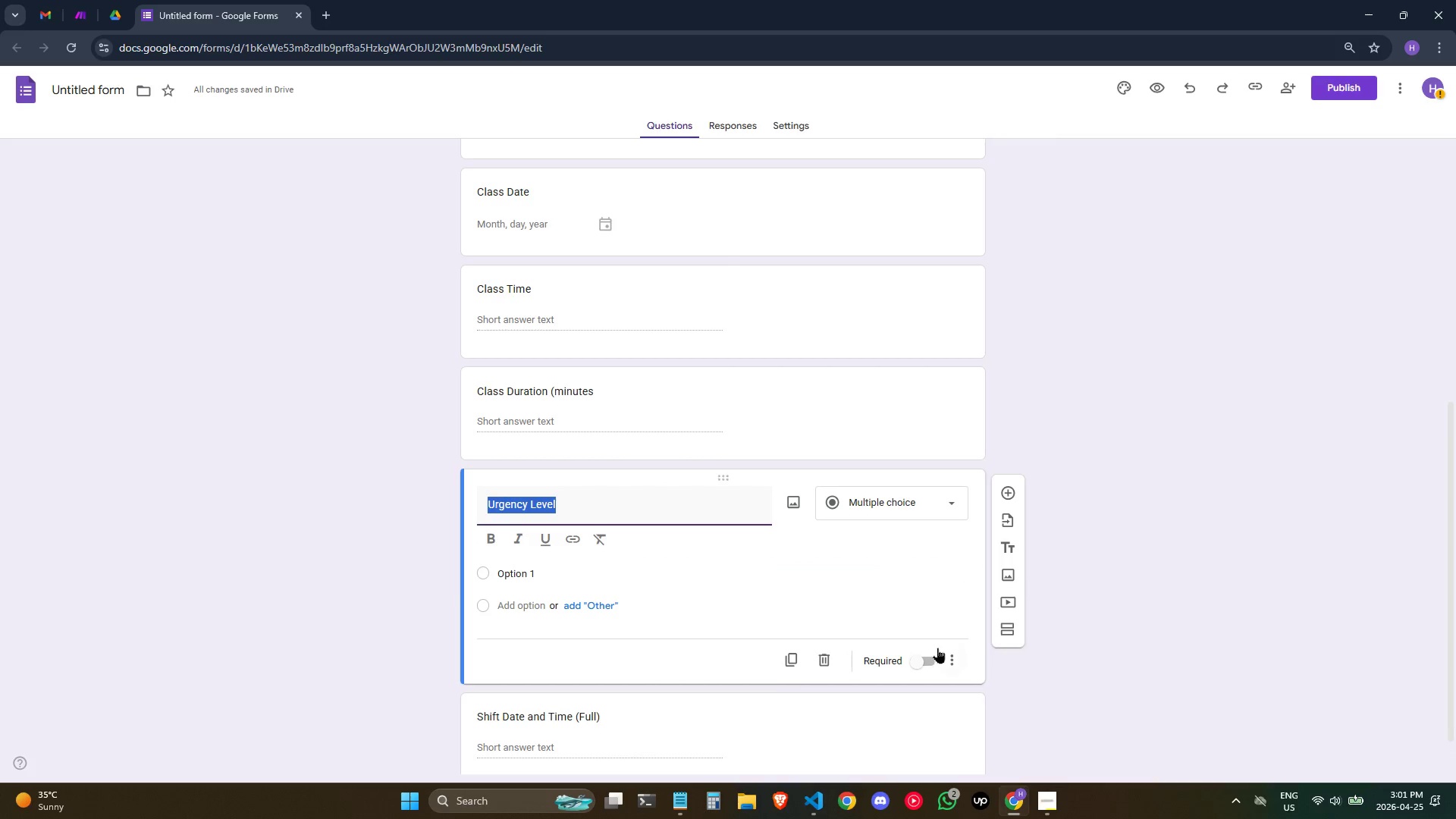 
scroll: coordinate [924, 575], scroll_direction: down, amount: 4.0
 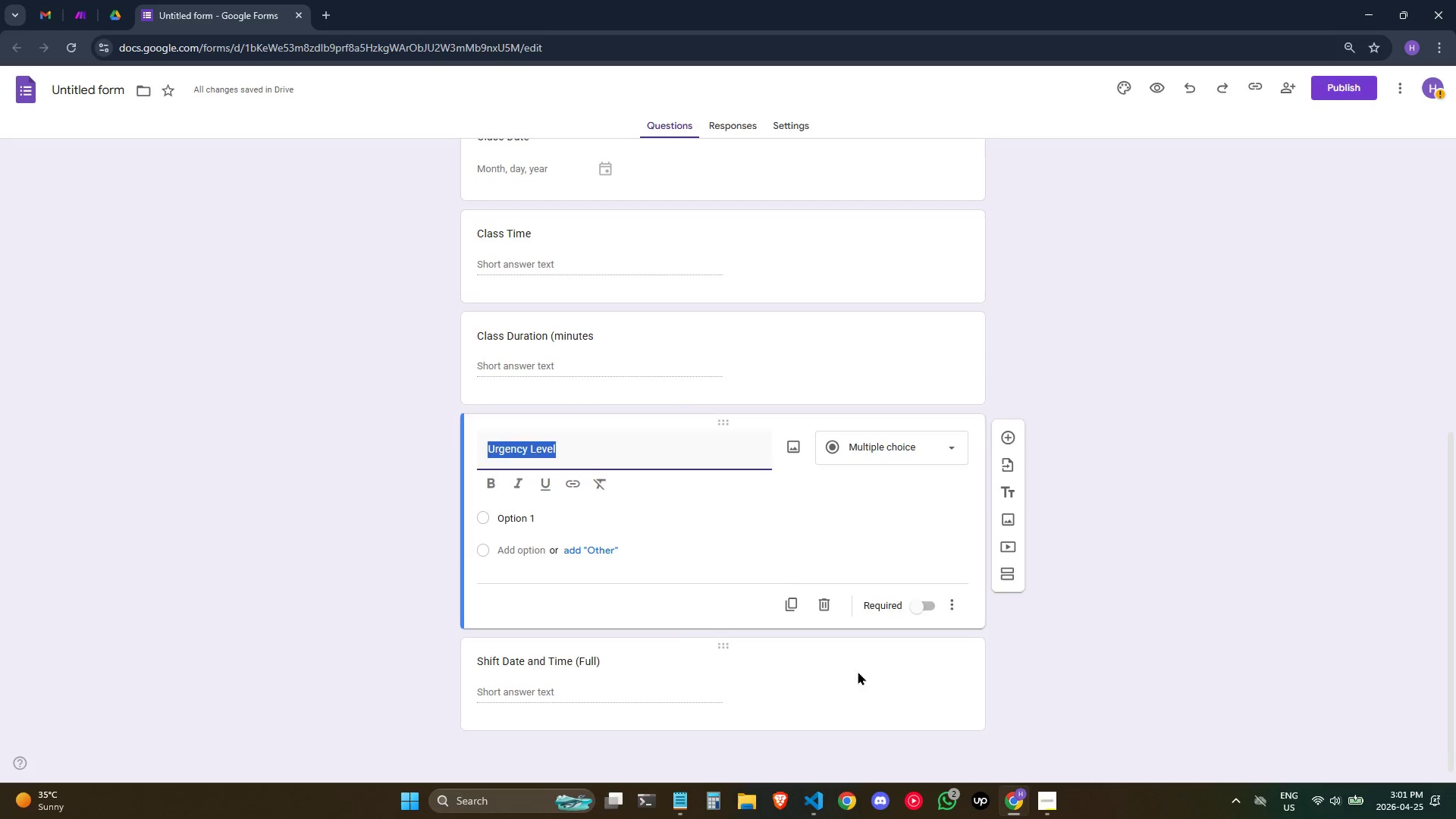 
left_click([858, 667])
 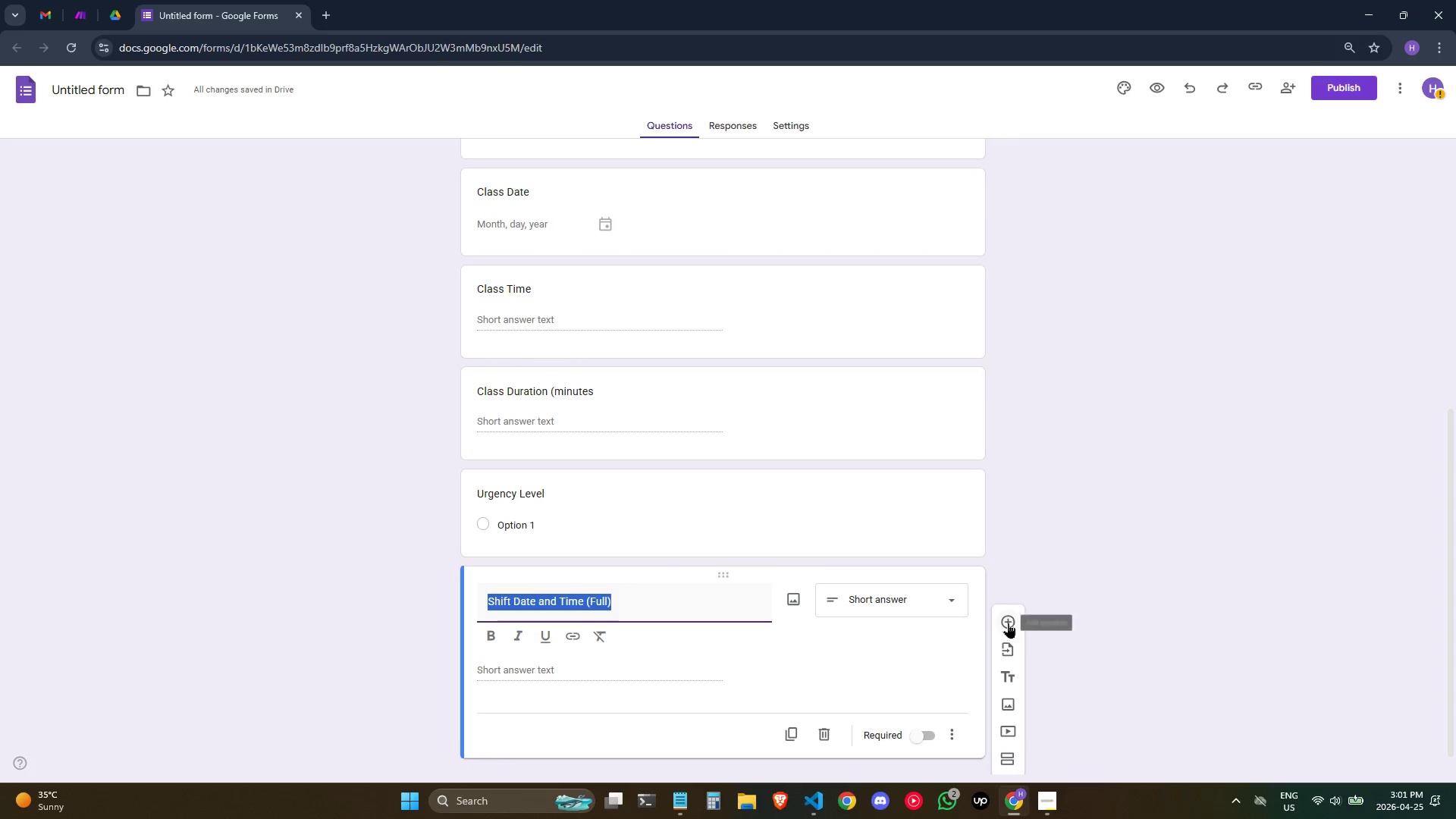 
left_click([1006, 623])
 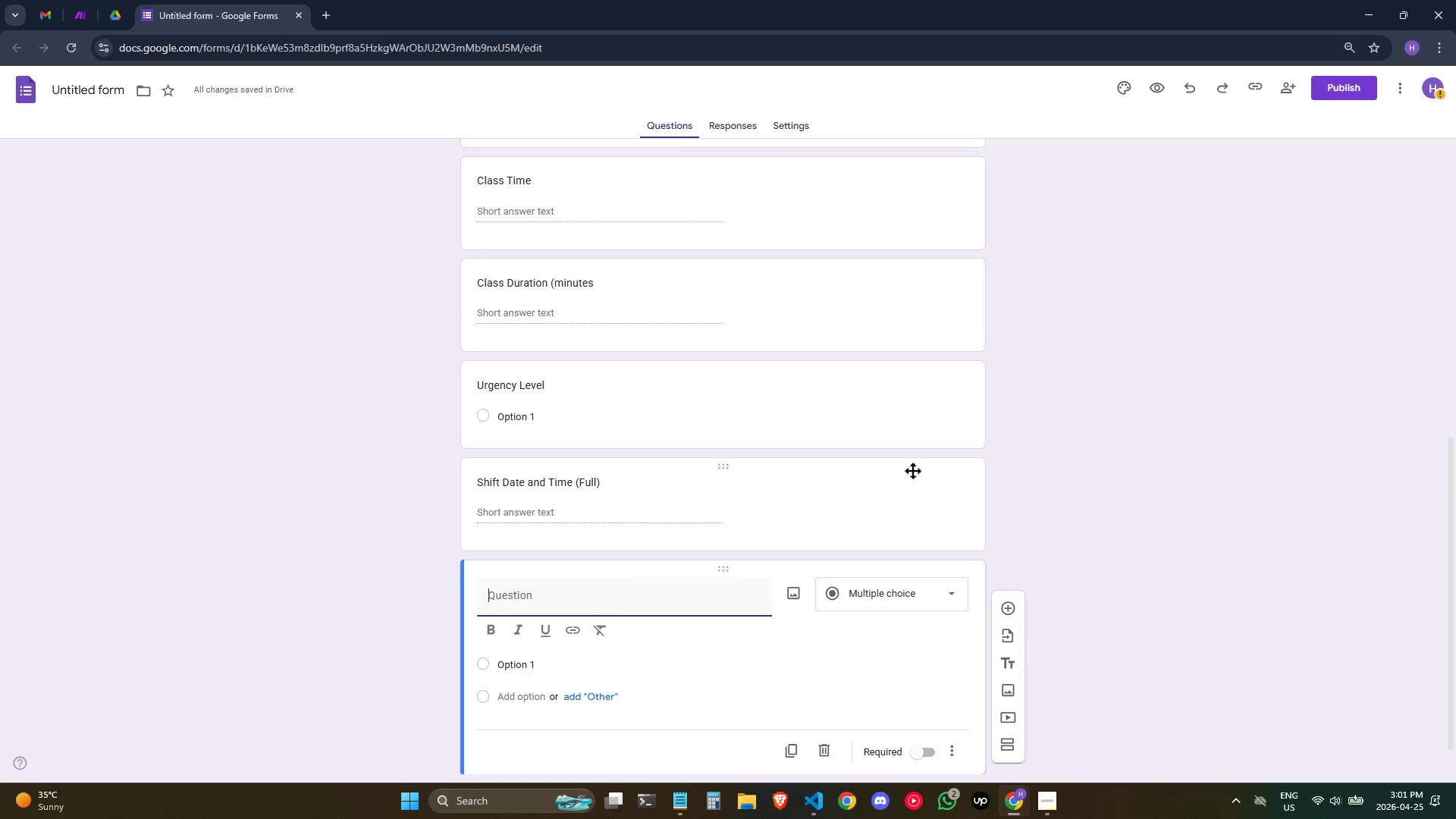 
scroll: coordinate [876, 492], scroll_direction: down, amount: 2.0
 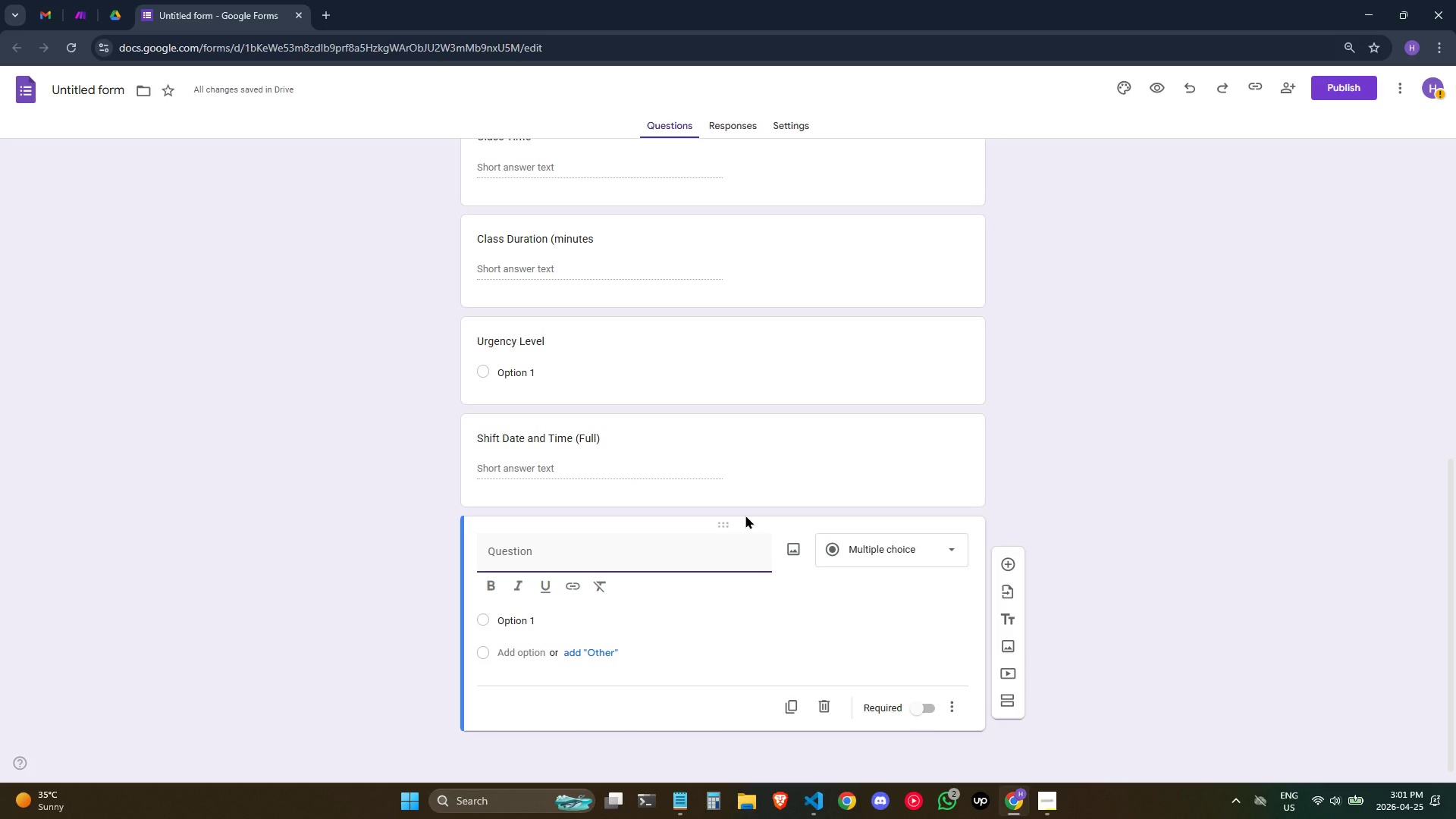 
wait(22.97)
 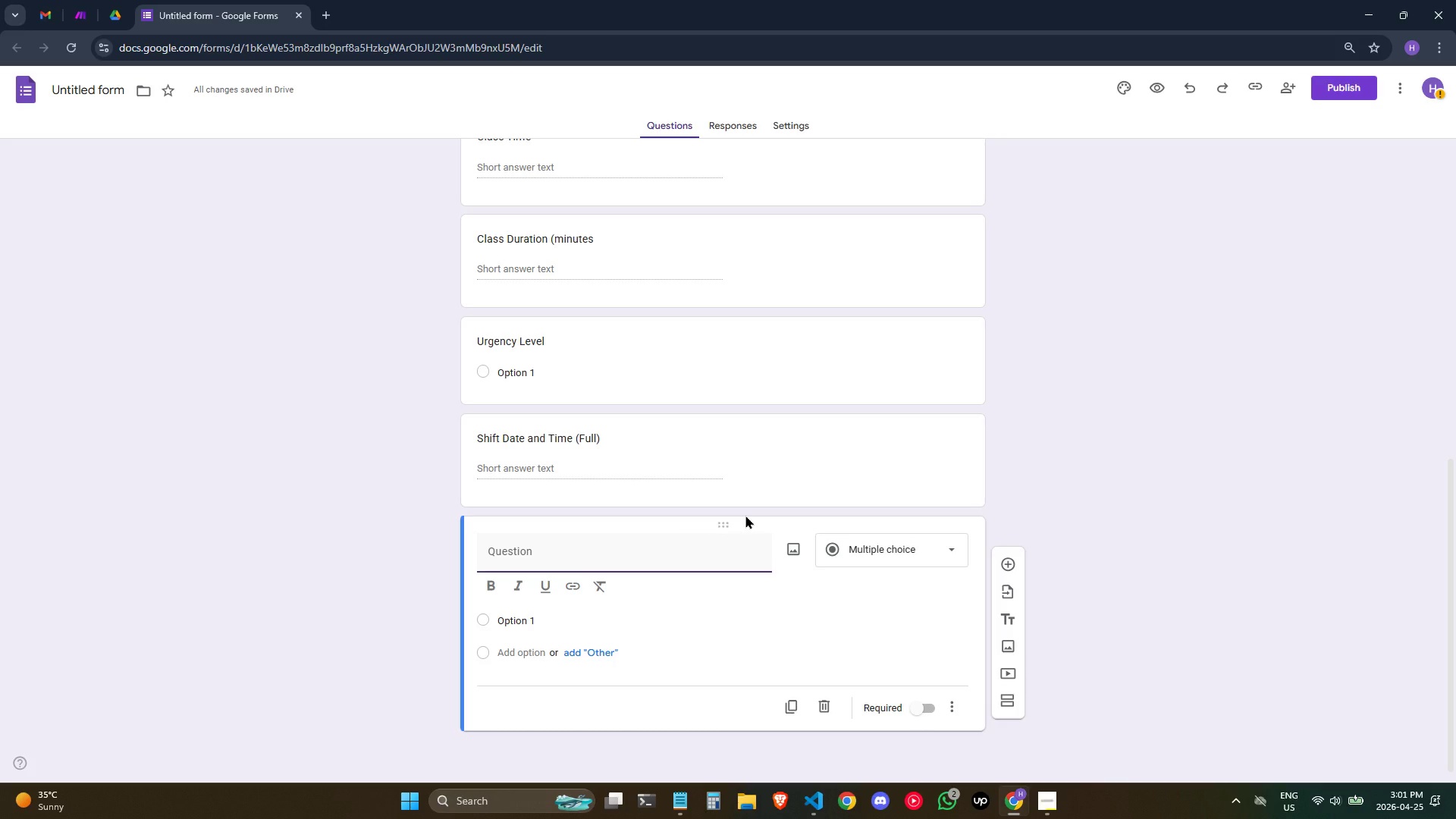 
left_click([661, 538])
 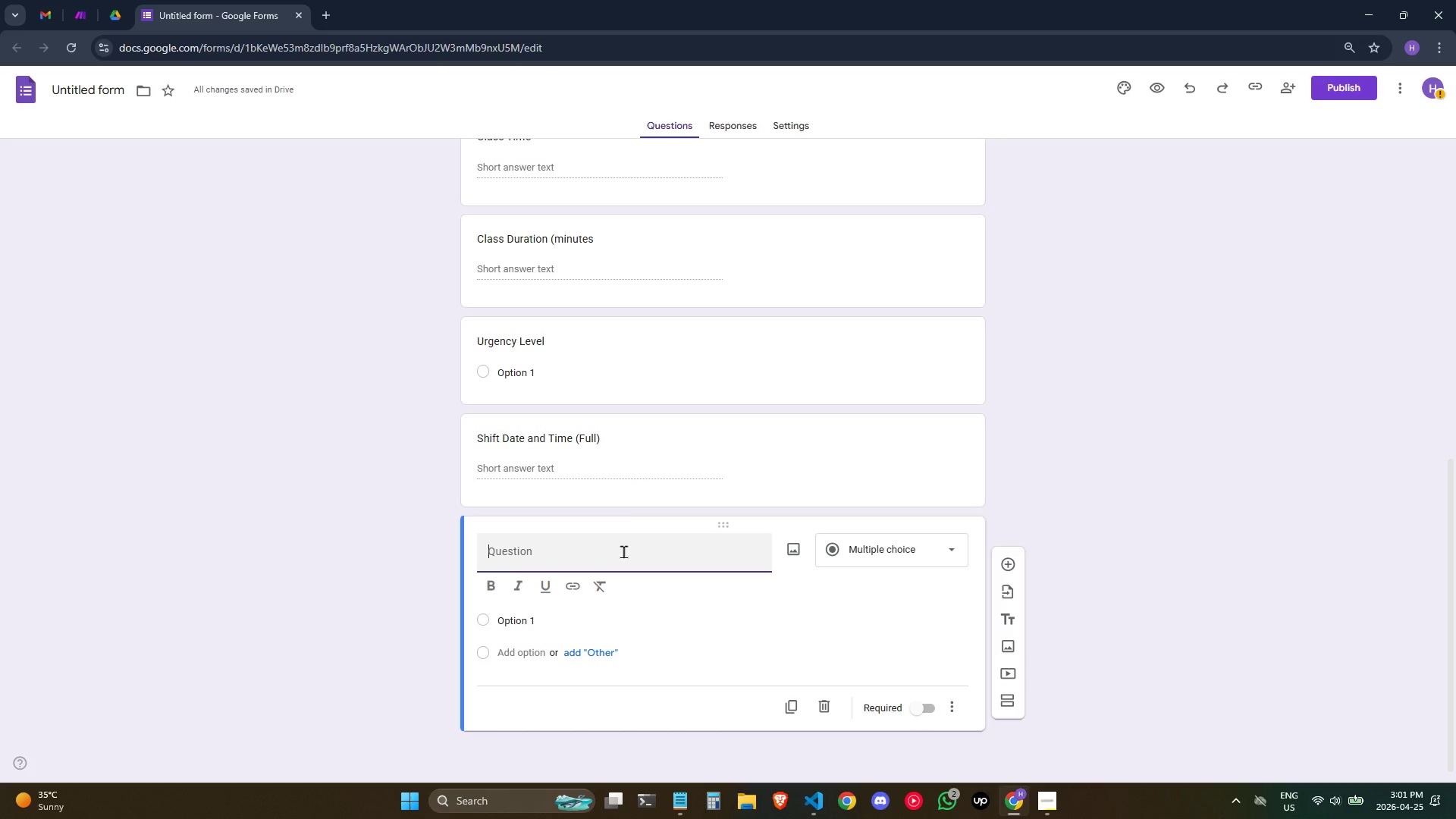 
type(Additional Notes for Subst)
 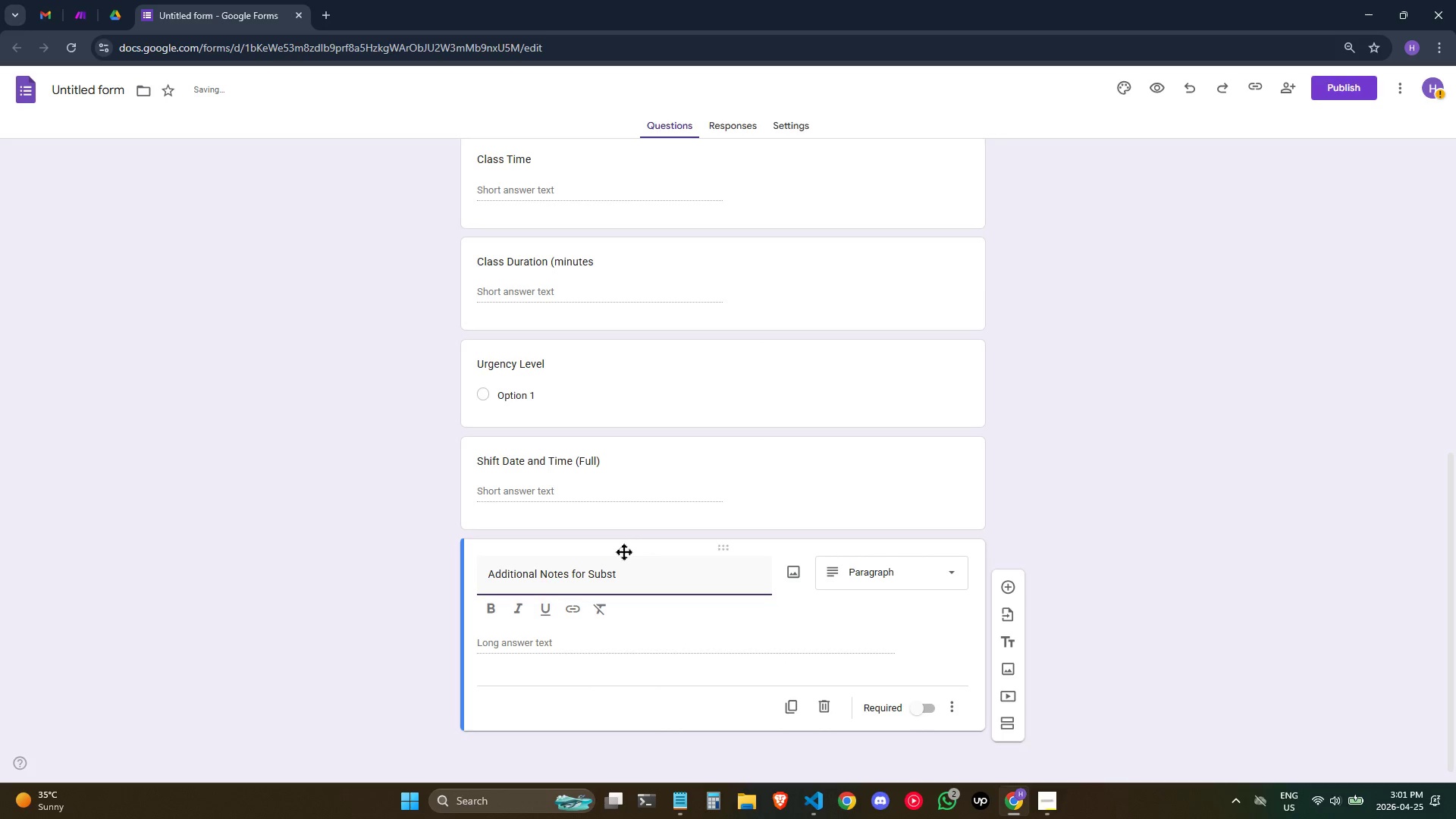 
type(itute)
 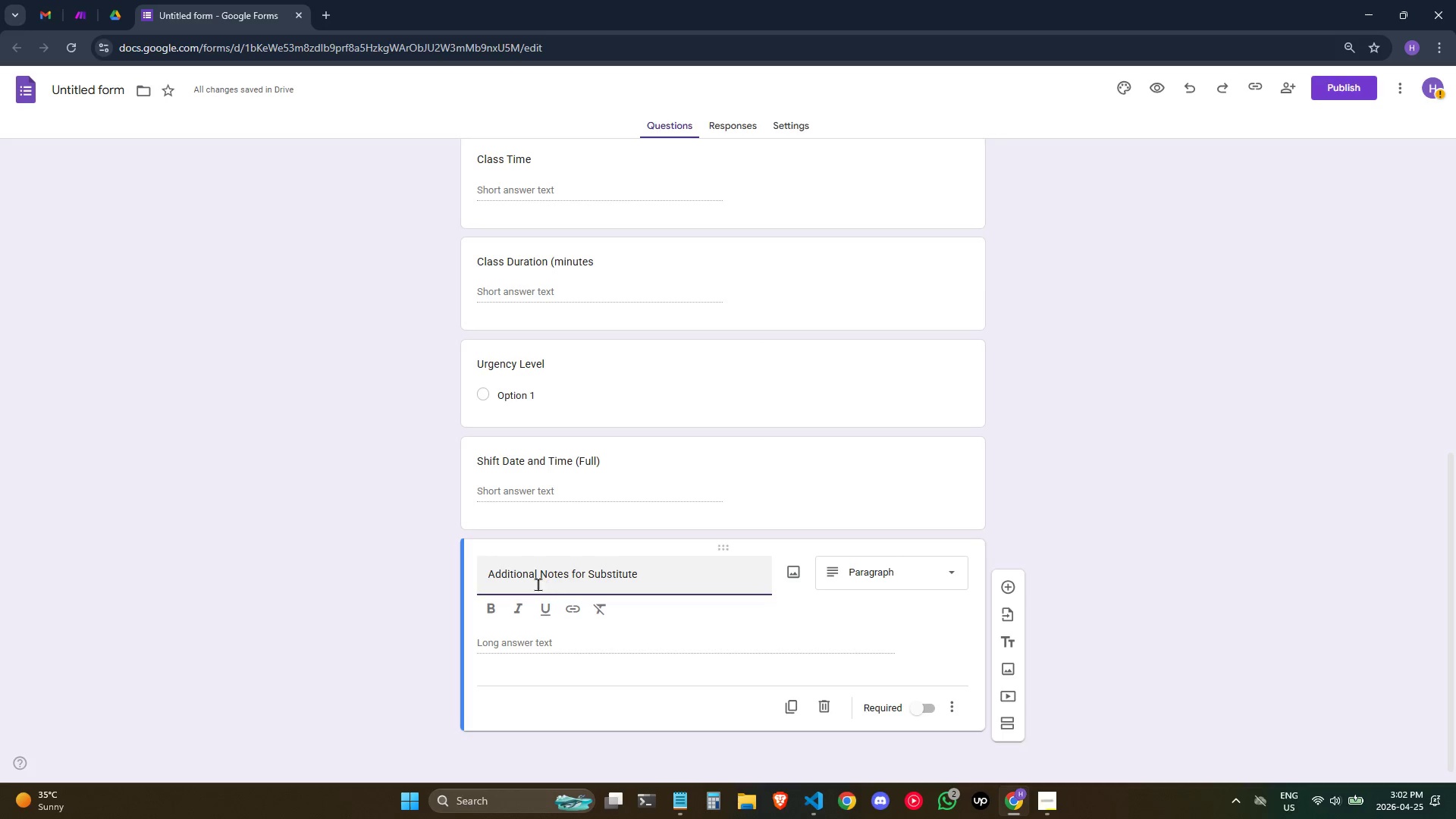 
wait(19.33)
 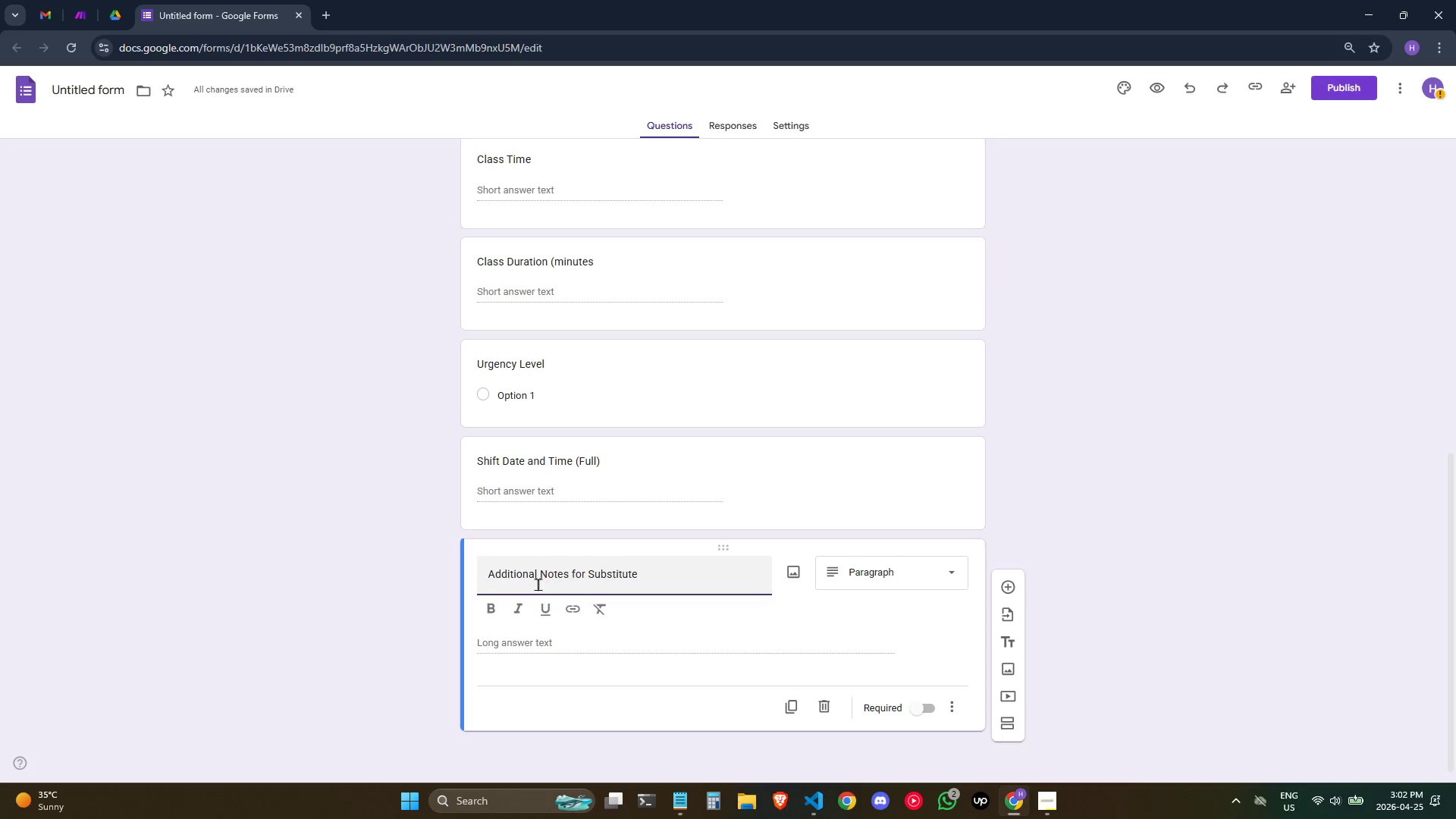 
left_click([648, 466])
 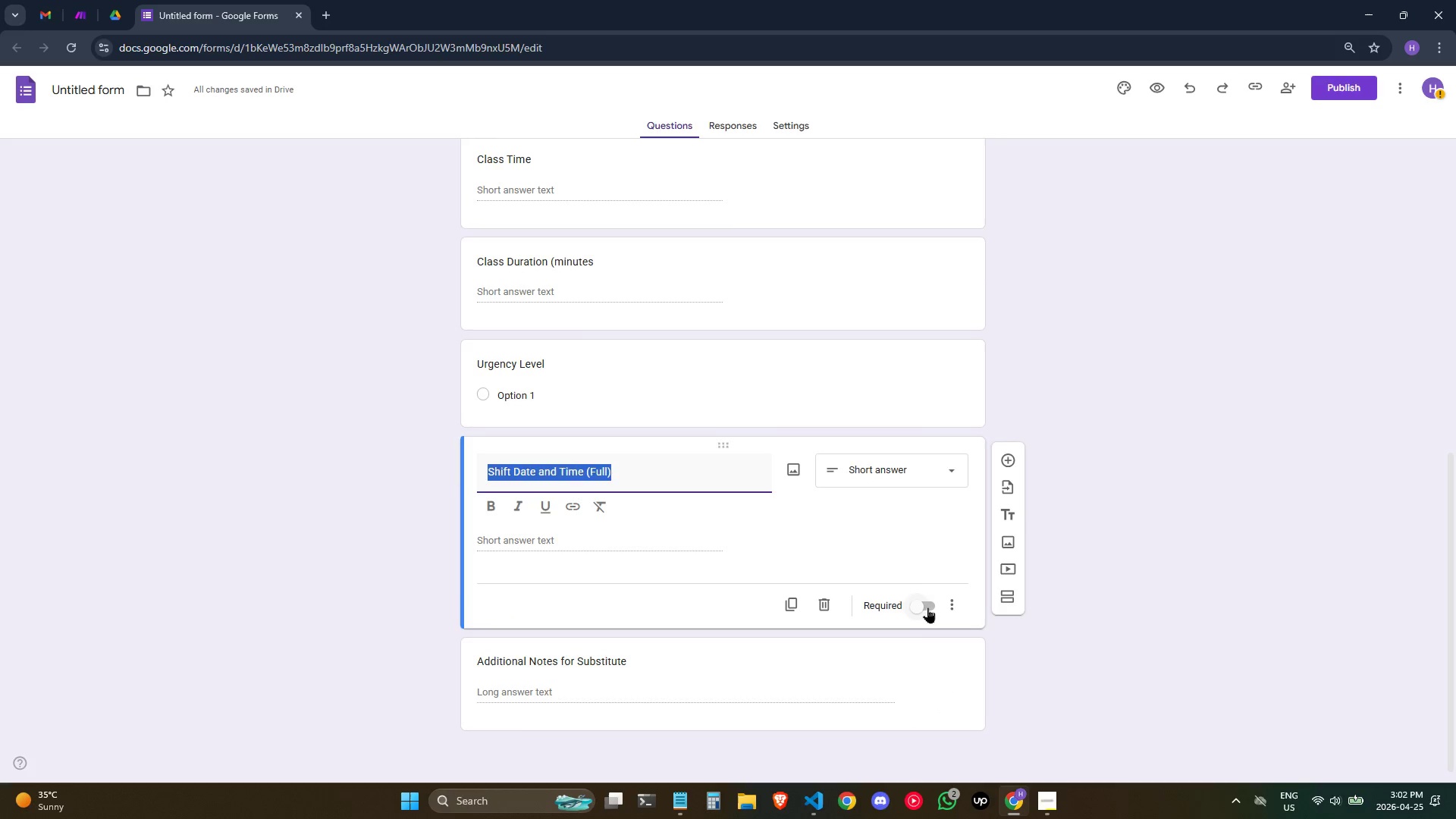 
left_click([929, 604])
 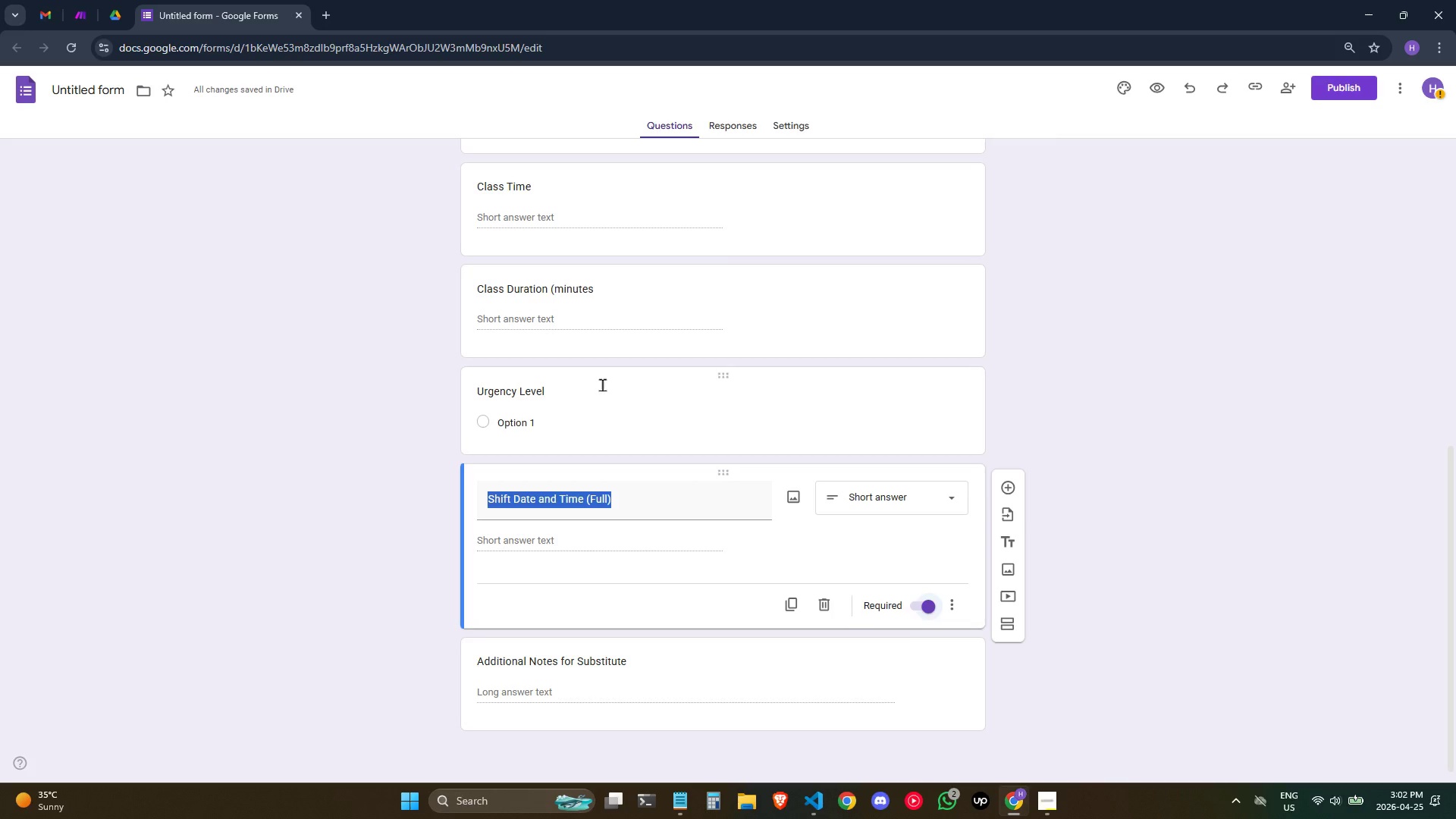 
wait(5.22)
 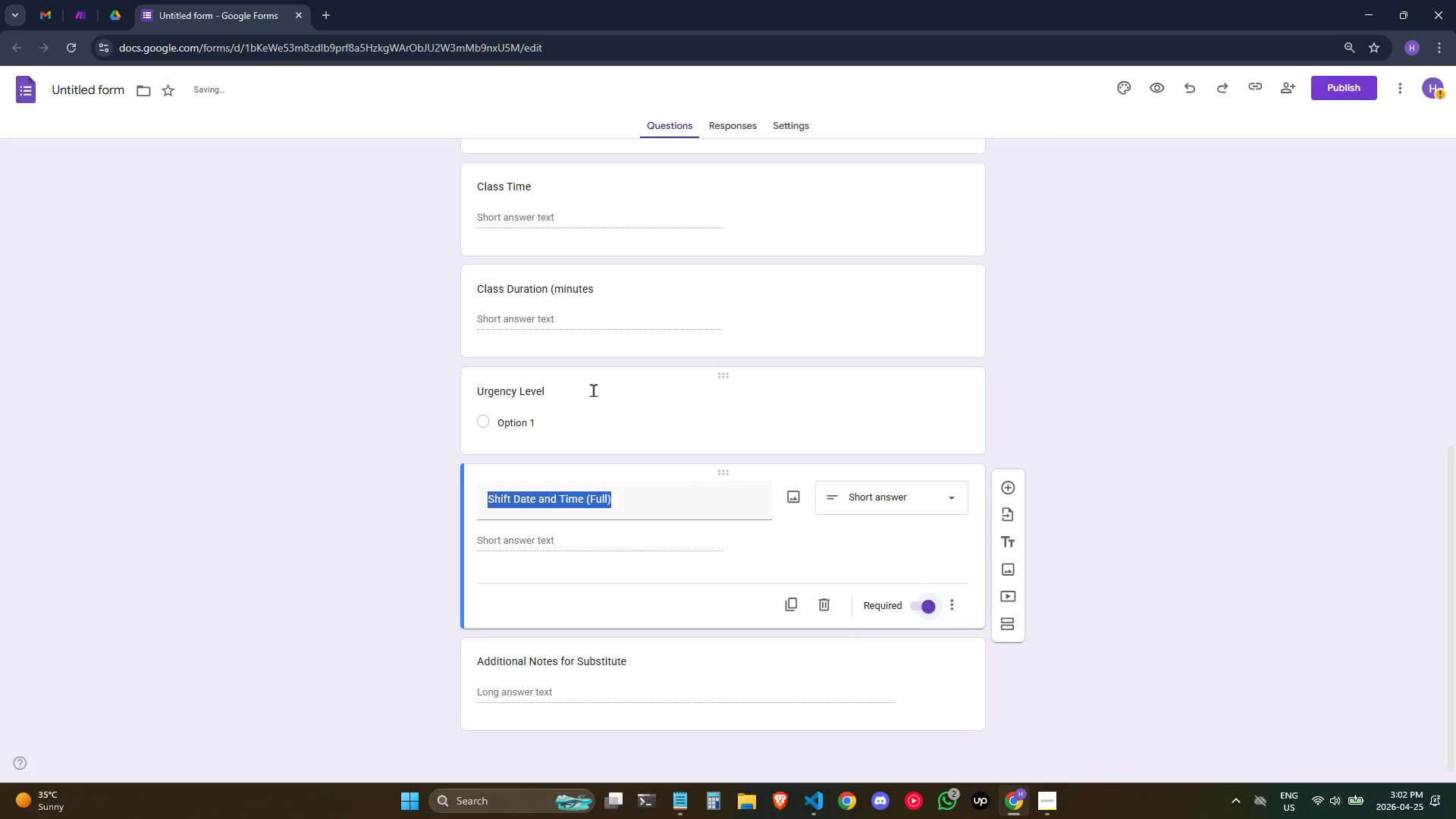 
left_click([602, 384])
 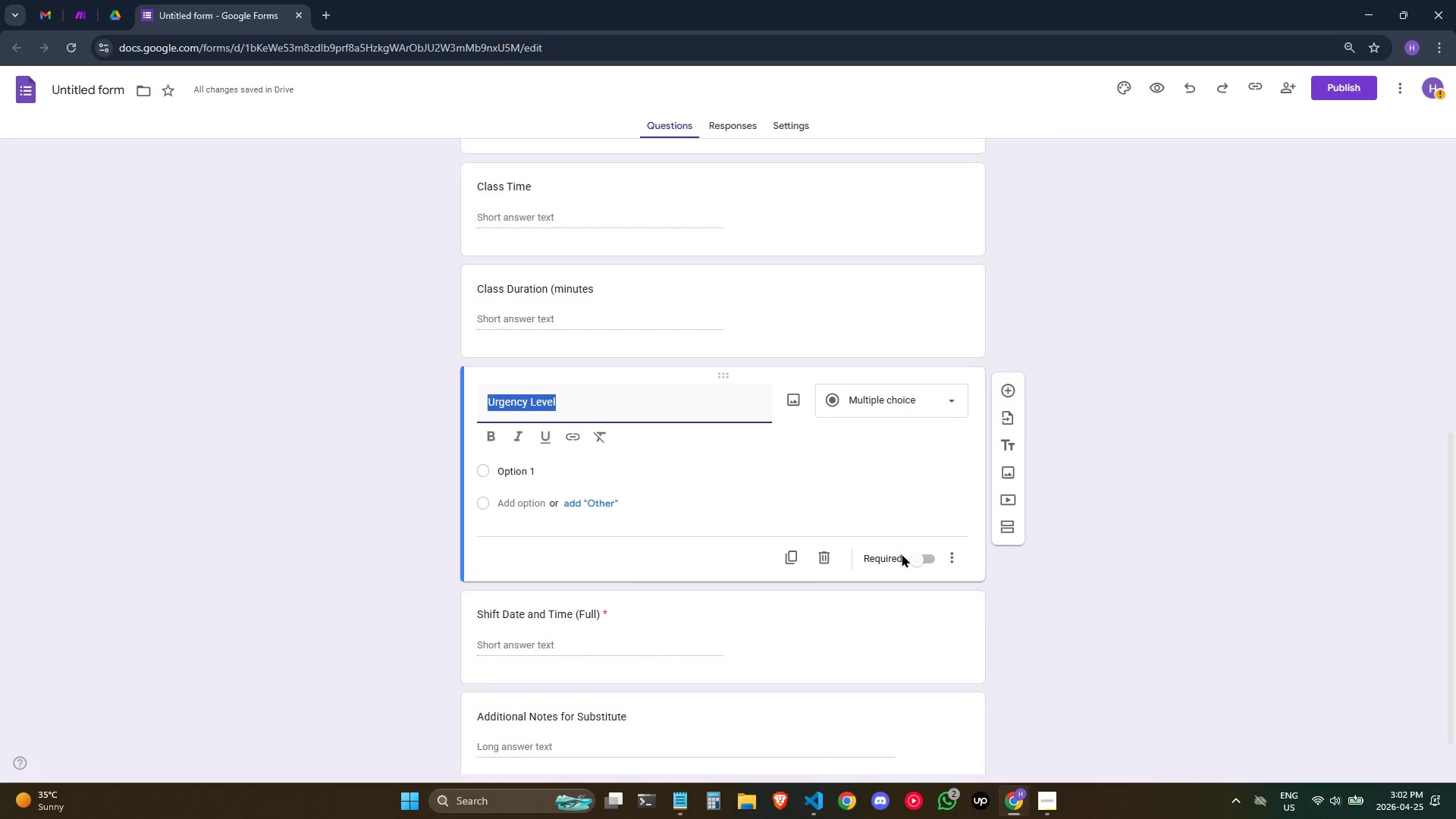 
left_click([915, 560])
 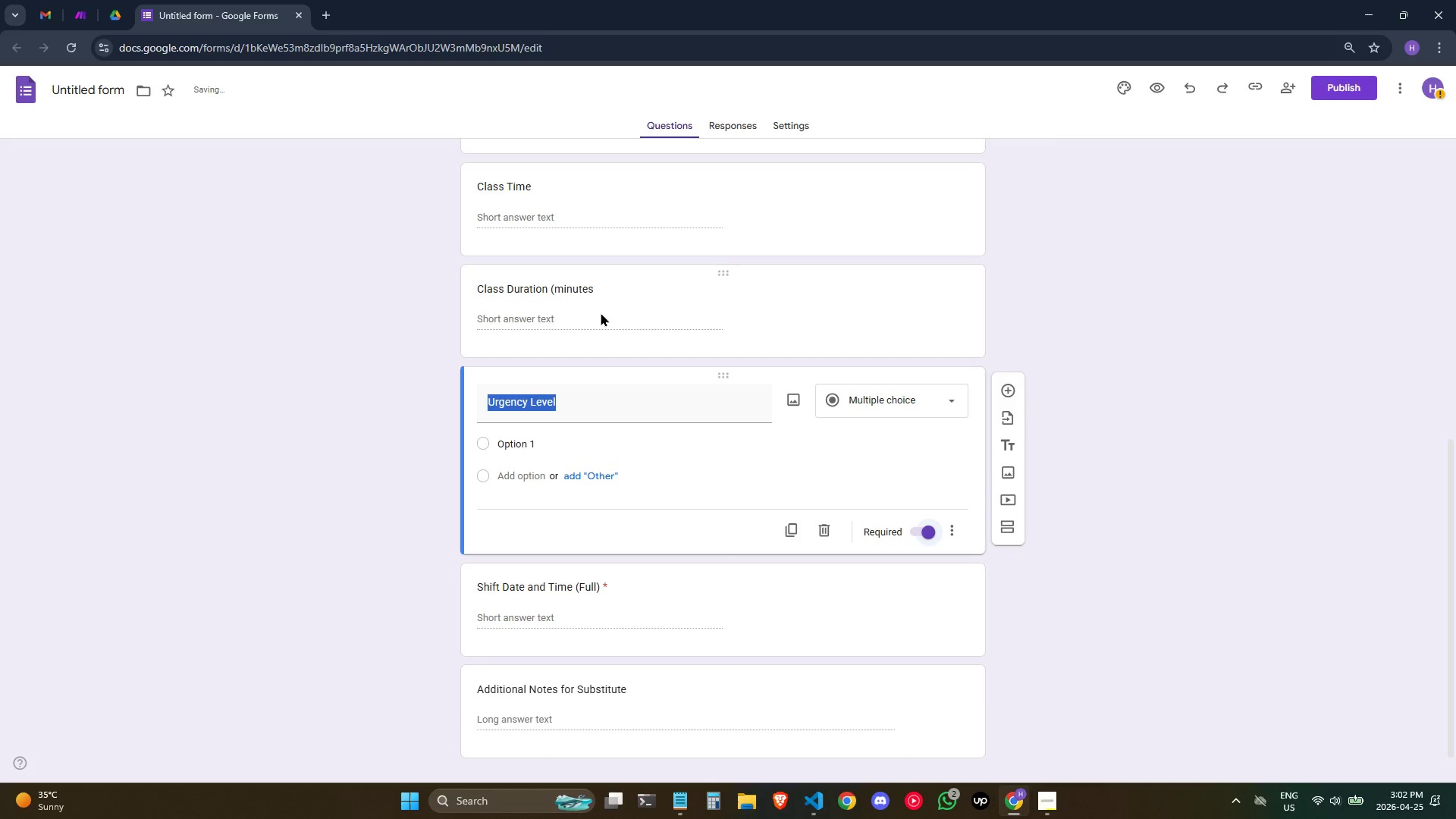 
left_click([576, 286])
 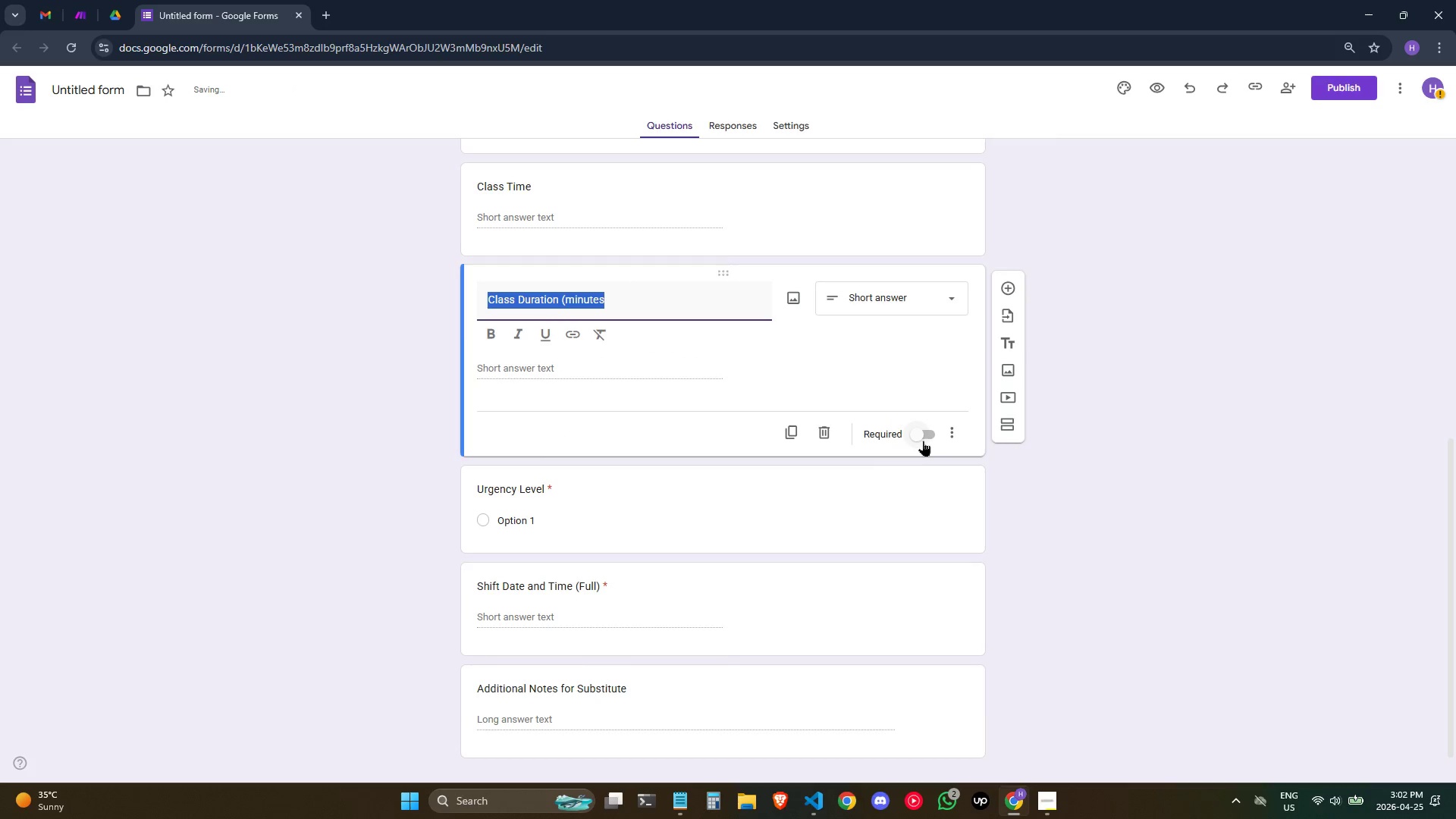 
left_click([924, 438])
 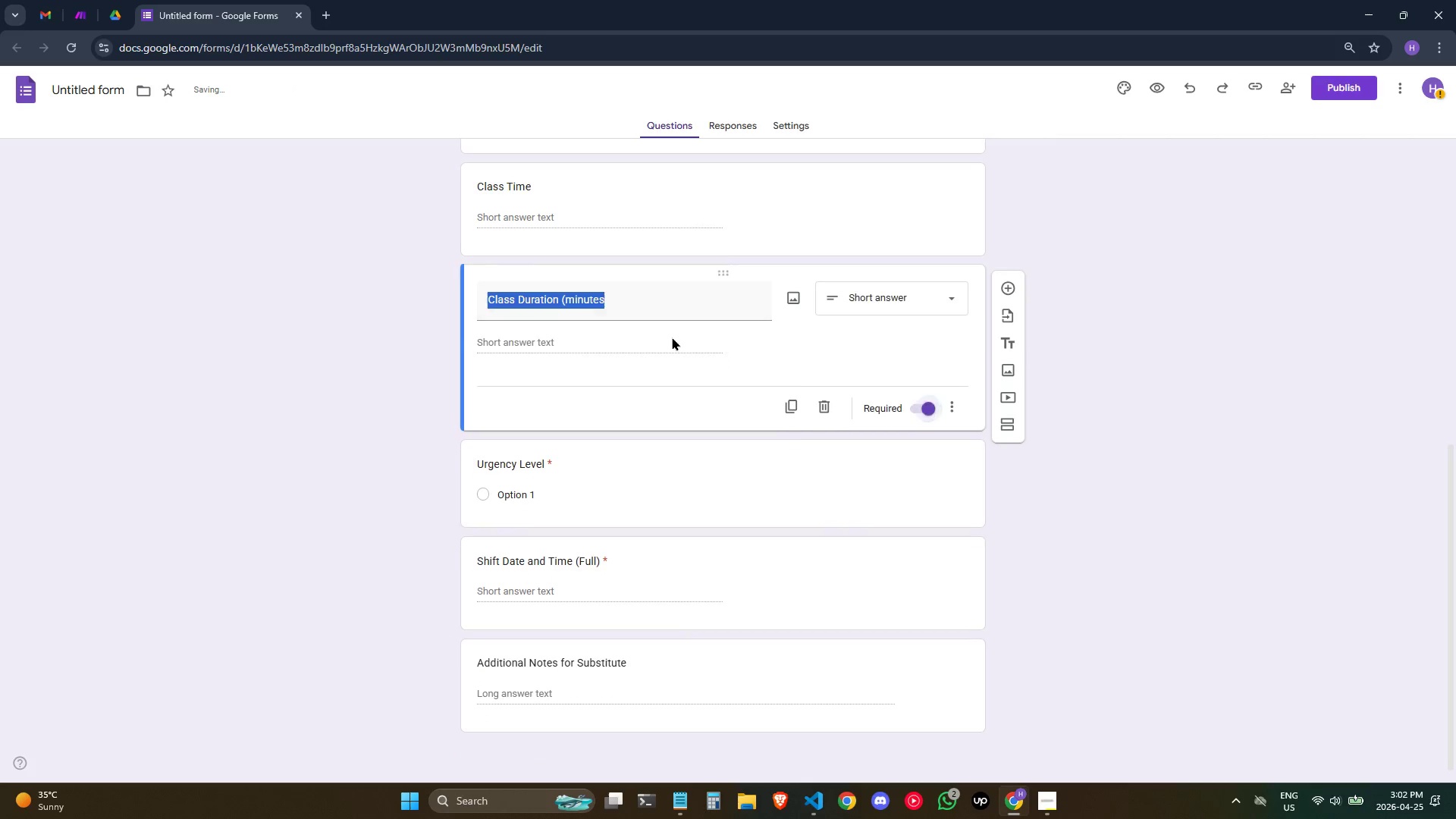 
scroll: coordinate [664, 346], scroll_direction: up, amount: 2.0
 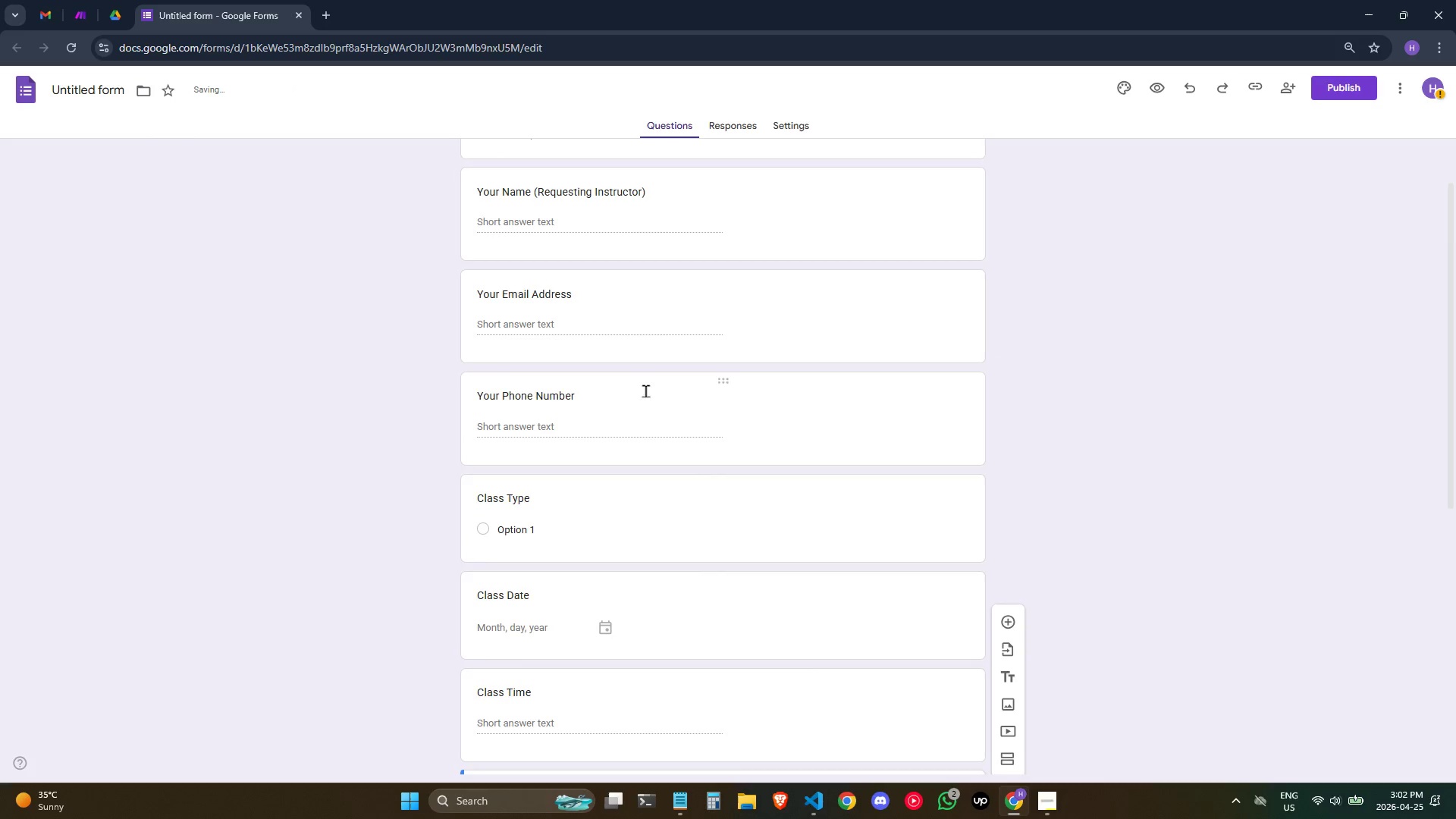 
scroll: coordinate [647, 391], scroll_direction: down, amount: 2.0
 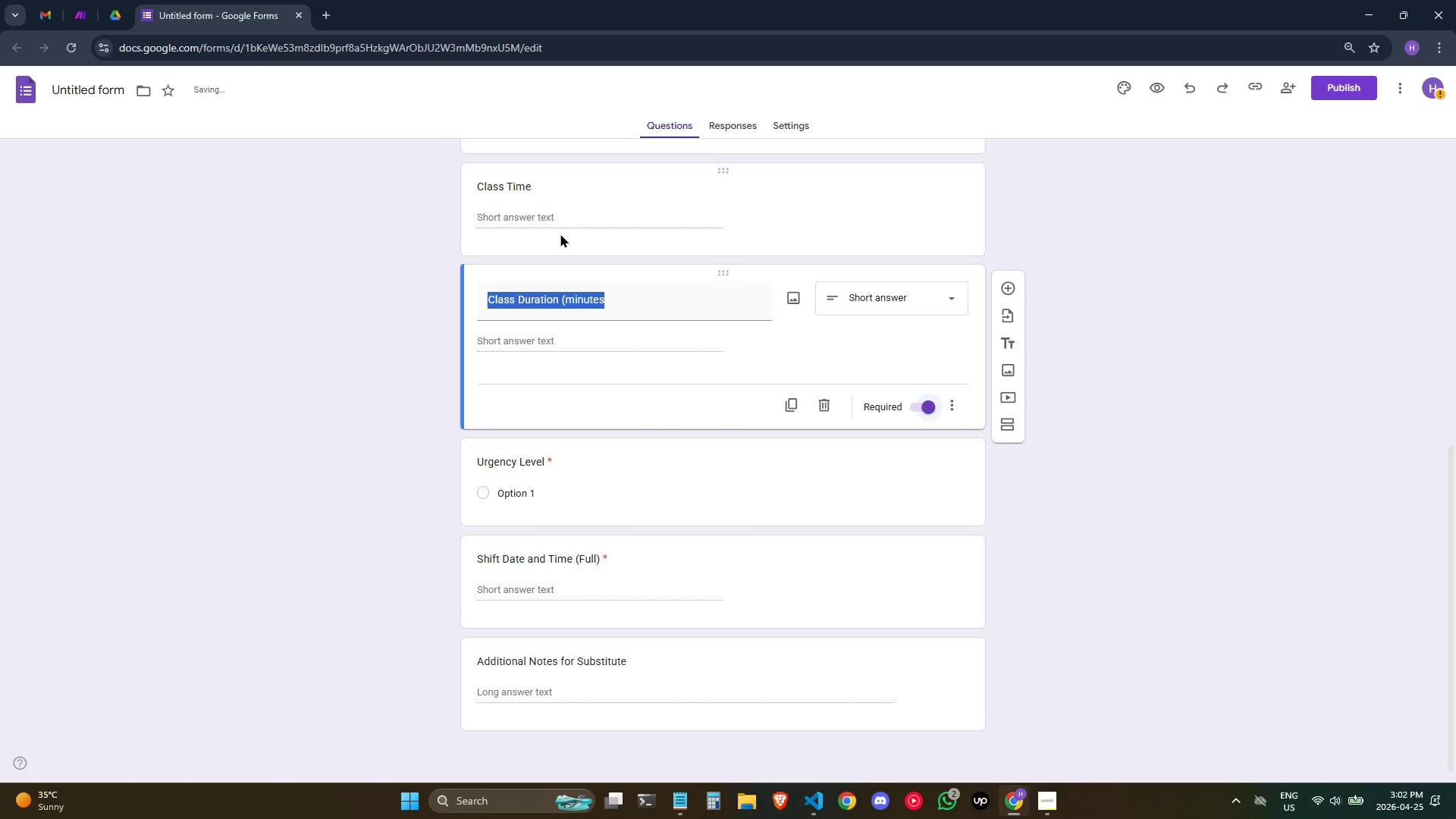 
left_click([561, 183])
 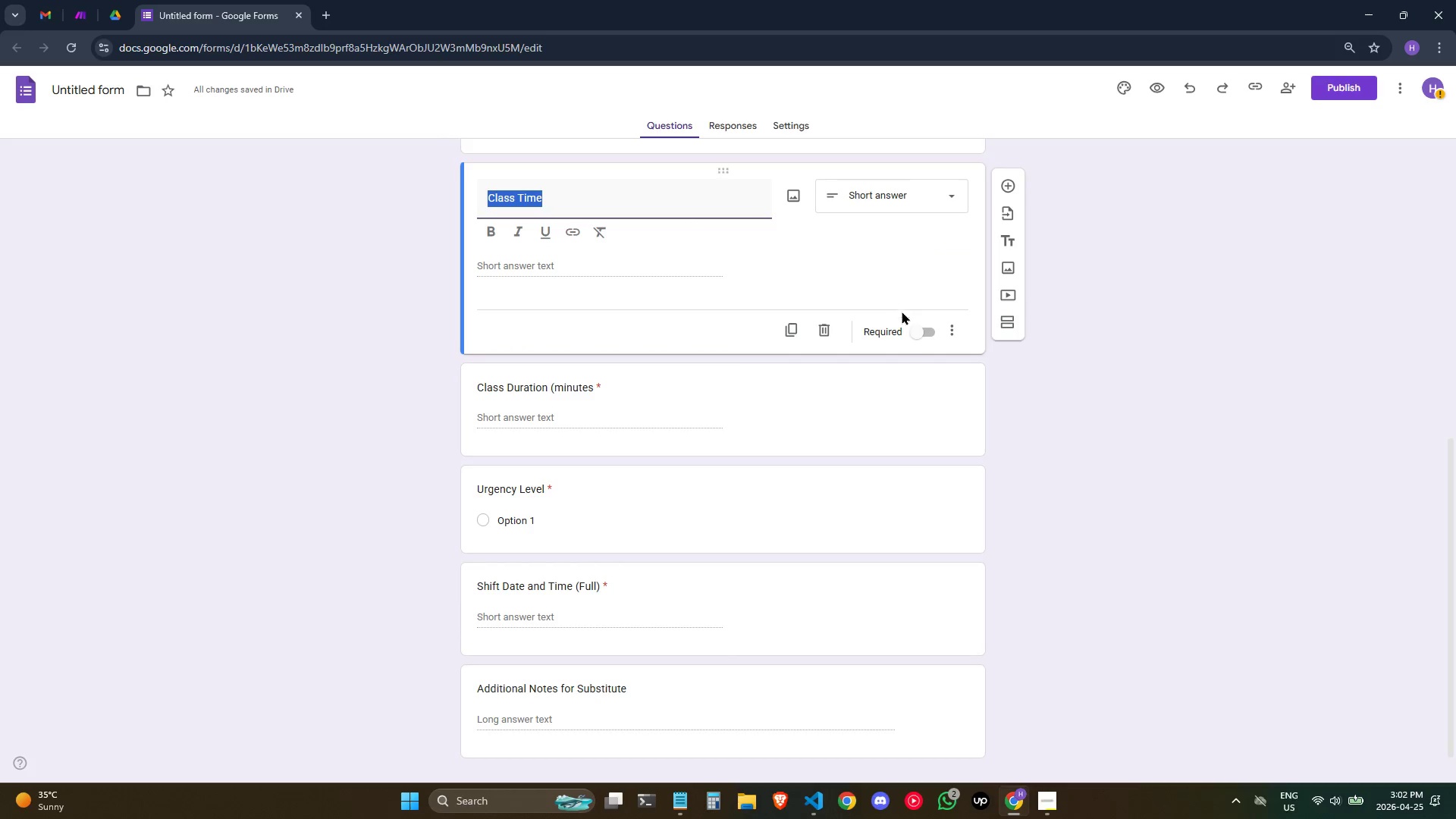 
left_click([914, 331])
 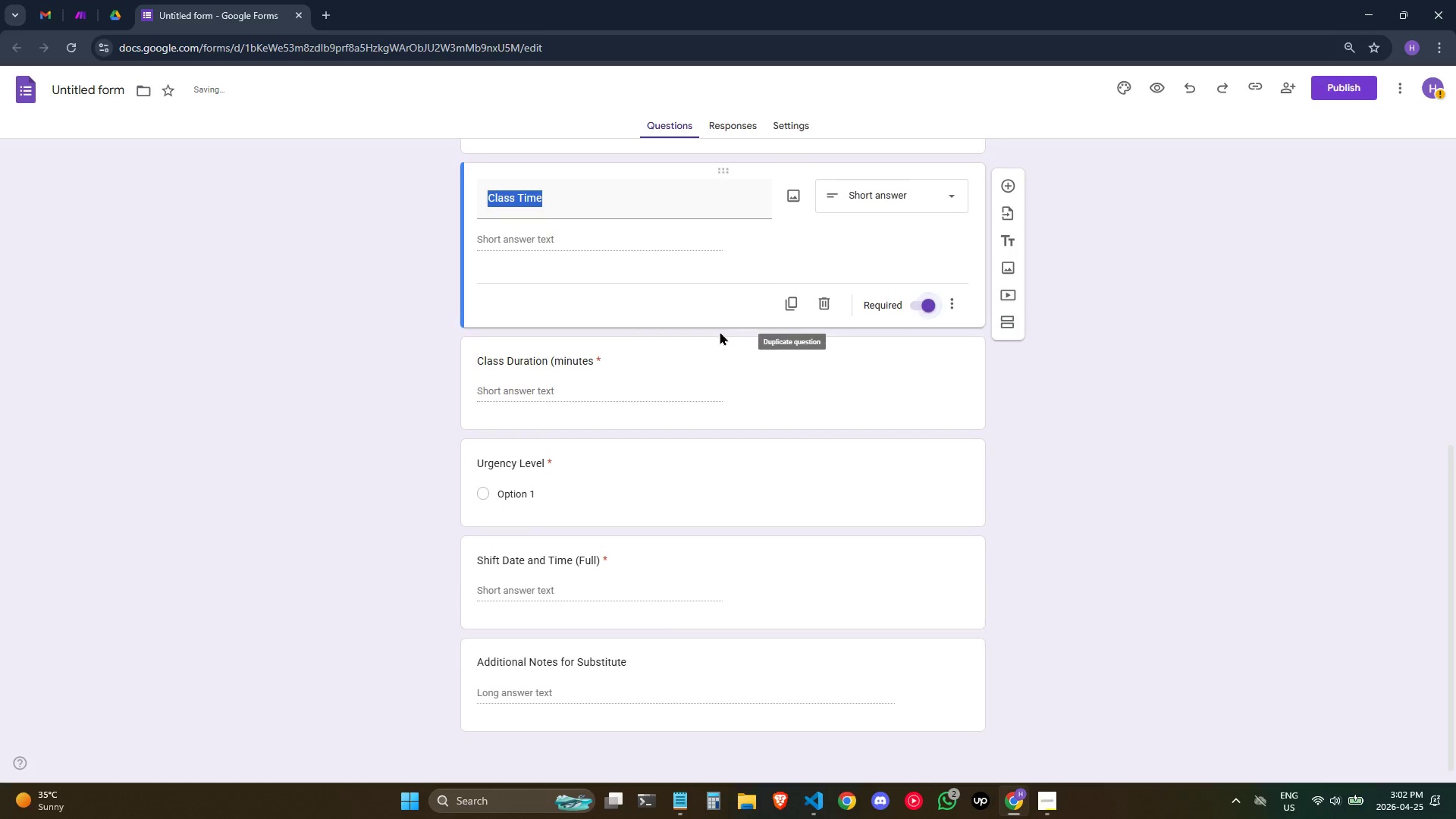 
scroll: coordinate [720, 331], scroll_direction: up, amount: 1.0
 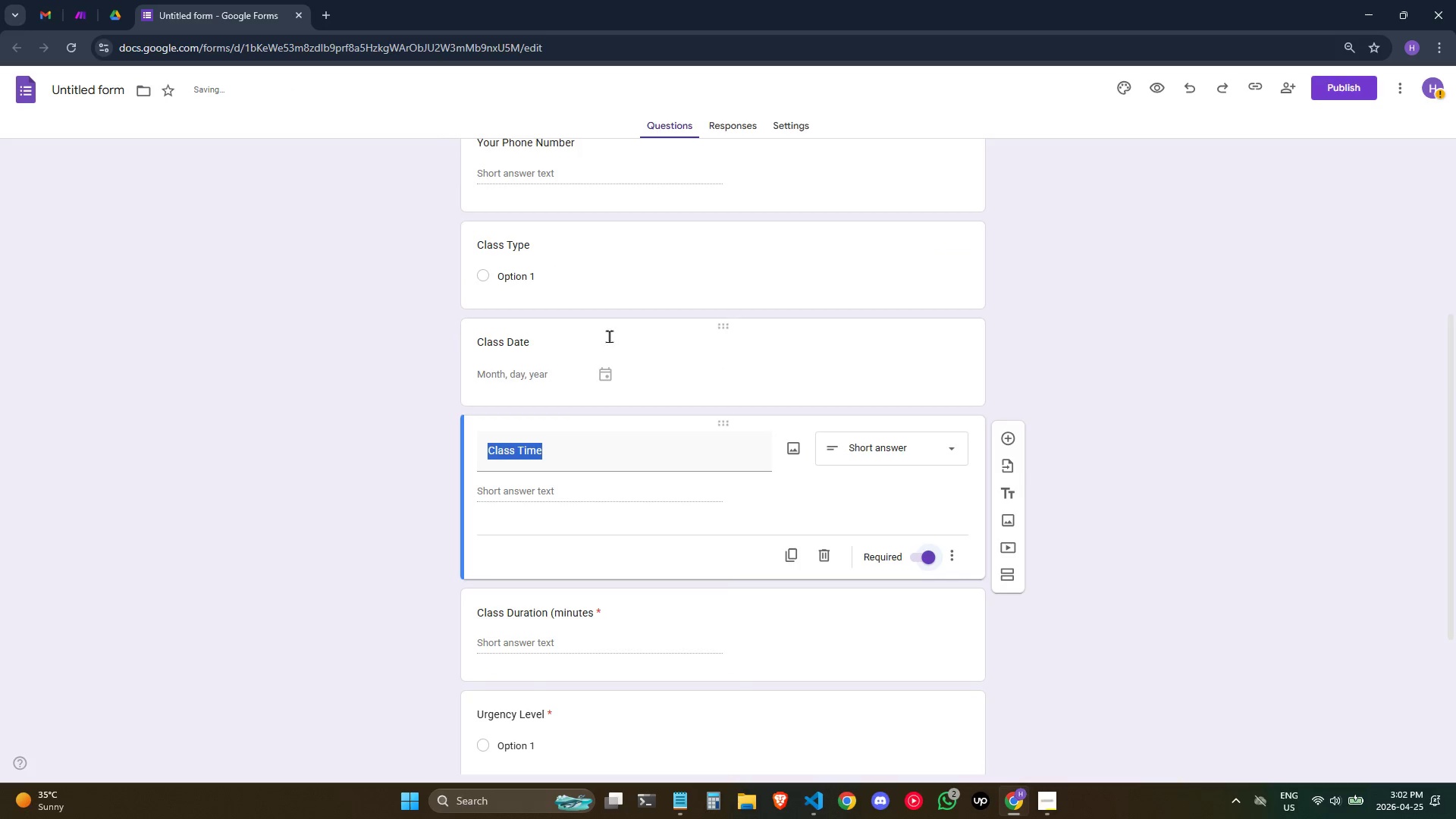 
left_click([598, 340])
 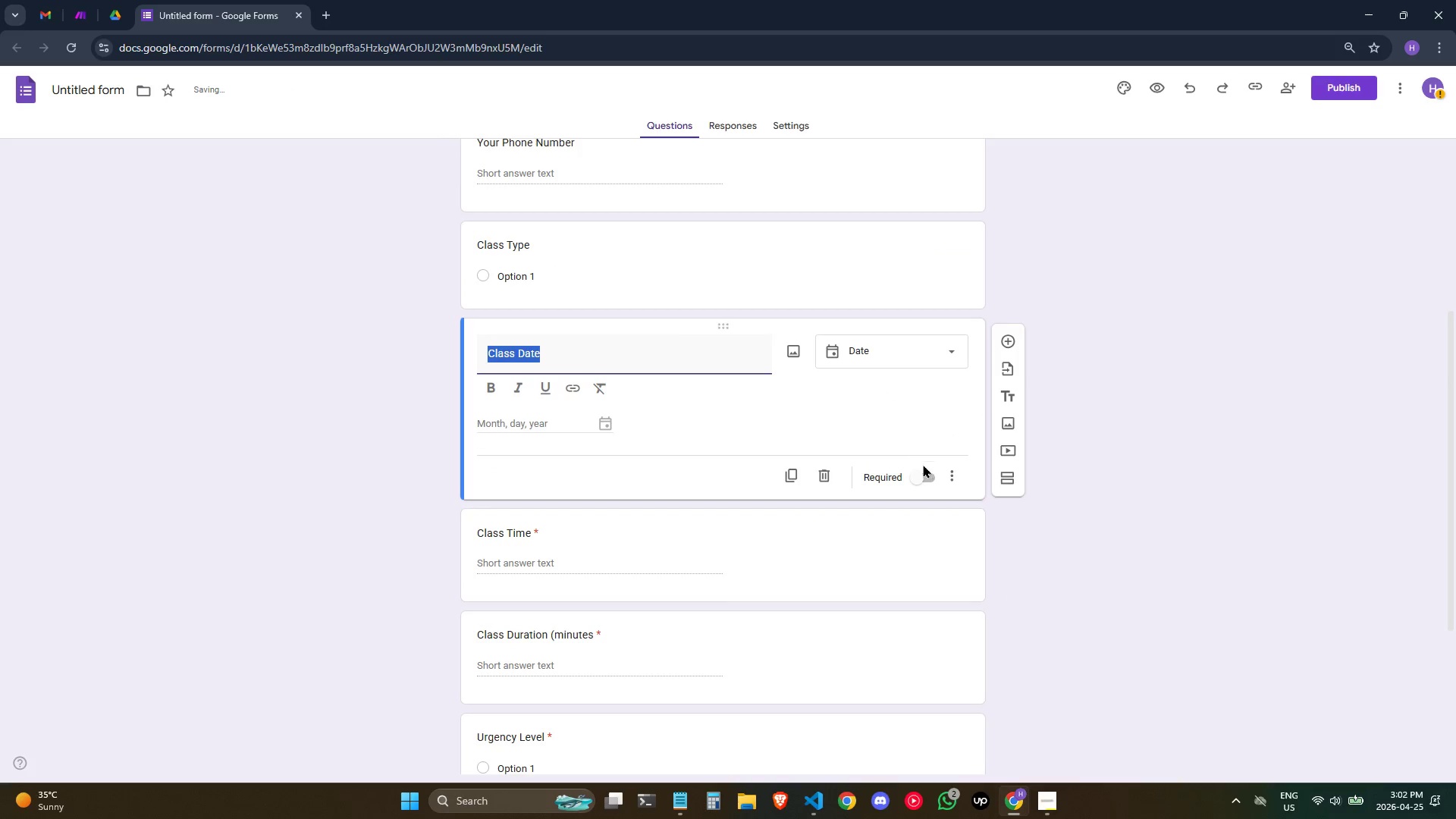 
left_click([924, 467])
 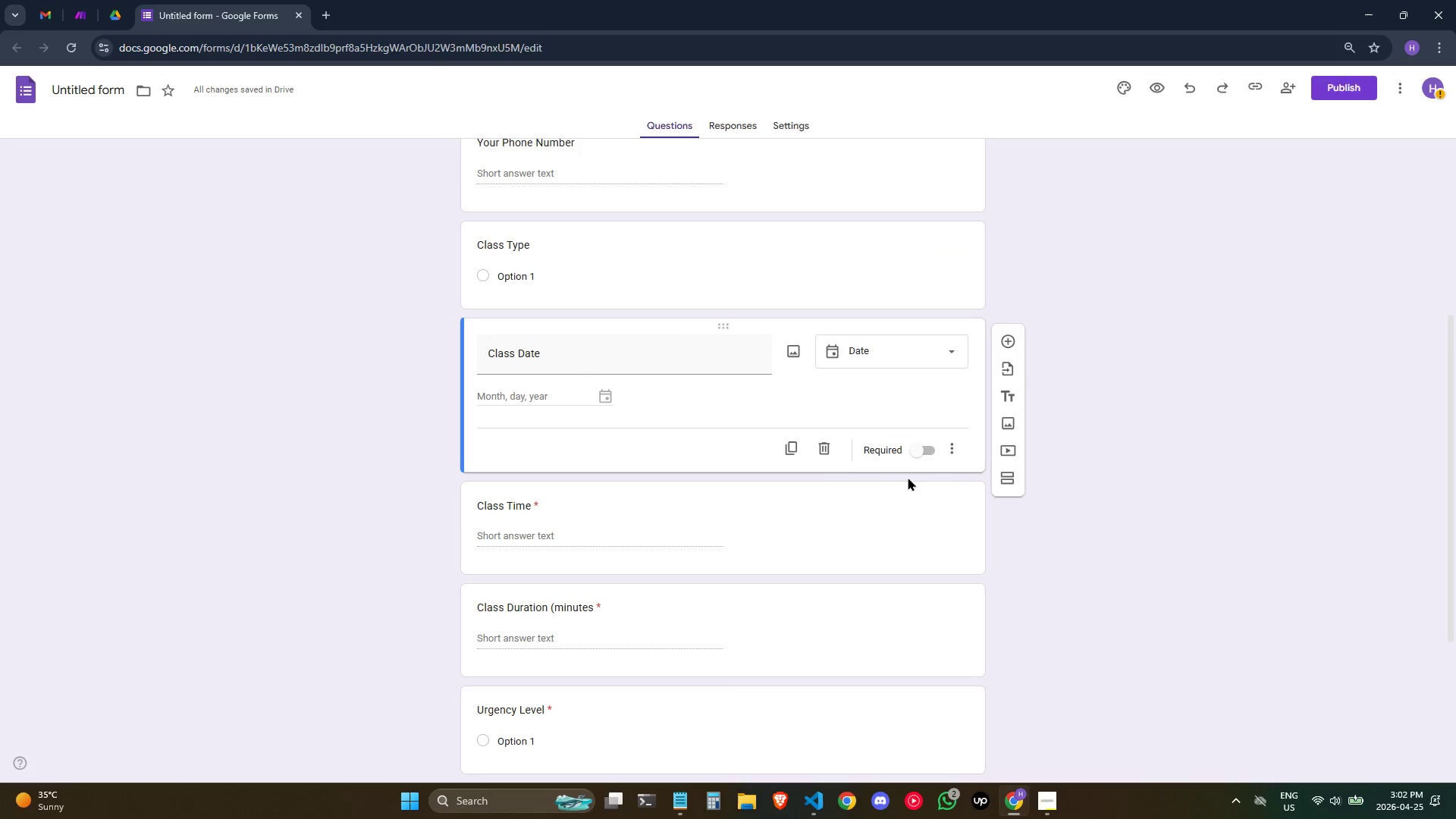 
left_click([916, 453])
 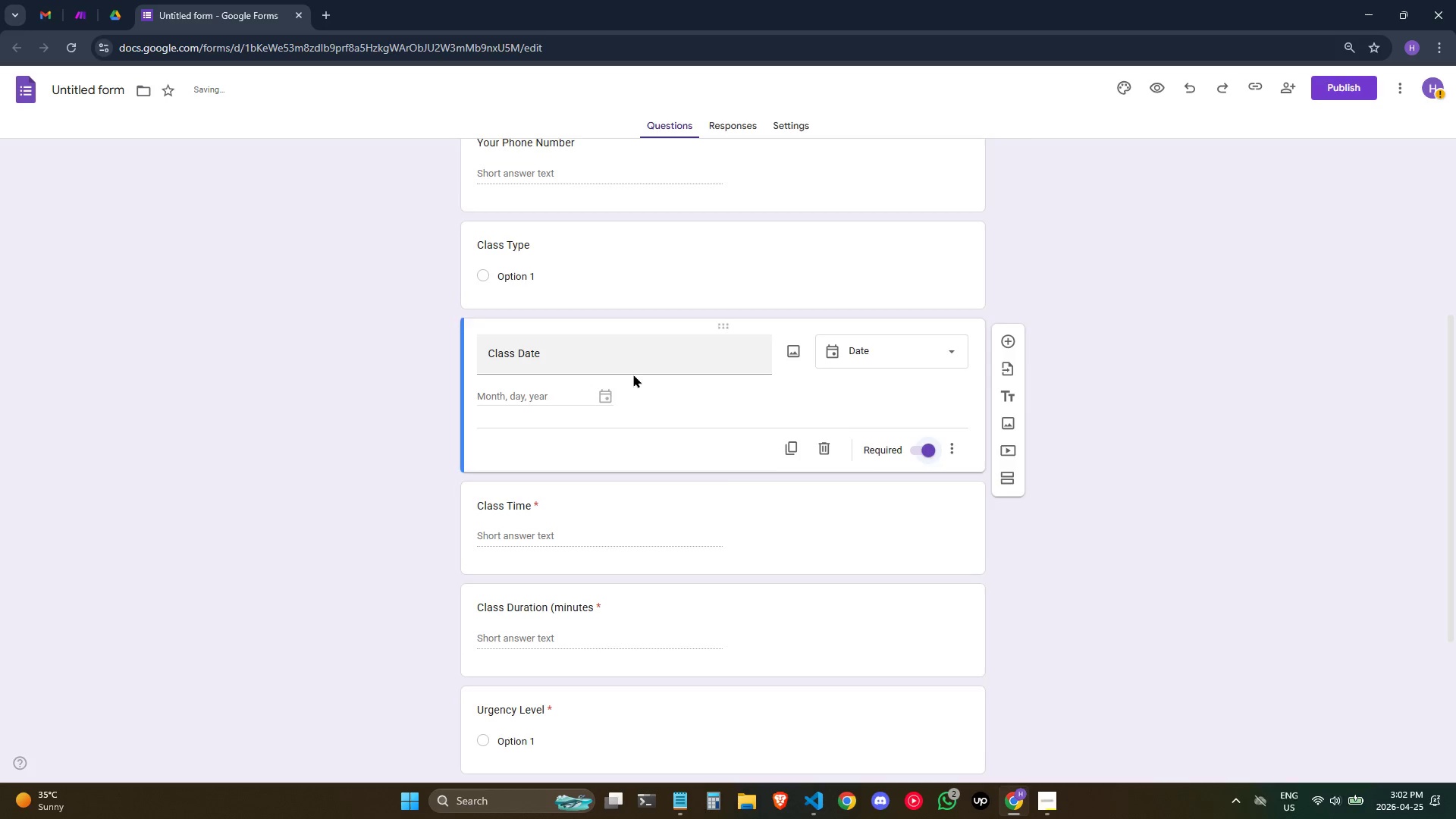 
scroll: coordinate [633, 374], scroll_direction: up, amount: 1.0
 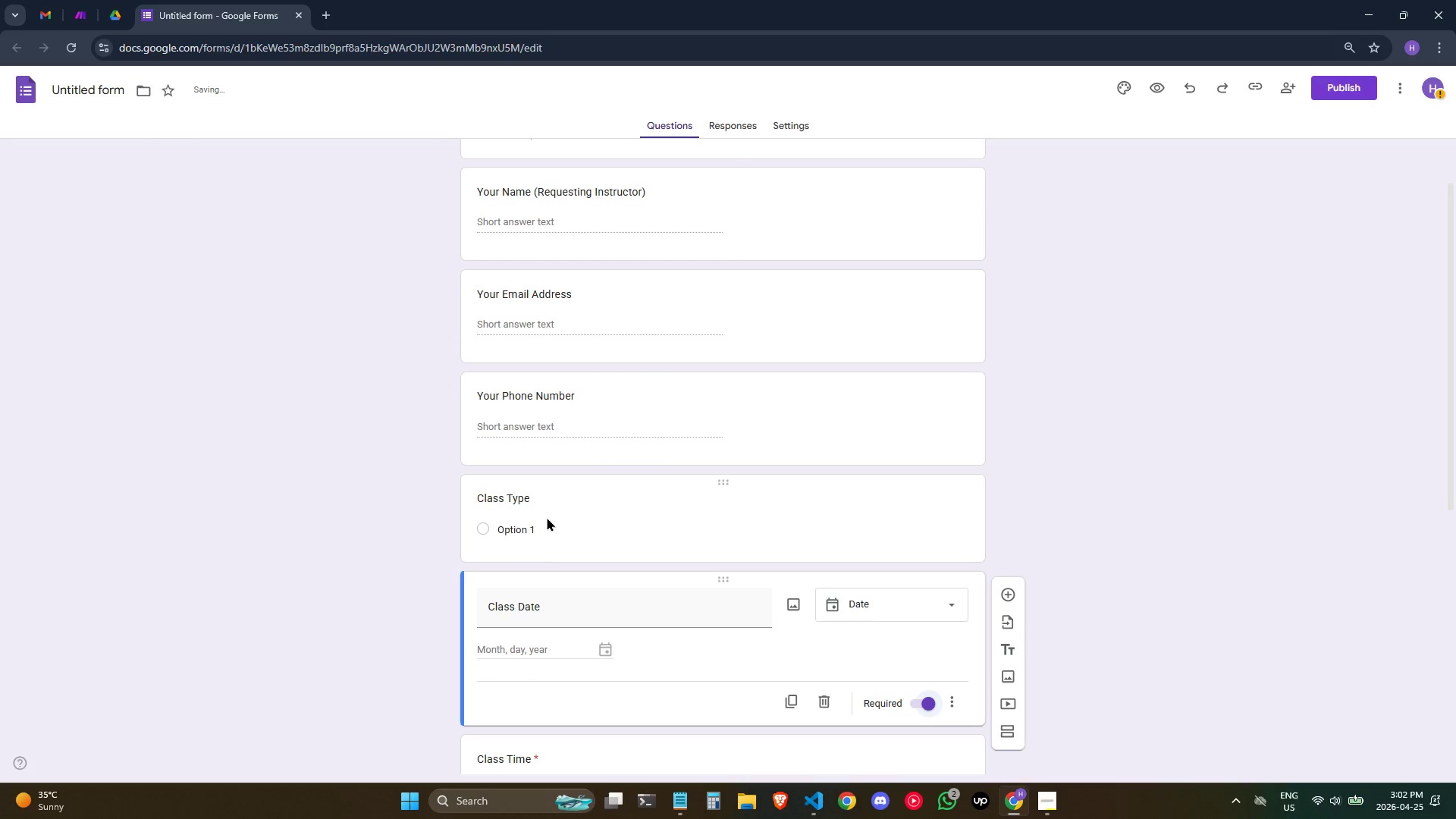 
left_click([552, 500])
 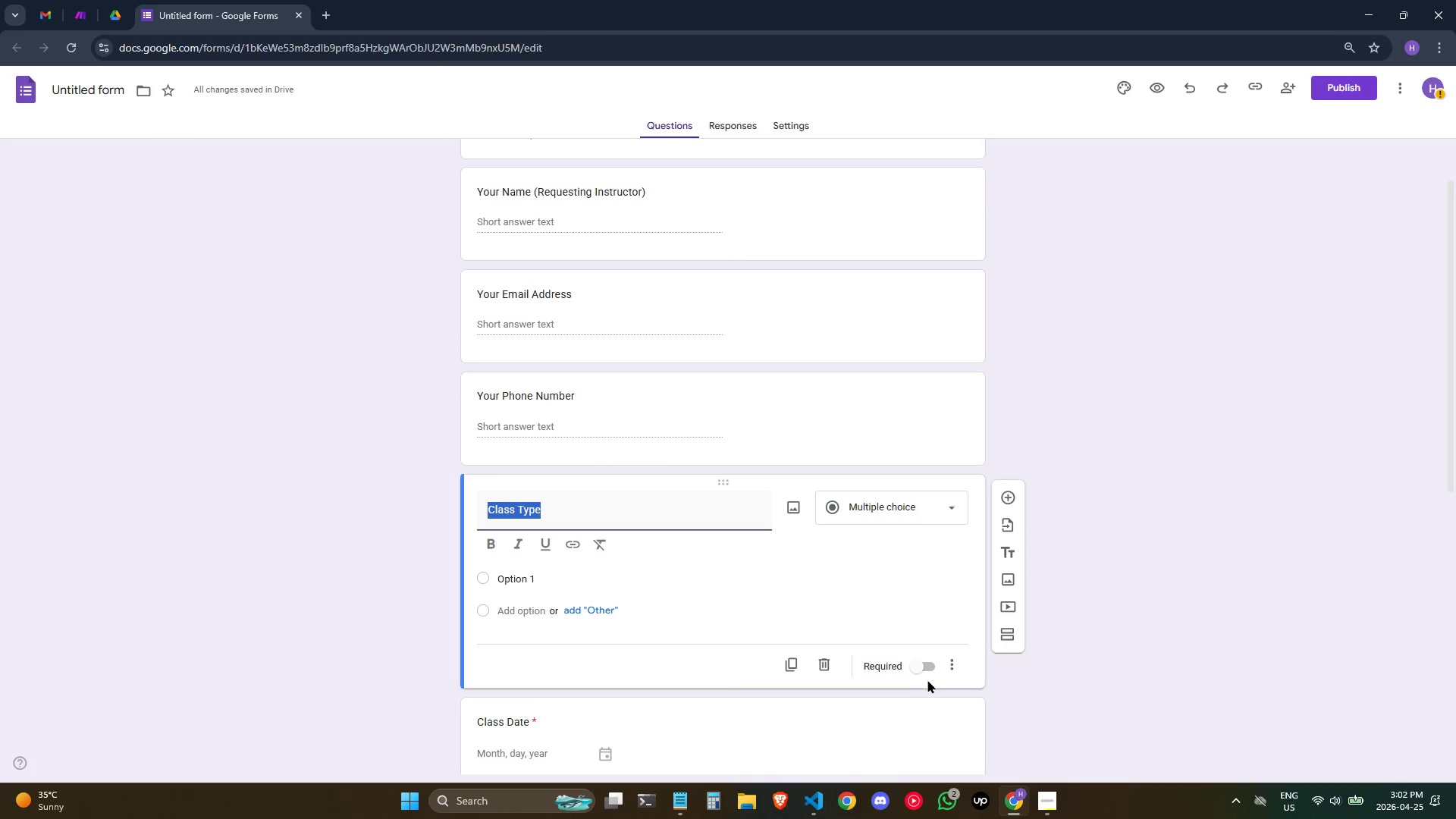 
left_click([925, 659])
 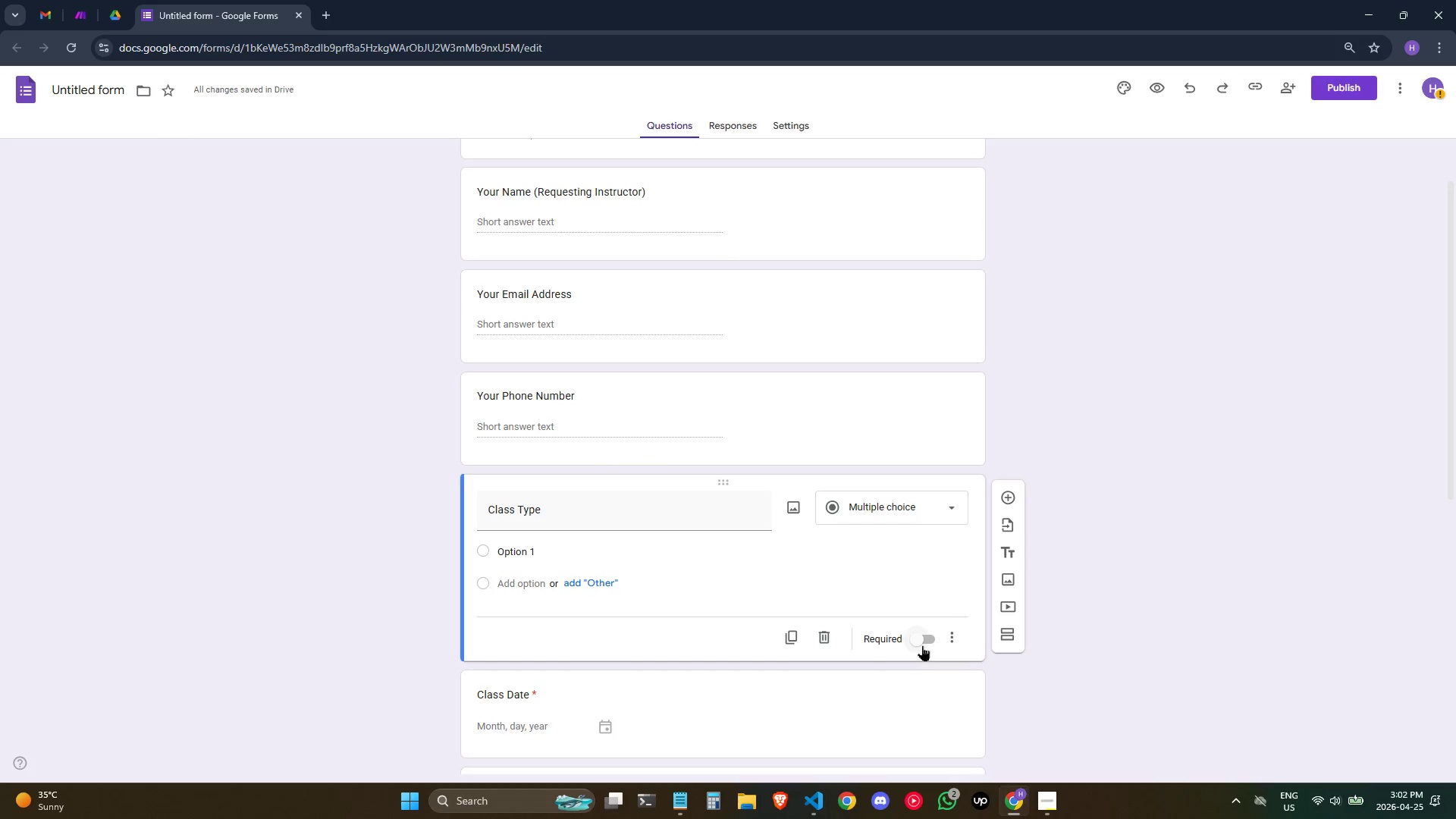 
left_click([924, 639])
 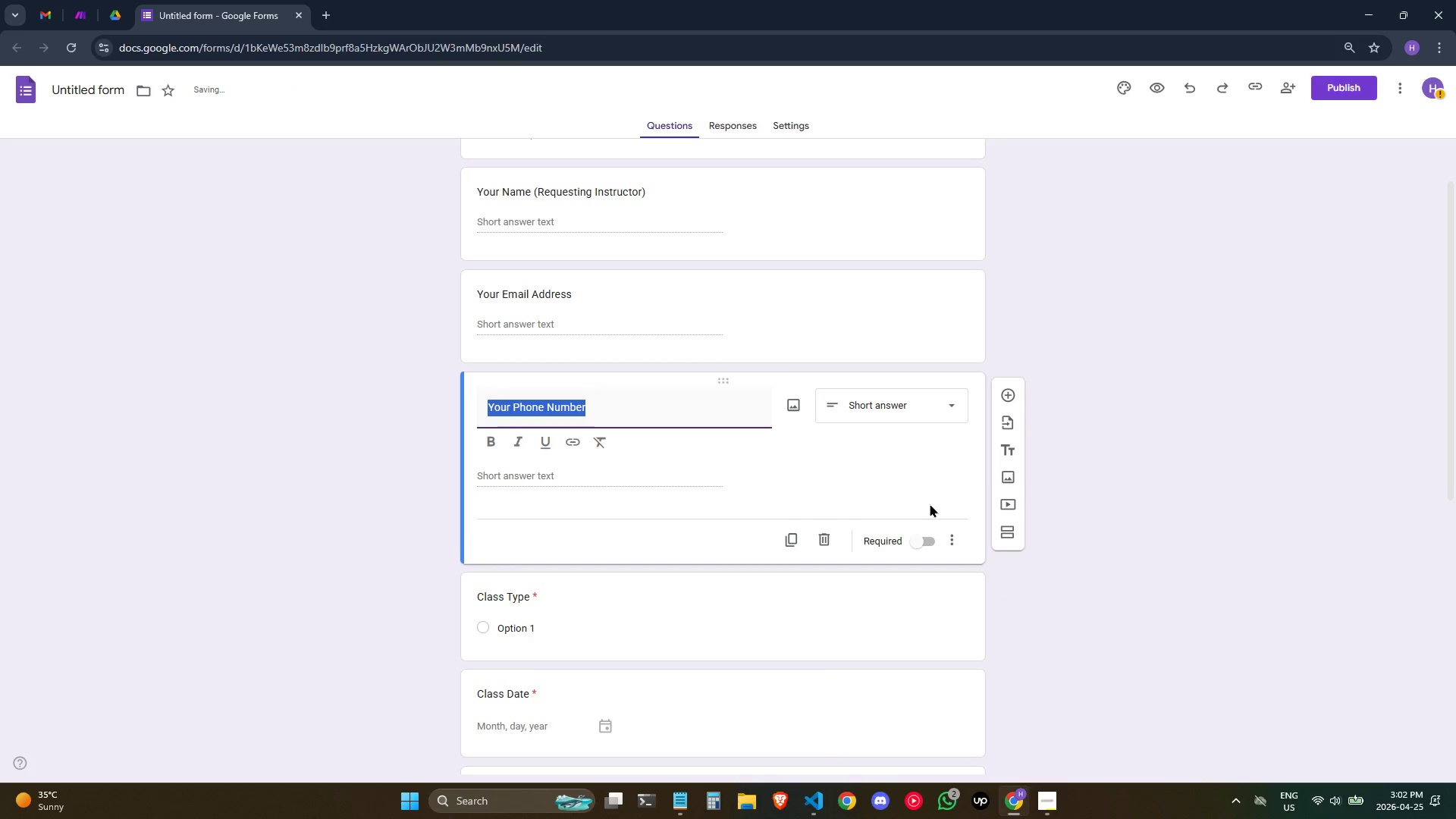 
left_click([913, 541])
 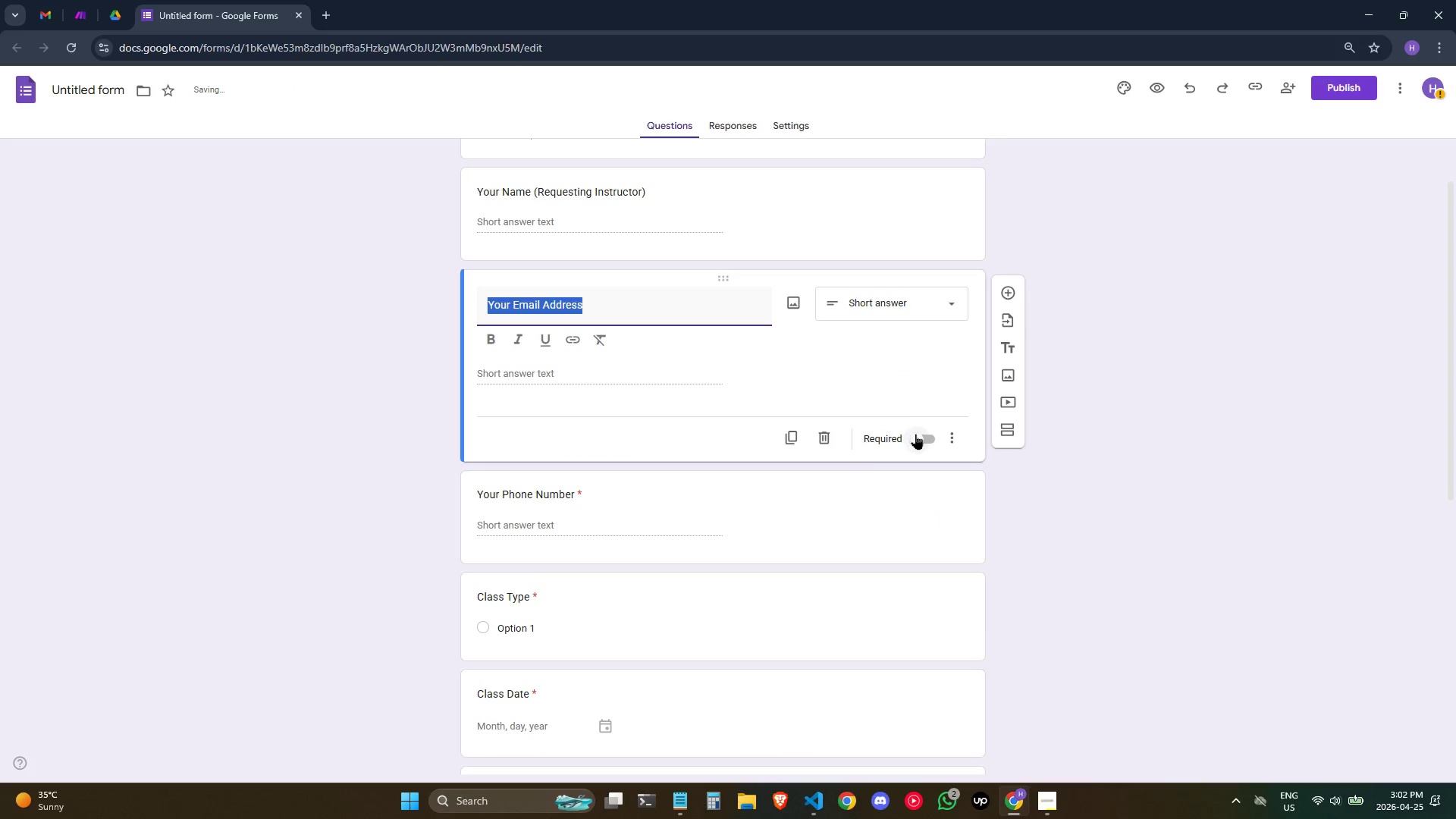 
scroll: coordinate [597, 322], scroll_direction: up, amount: 1.0
 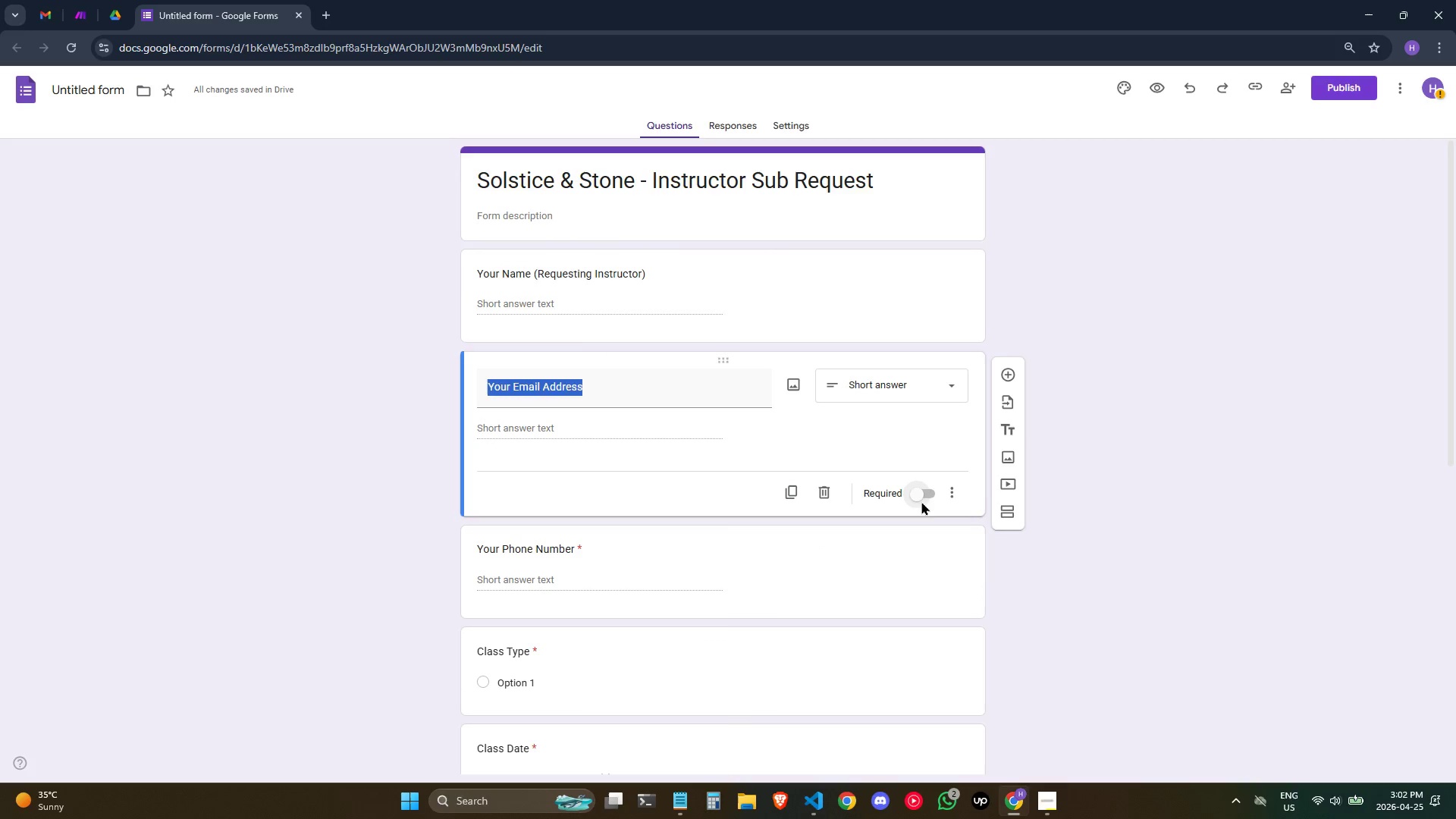 
left_click([921, 494])
 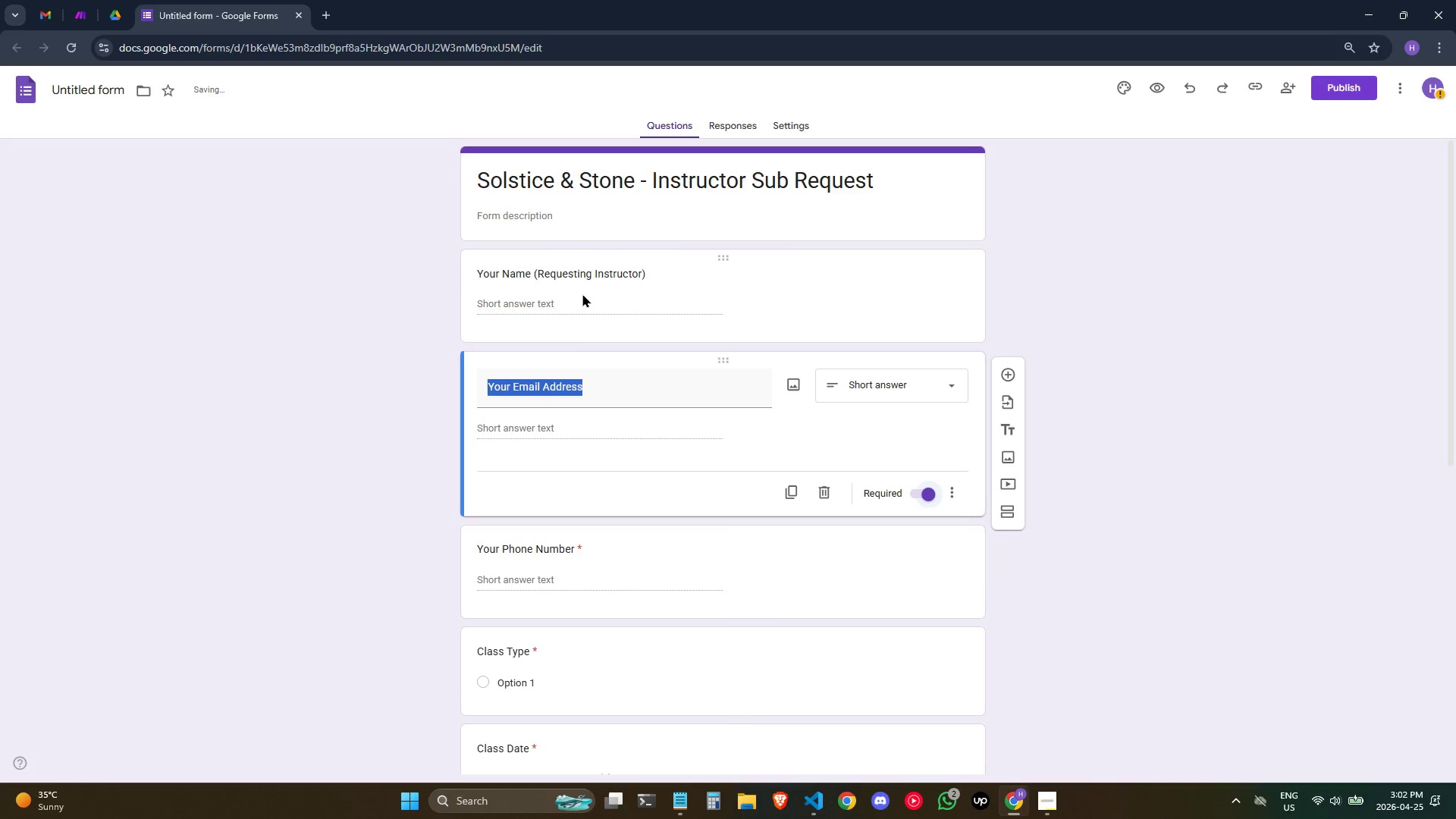 
left_click([594, 275])
 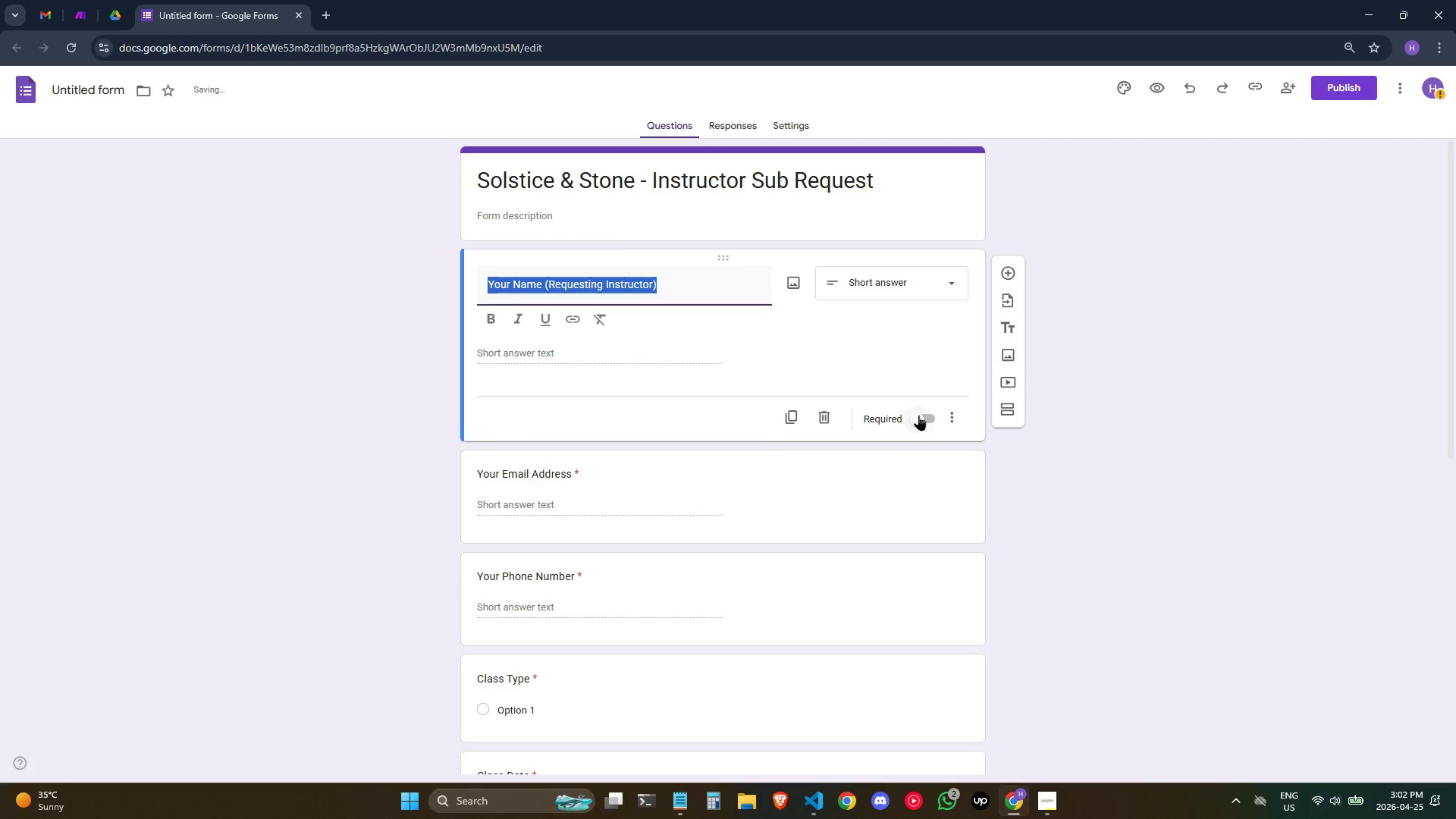 
left_click([924, 421])
 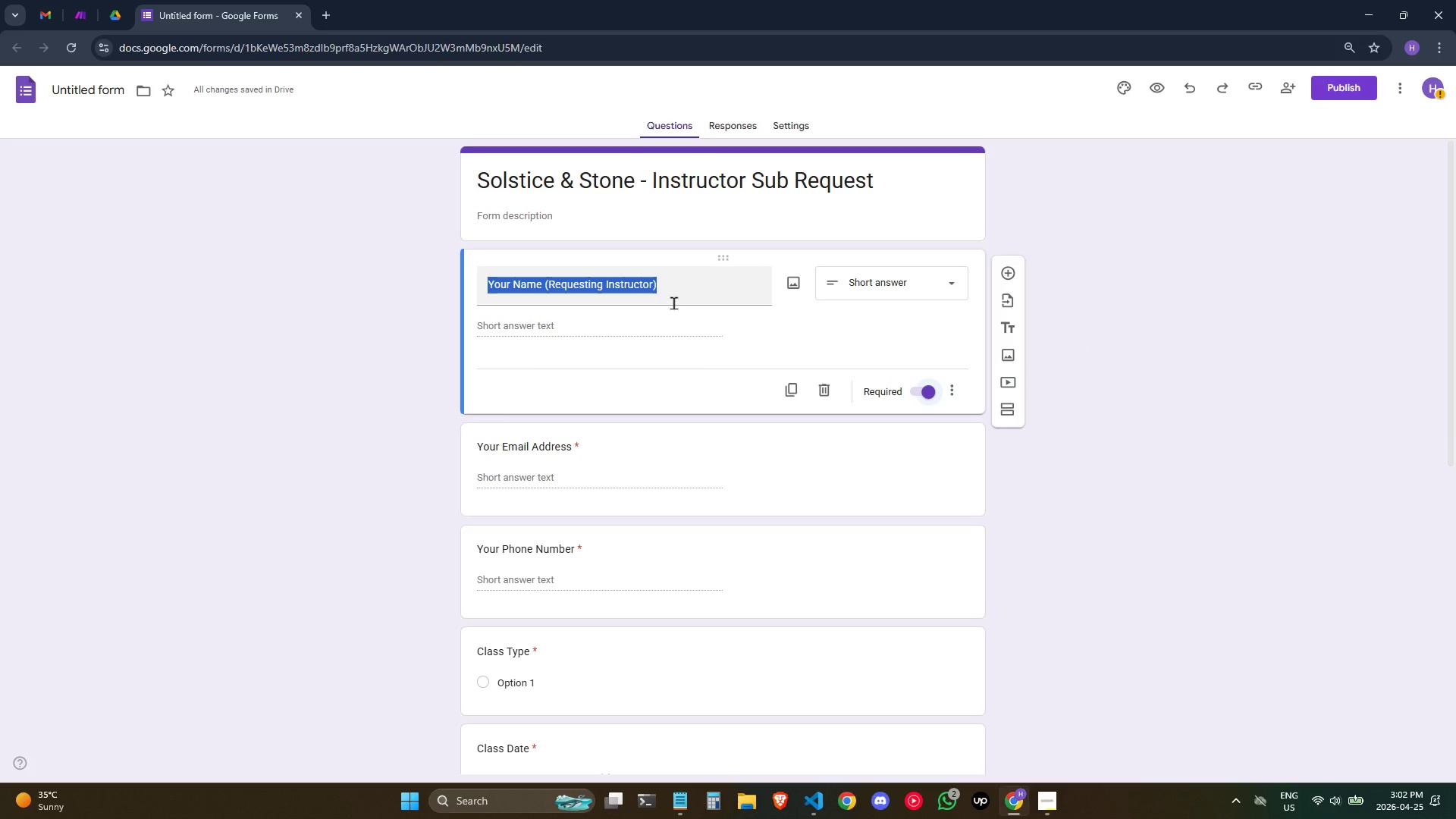 
wait(14.91)
 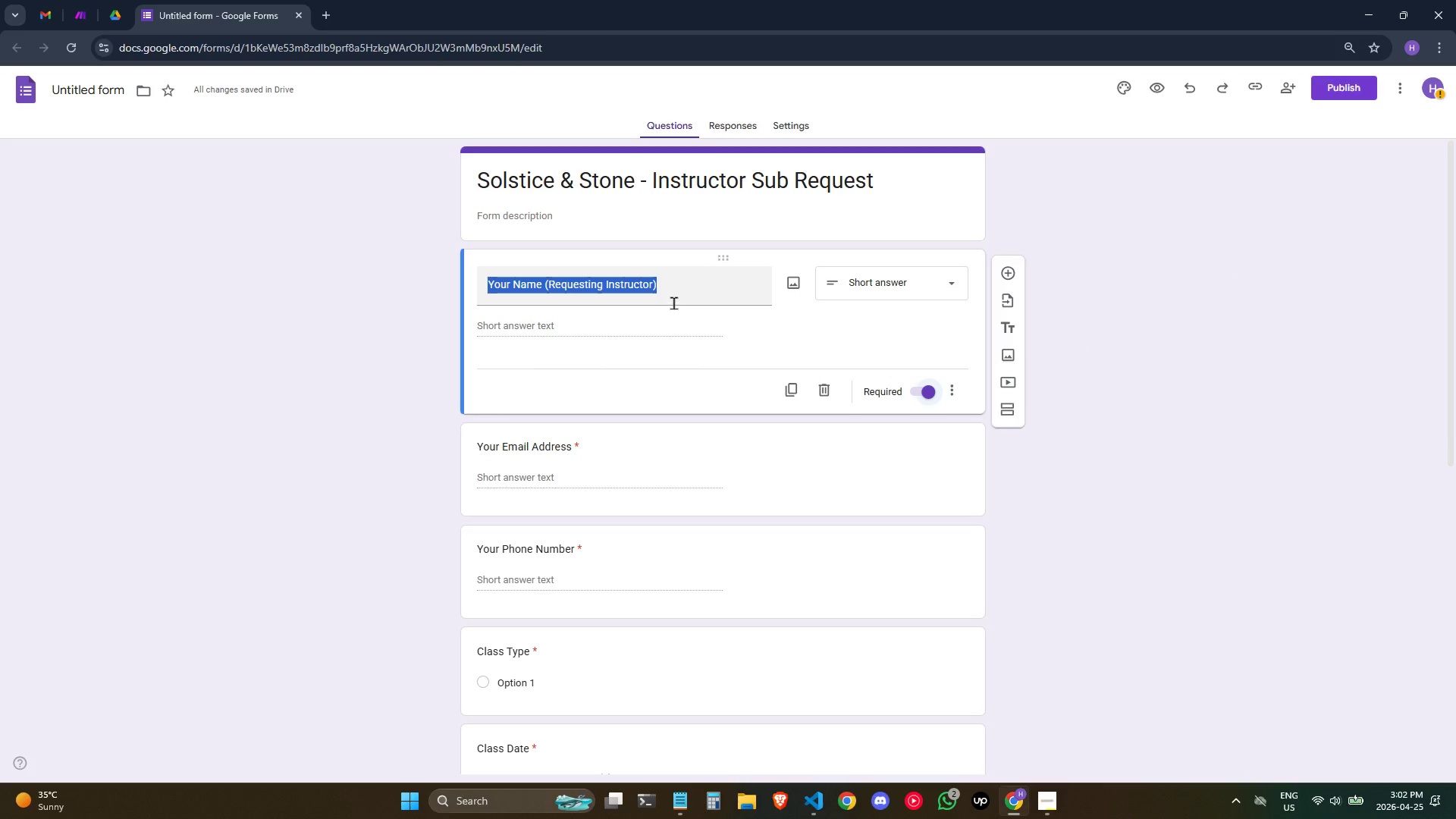 
scroll: coordinate [680, 504], scroll_direction: down, amount: 1.0
 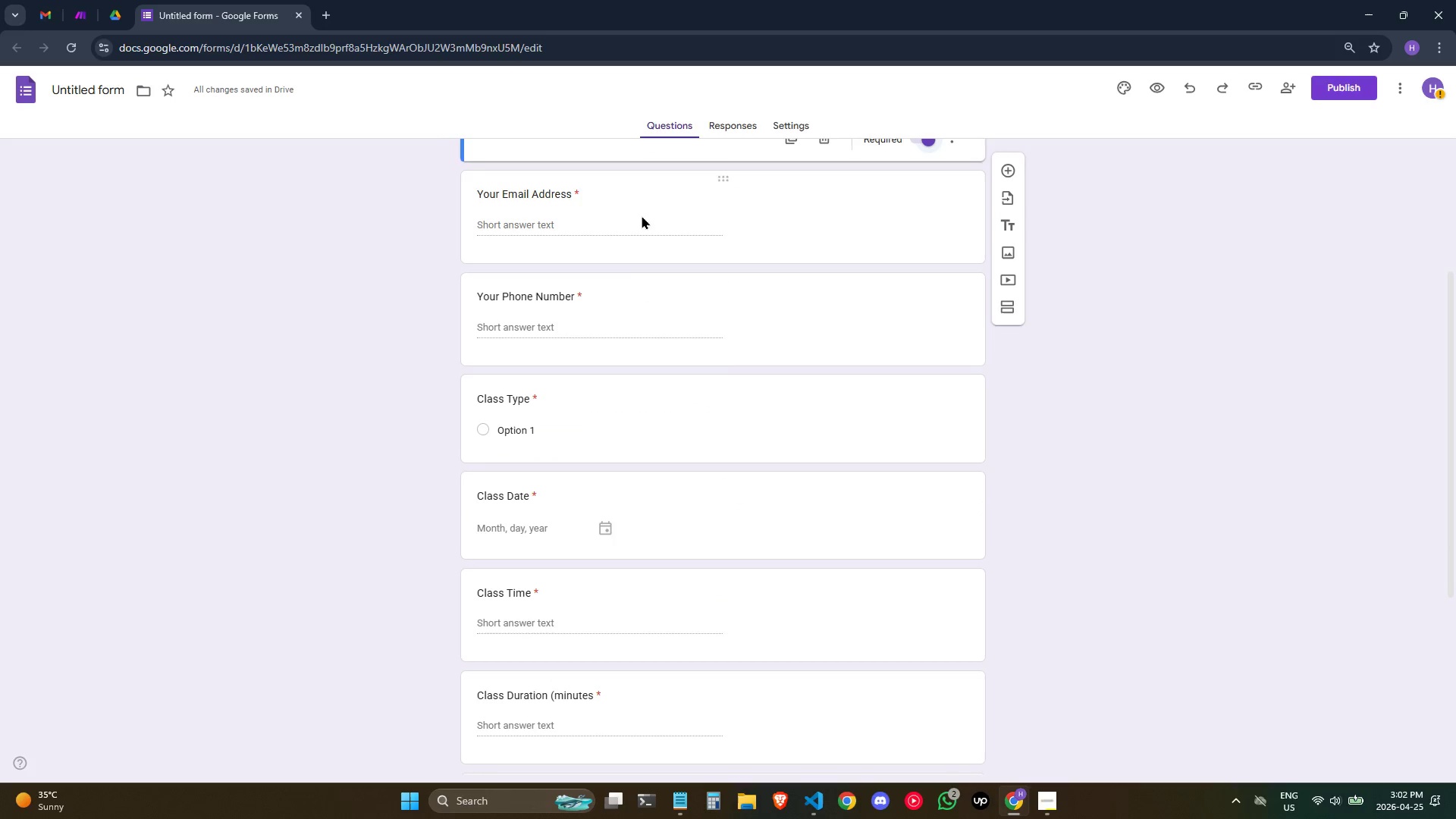 
left_click([643, 191])
 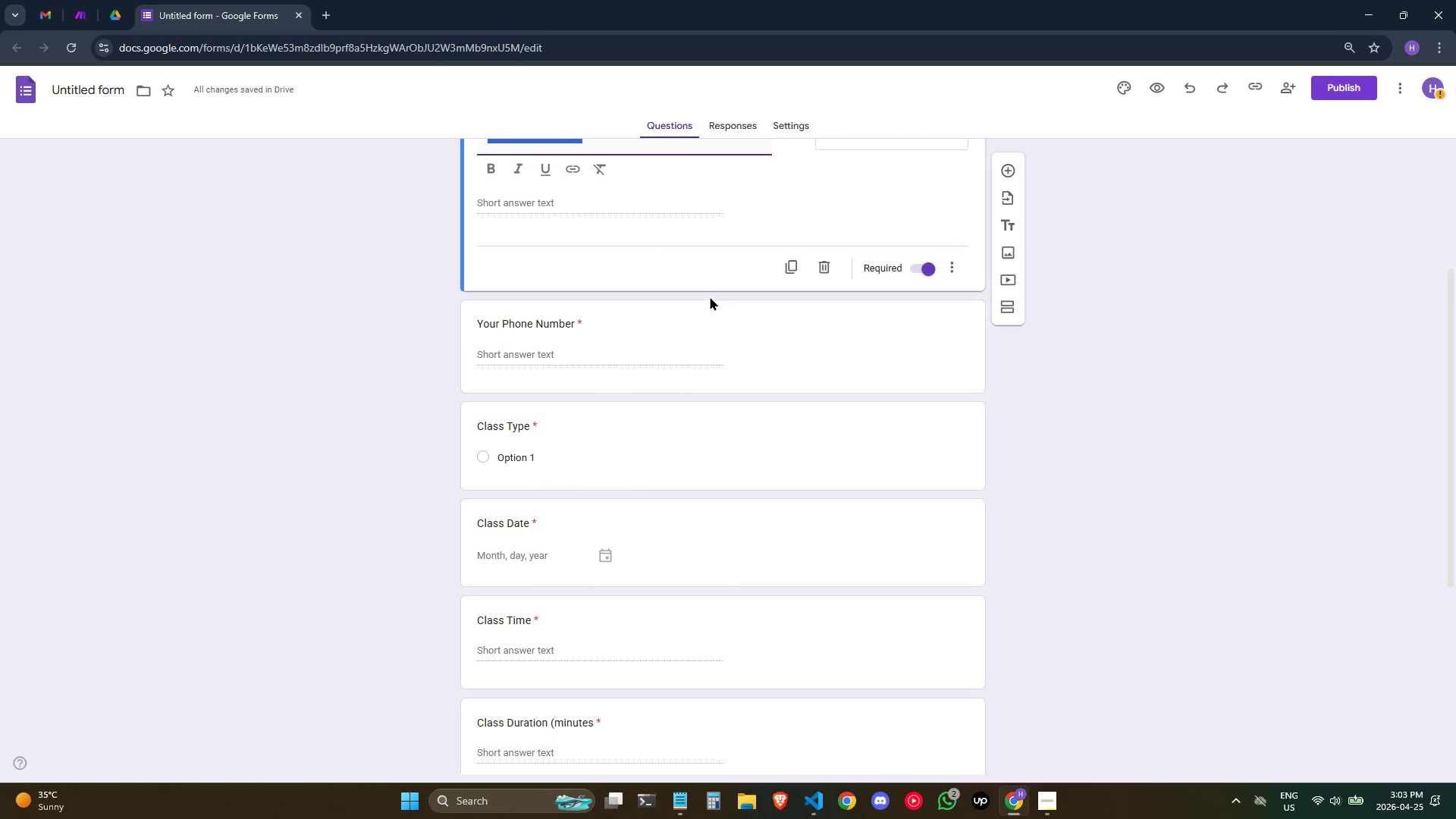 
scroll: coordinate [710, 297], scroll_direction: up, amount: 1.0
 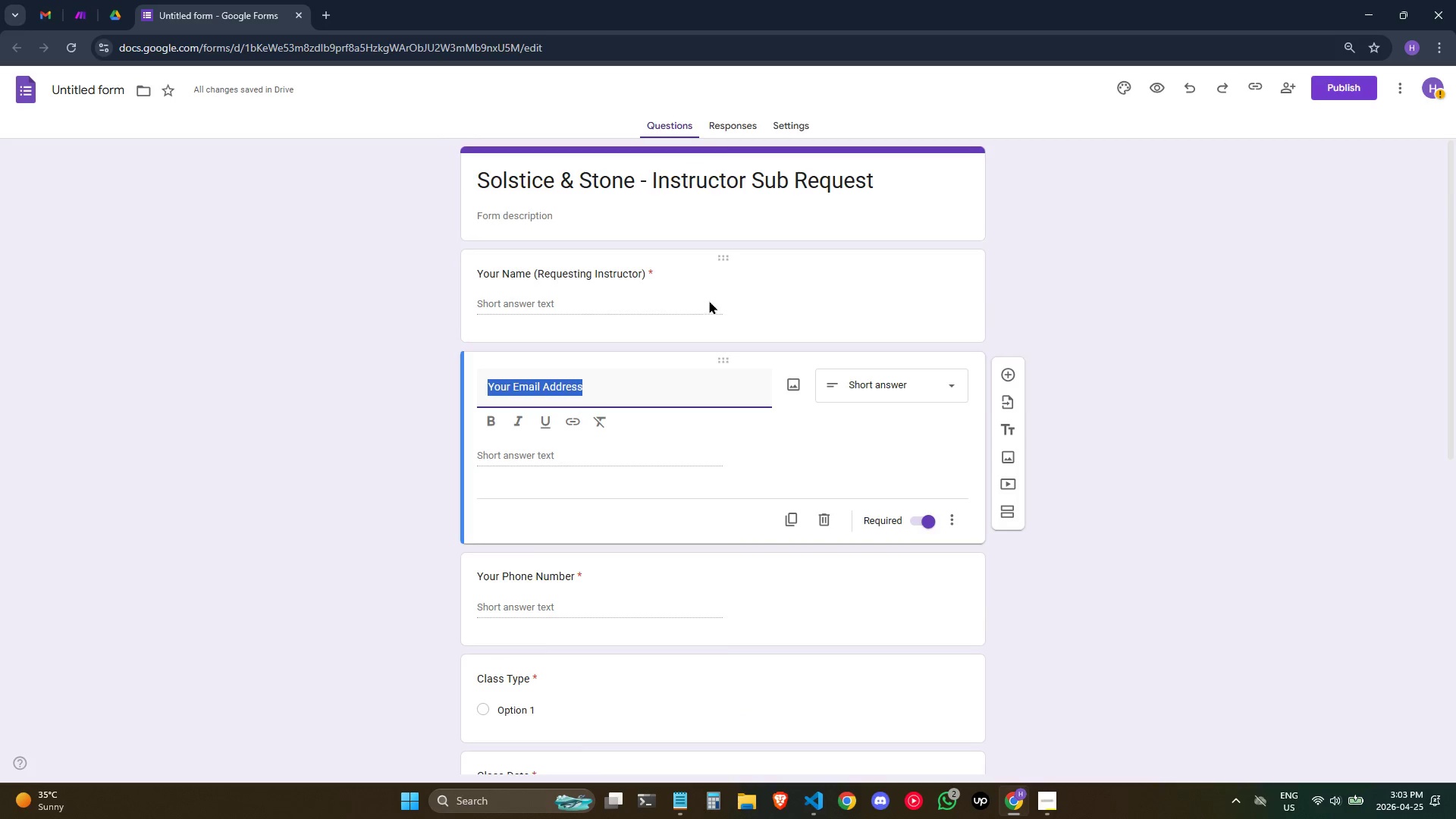 
left_click([557, 574])
 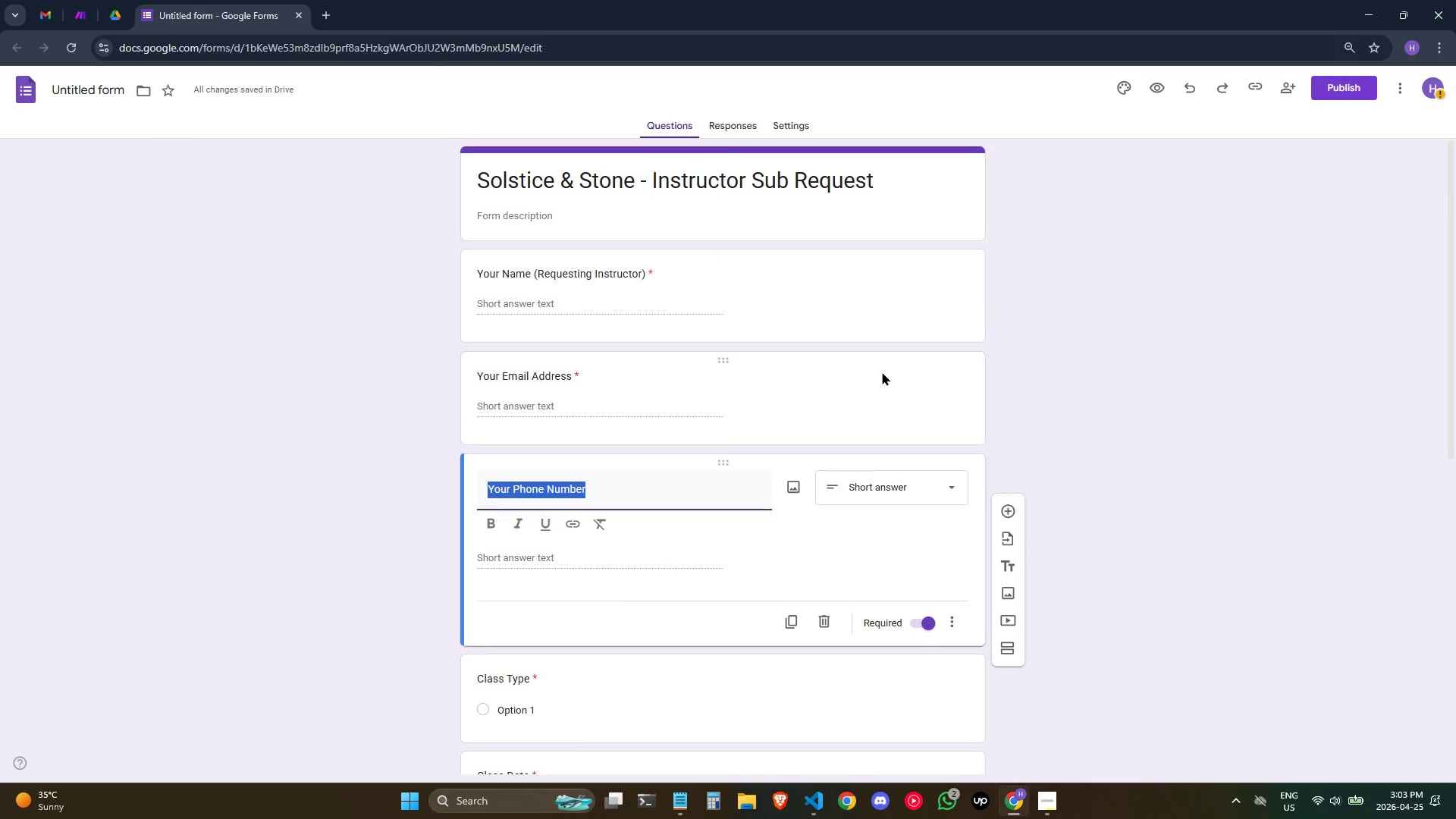 
scroll: coordinate [793, 371], scroll_direction: down, amount: 2.0
 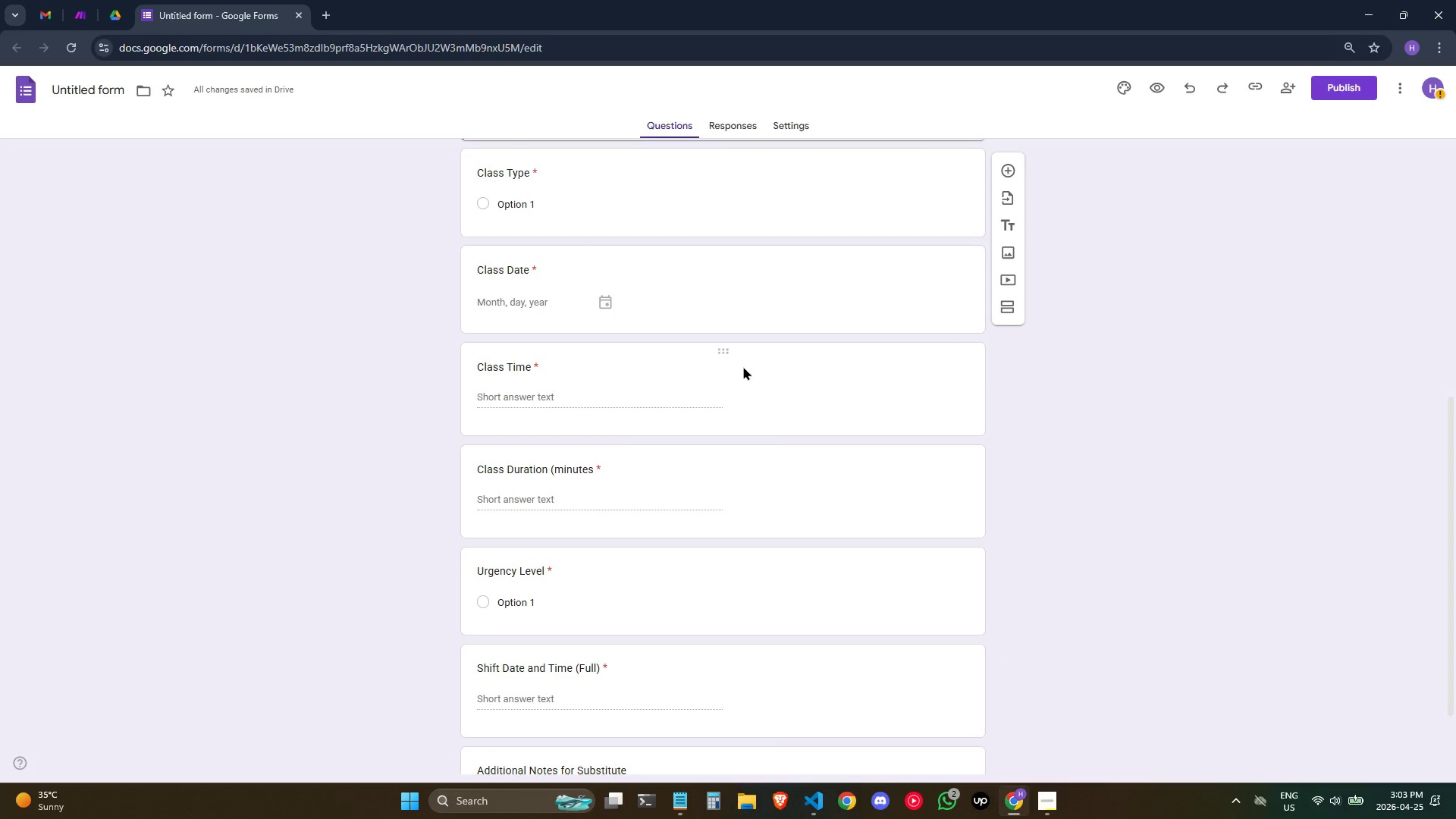 
scroll: coordinate [741, 366], scroll_direction: up, amount: 1.0
 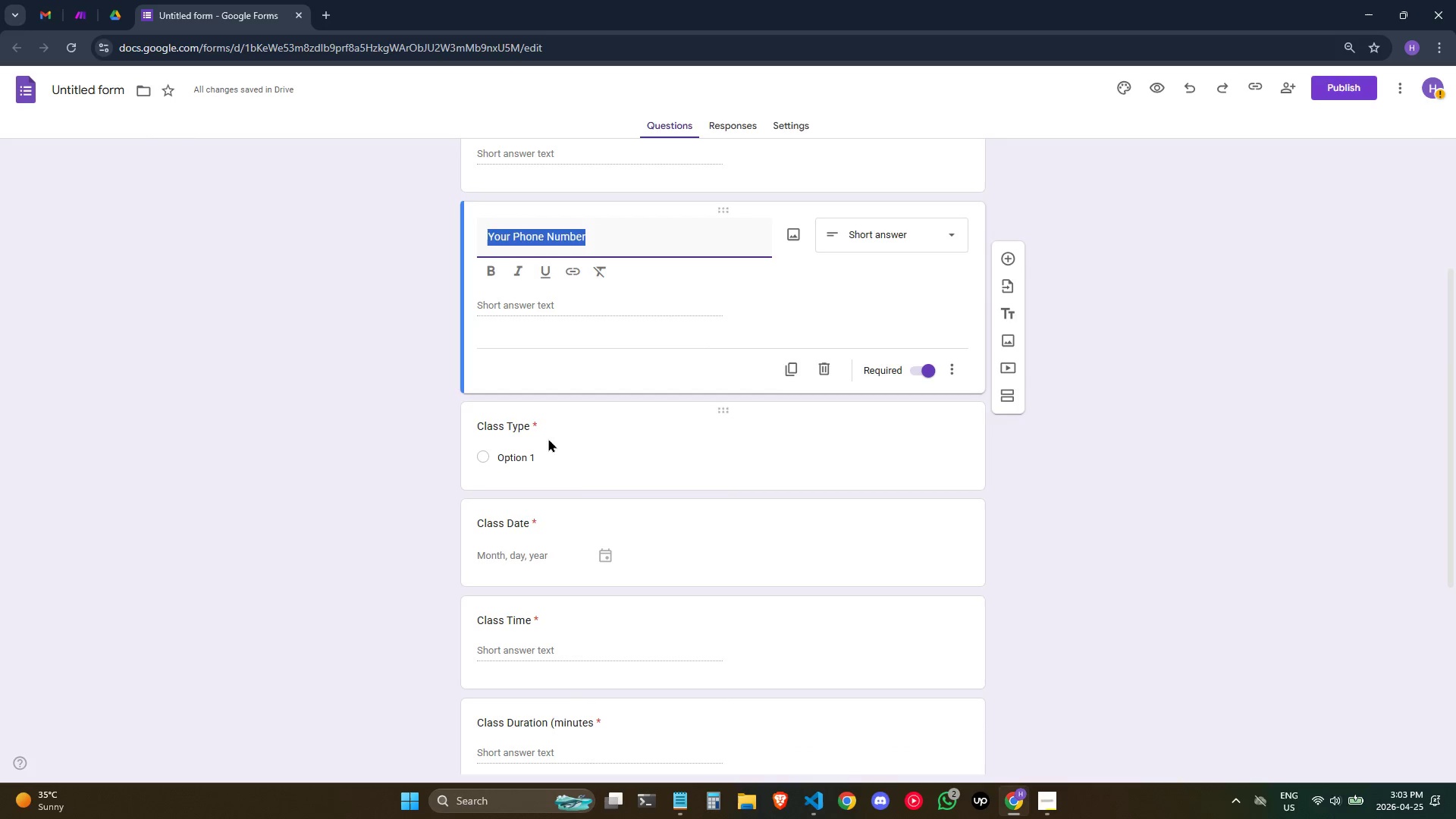 
left_click([554, 427])
 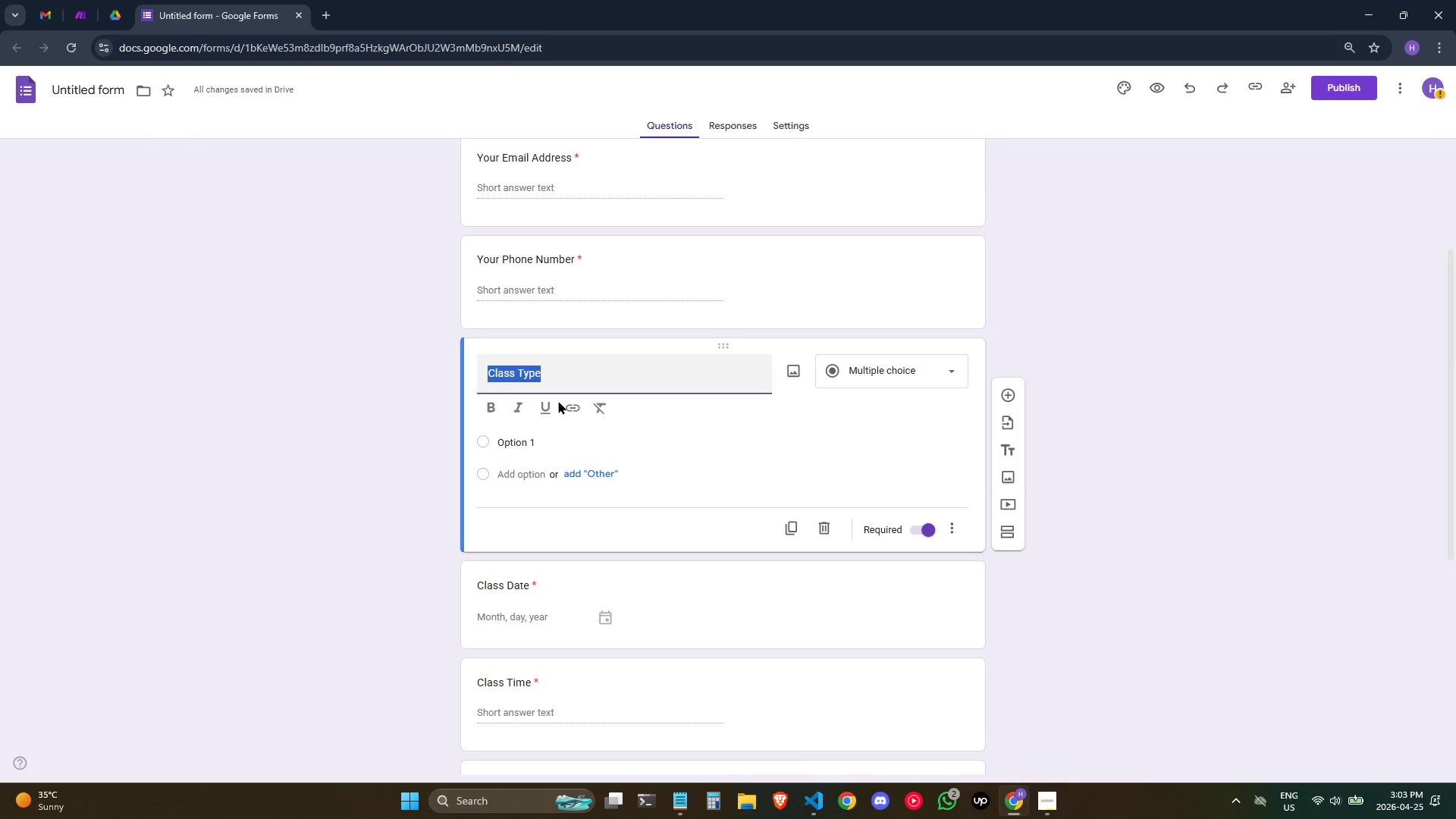 
scroll: coordinate [718, 389], scroll_direction: down, amount: 1.0
 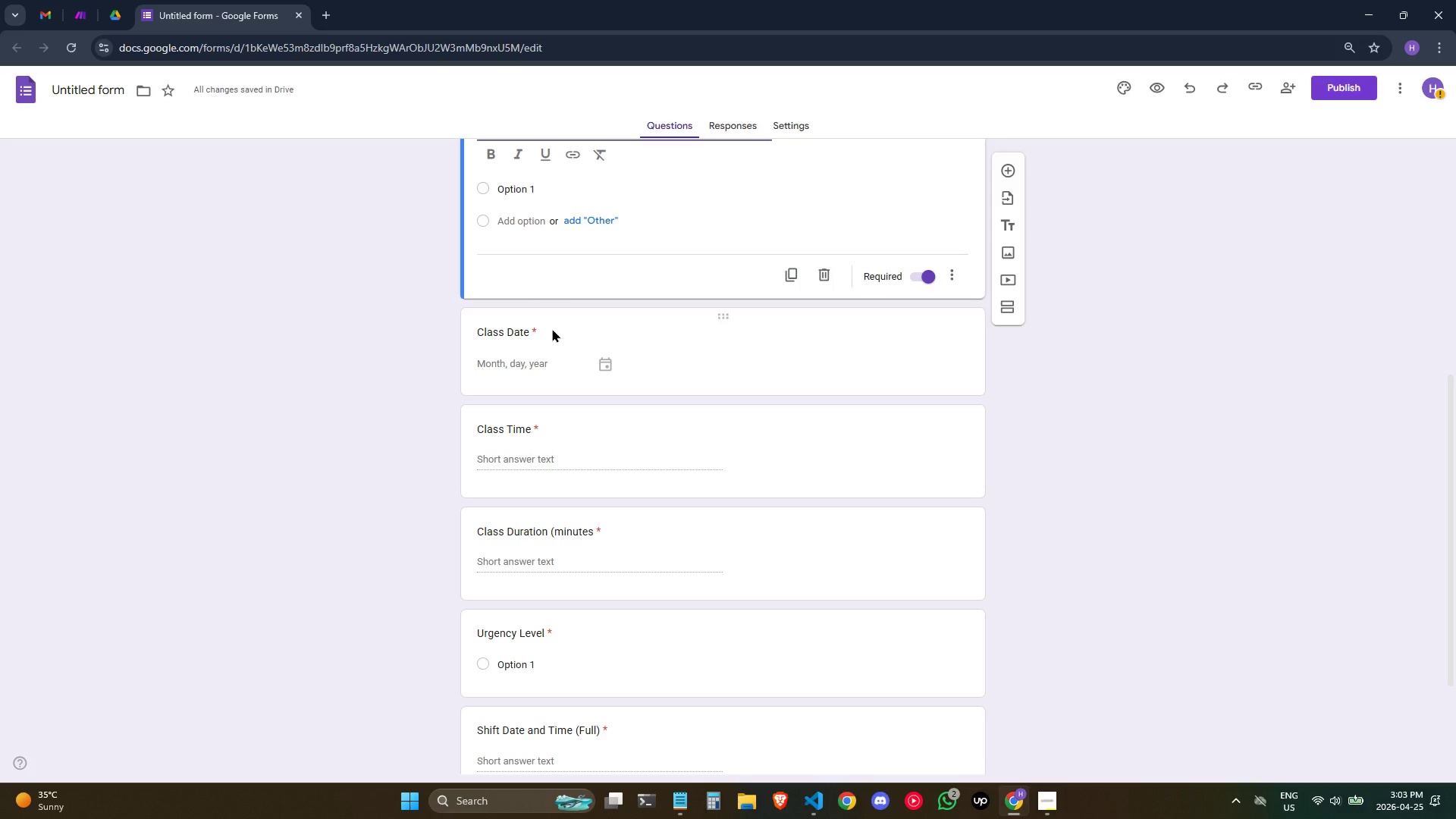 
left_click([553, 328])
 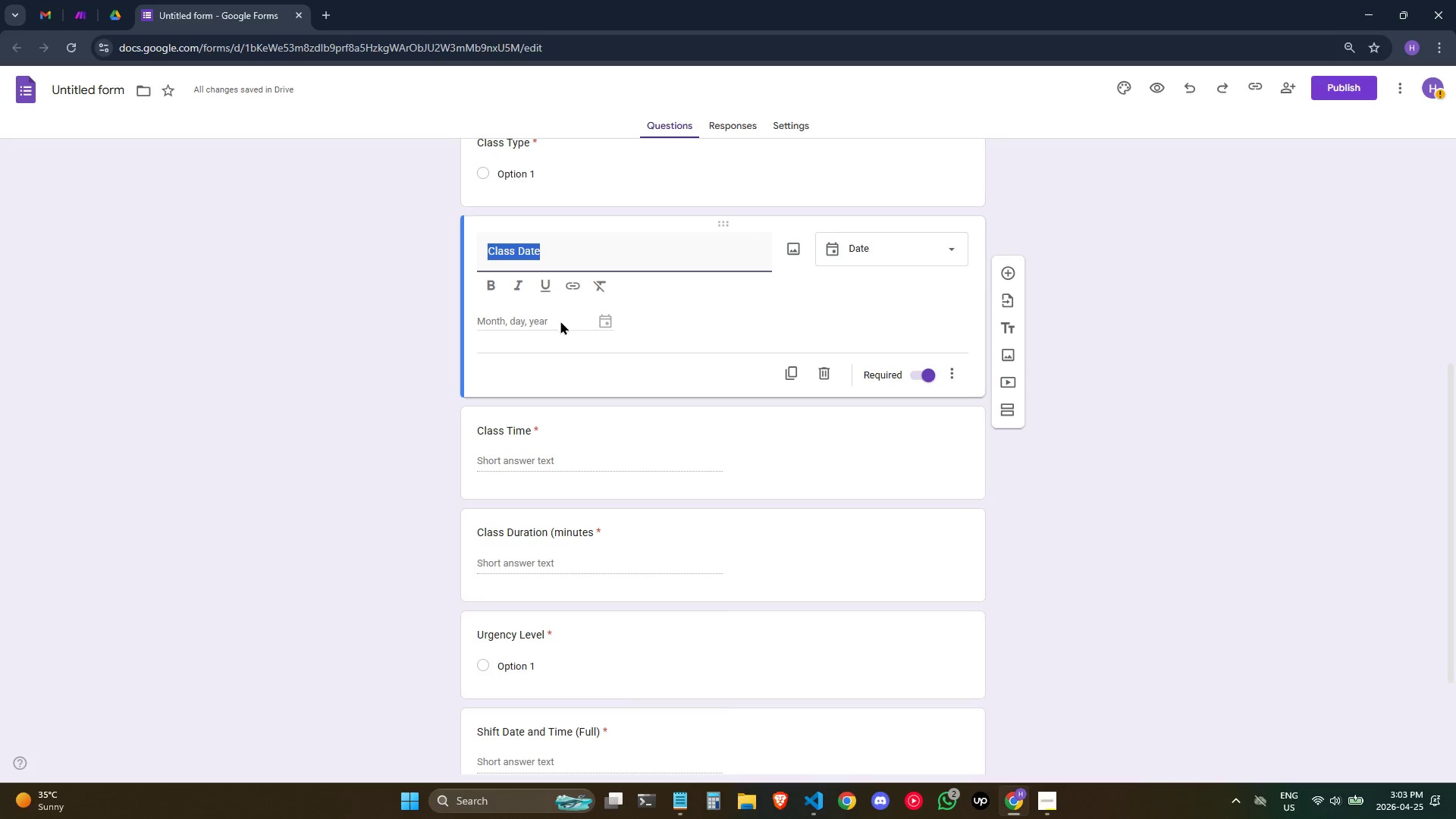 
mouse_move([600, 442])
 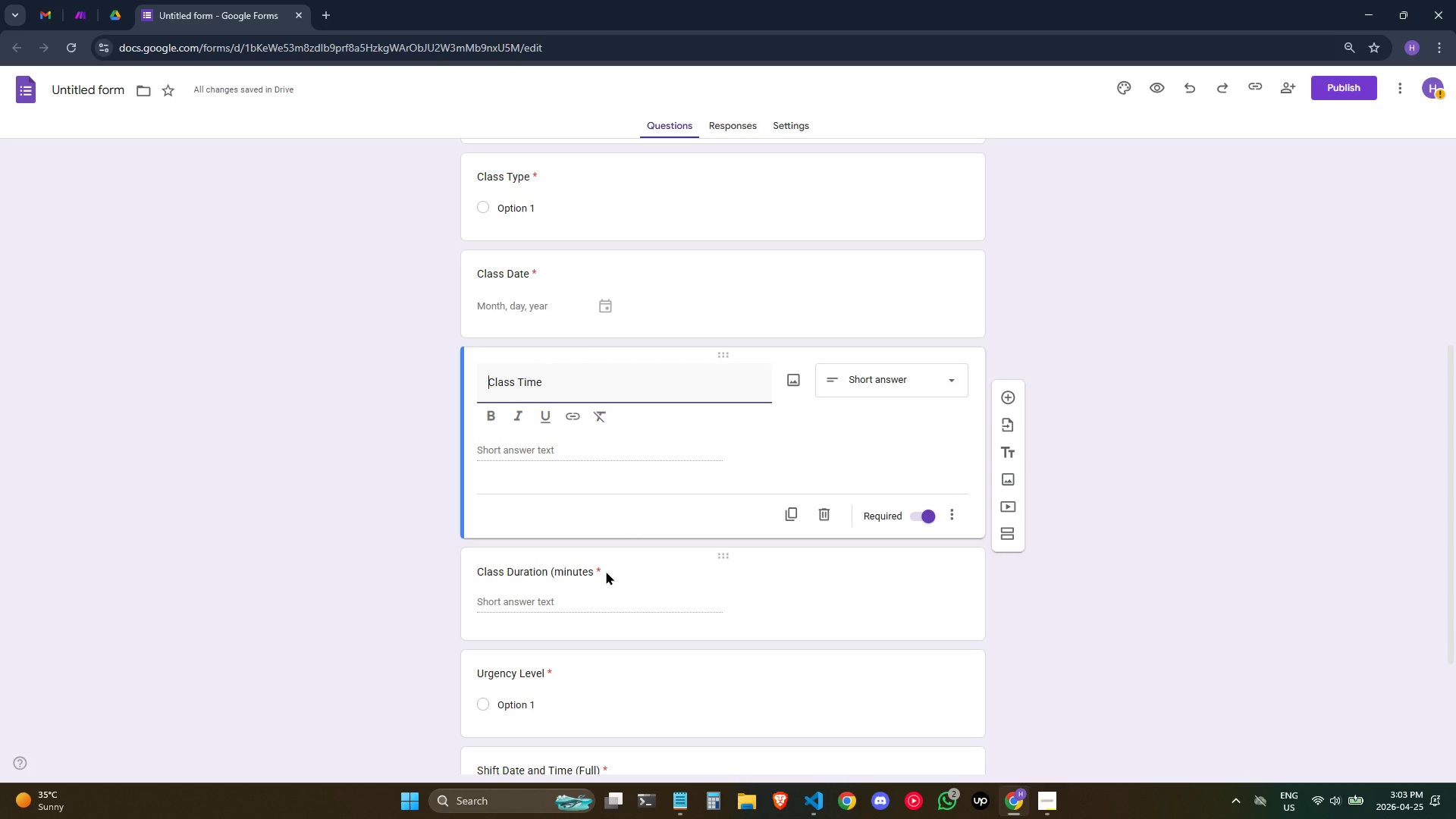 
left_click([606, 571])
 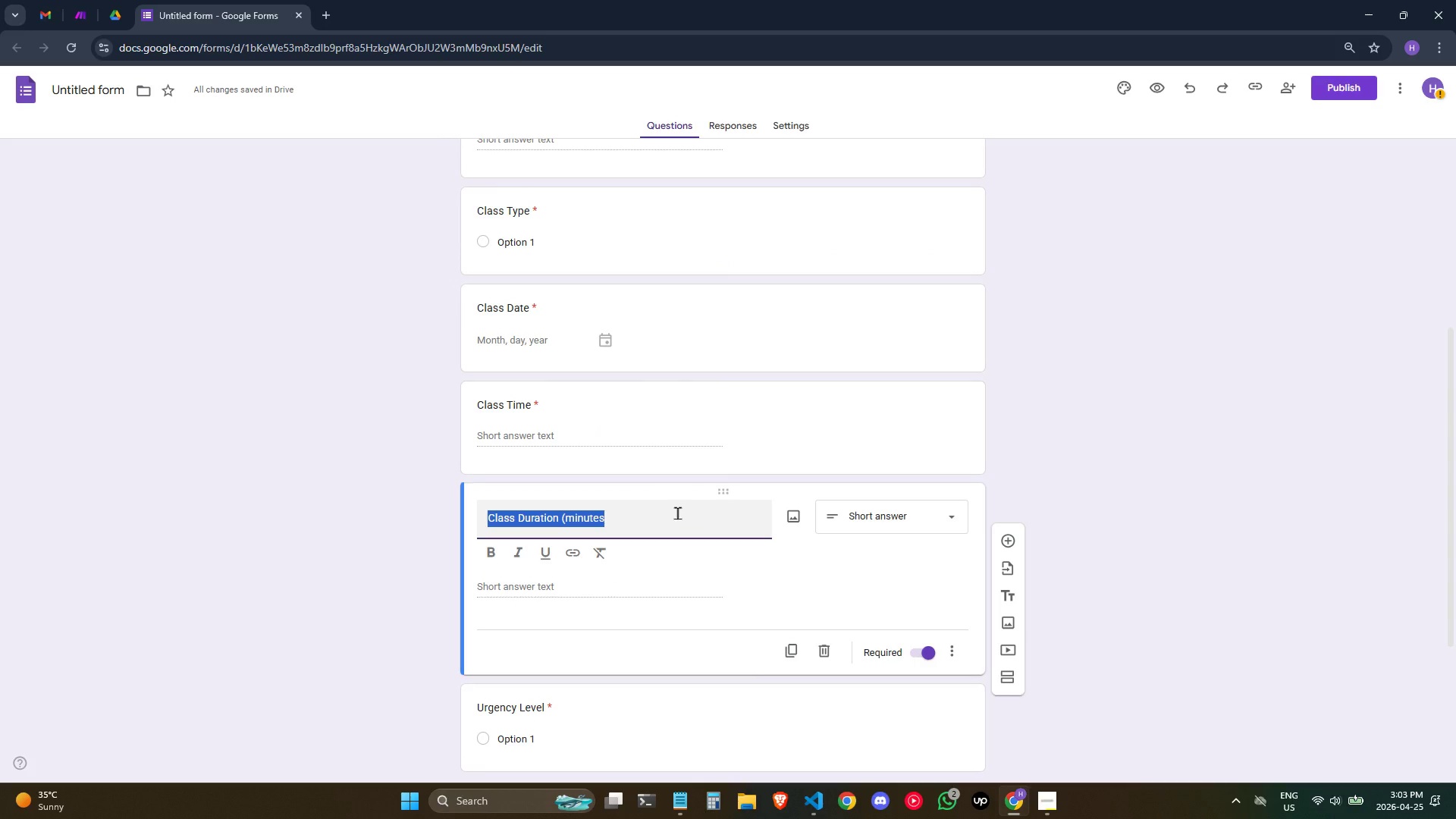 
key(ArrowRight)
 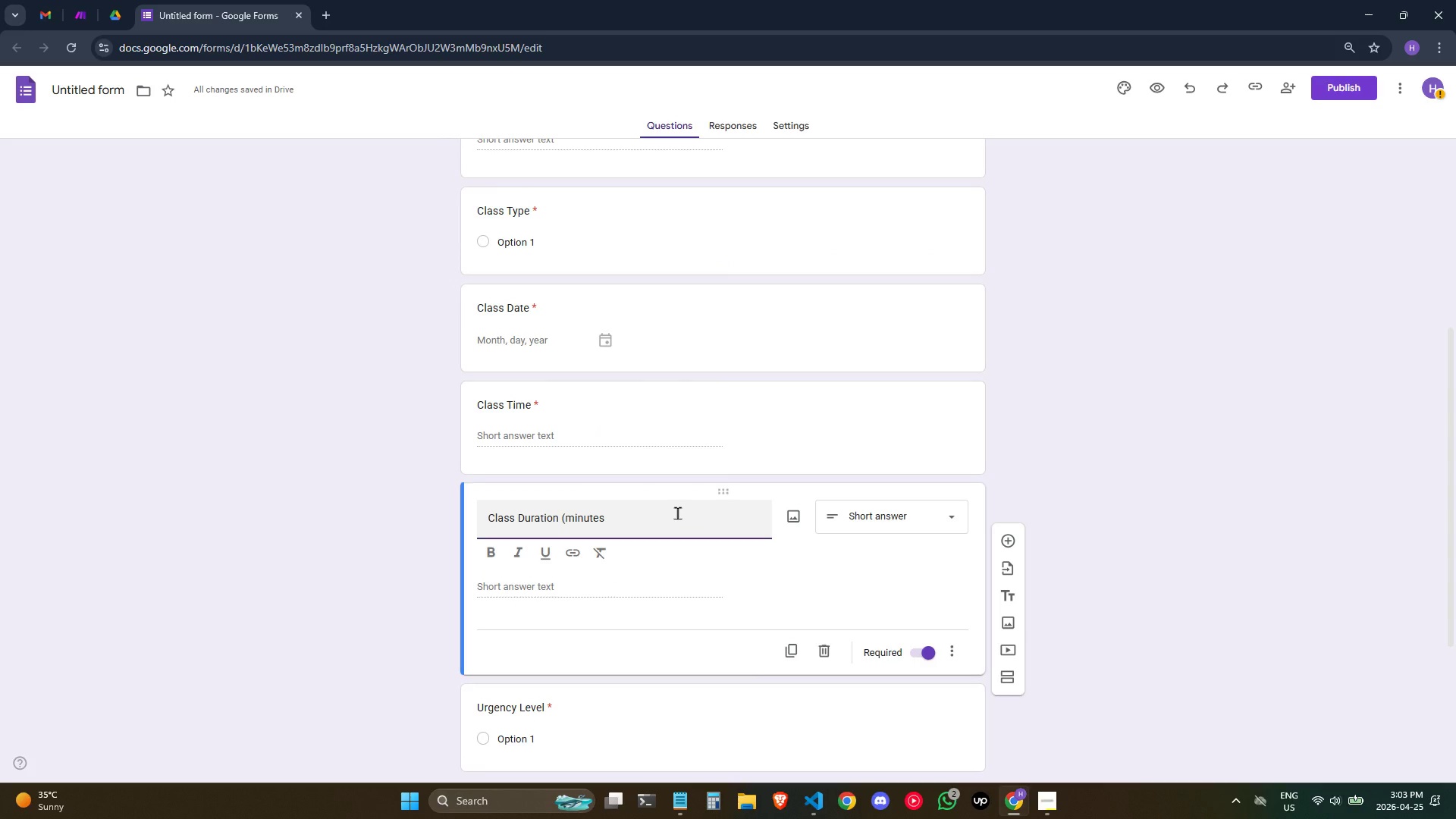 
key(Shift+0)
 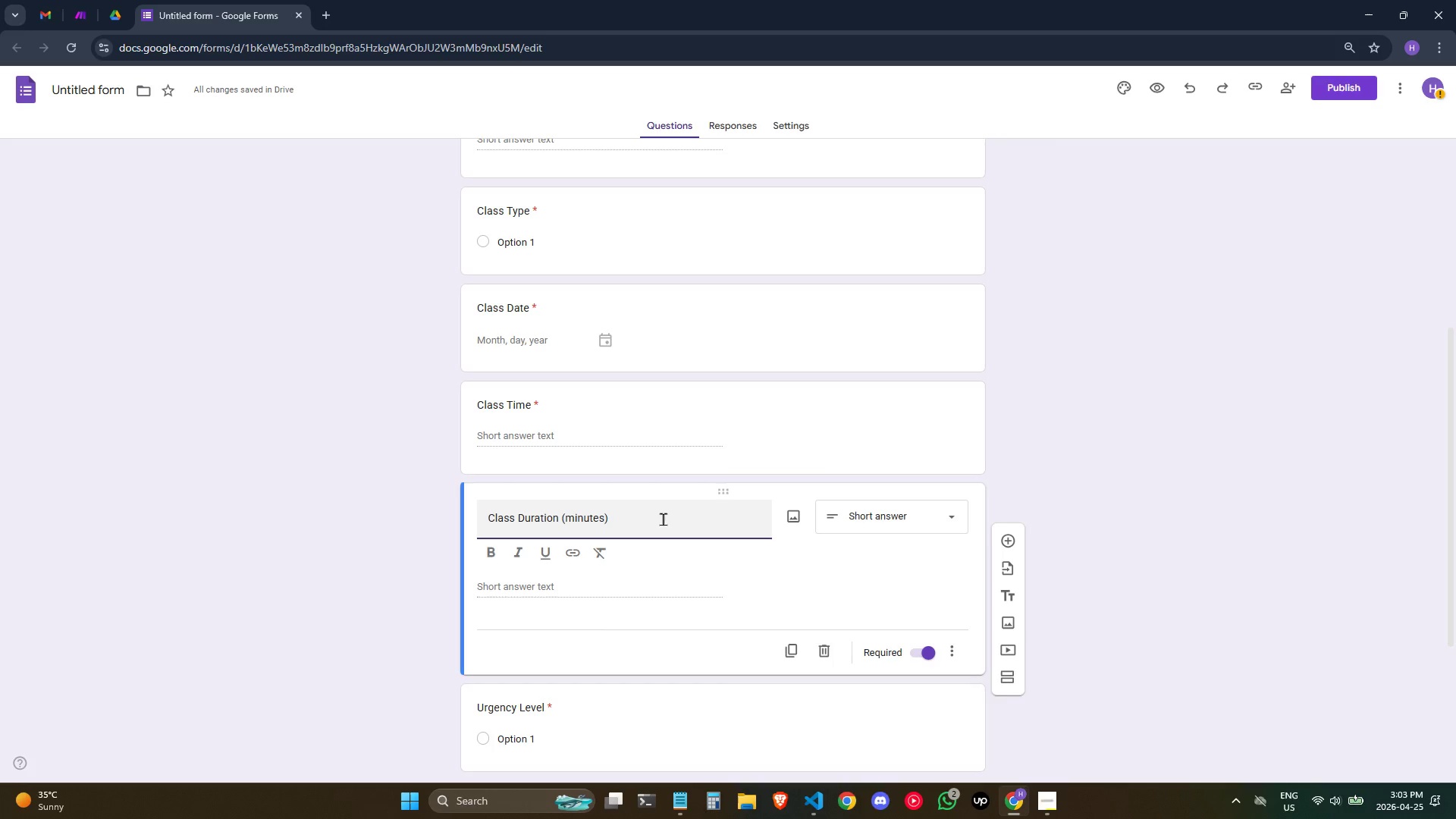 
scroll: coordinate [733, 403], scroll_direction: down, amount: 1.0
 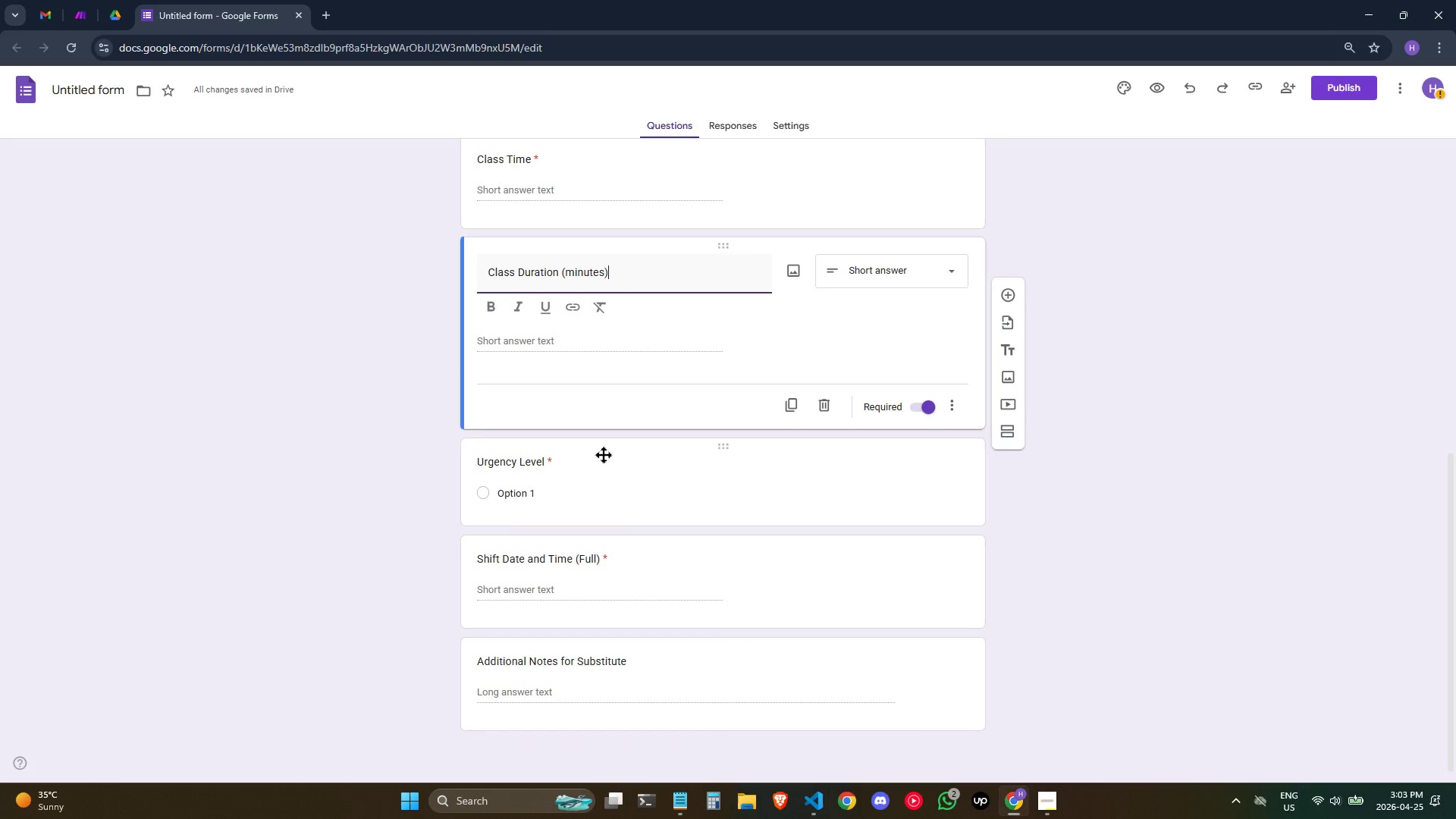 
left_click([603, 454])
 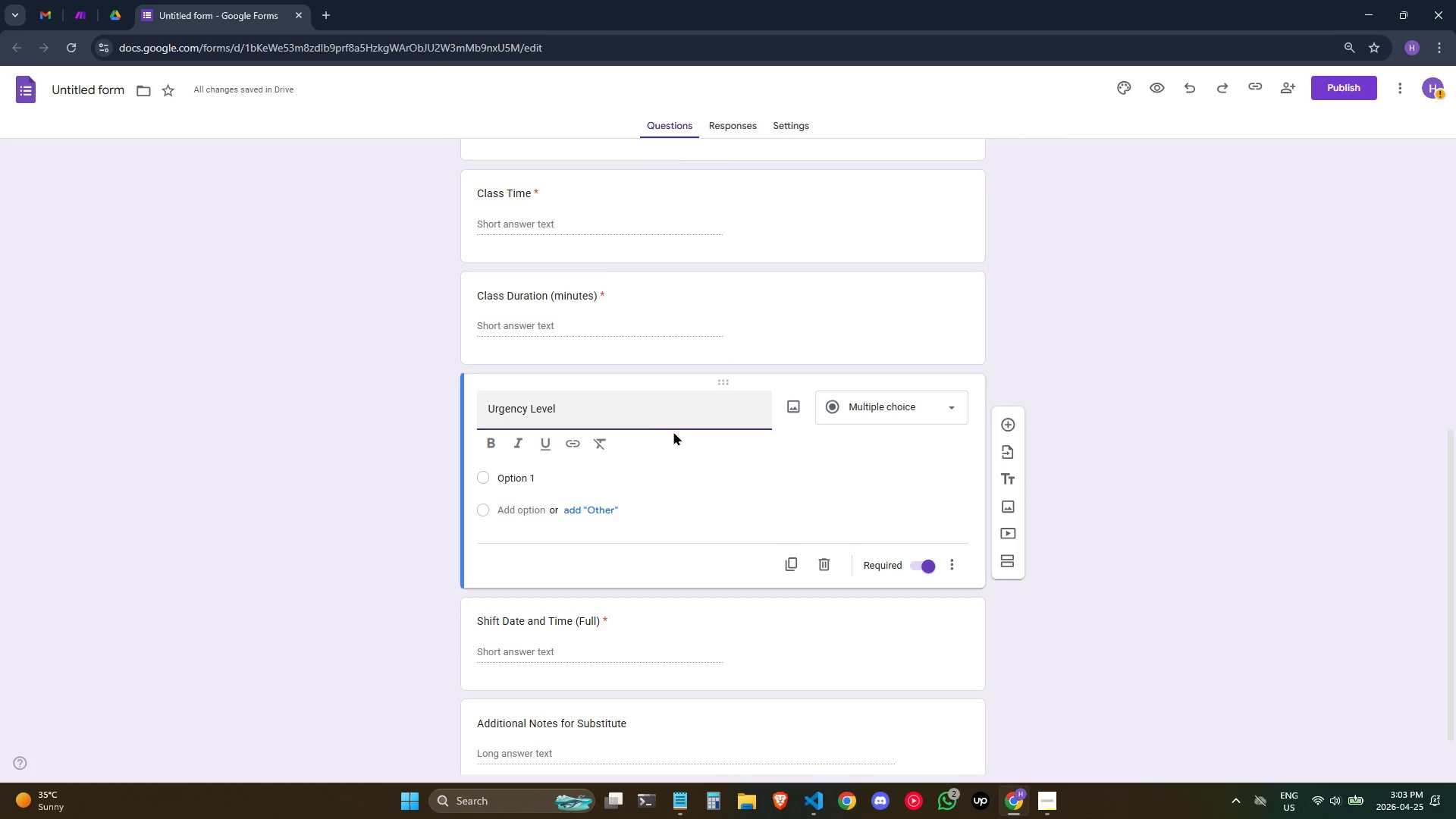 
wait(5.7)
 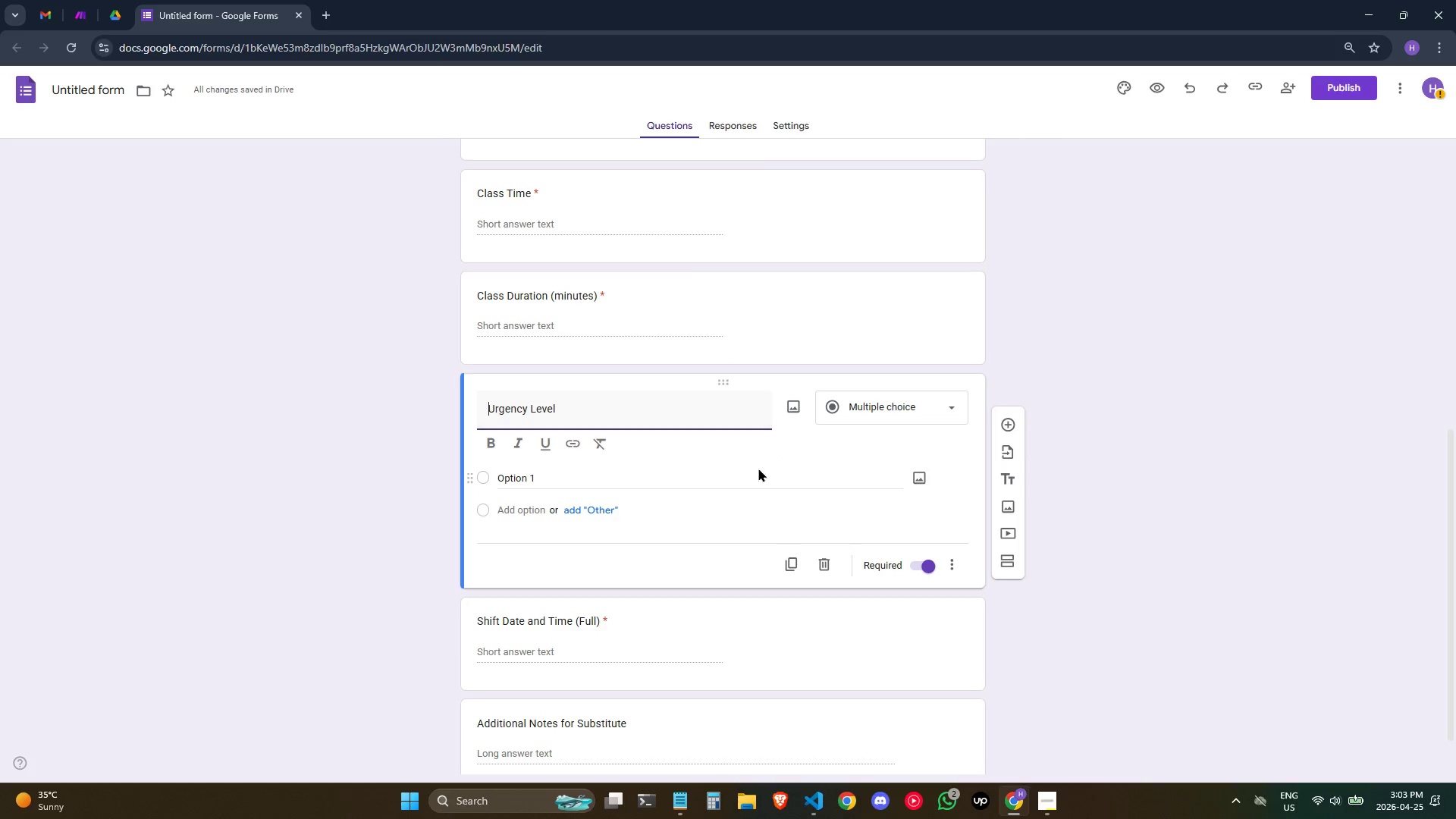 
scroll: coordinate [740, 471], scroll_direction: down, amount: 2.0
 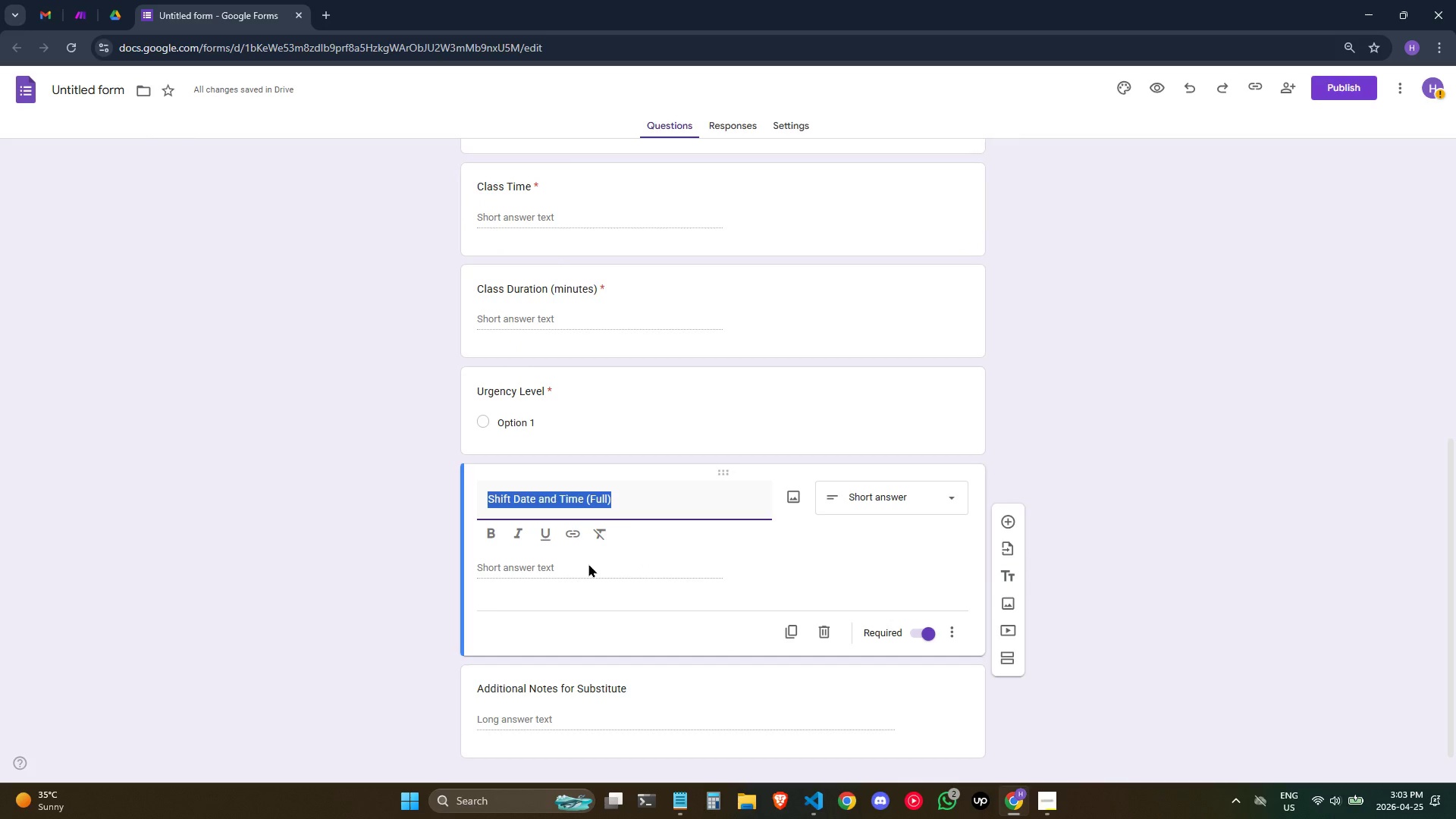 
wait(10.38)
 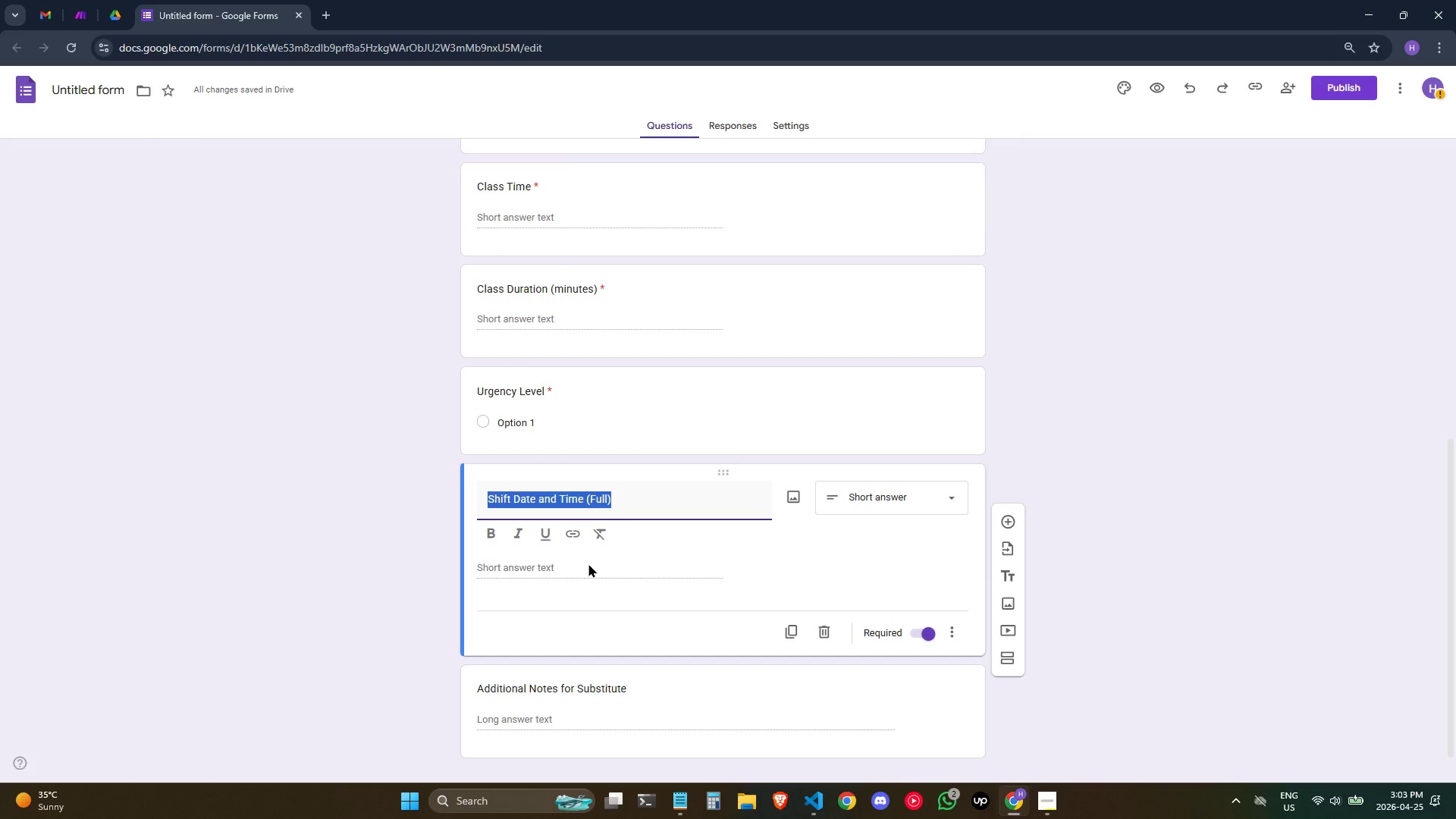 
left_click([101, 84])
 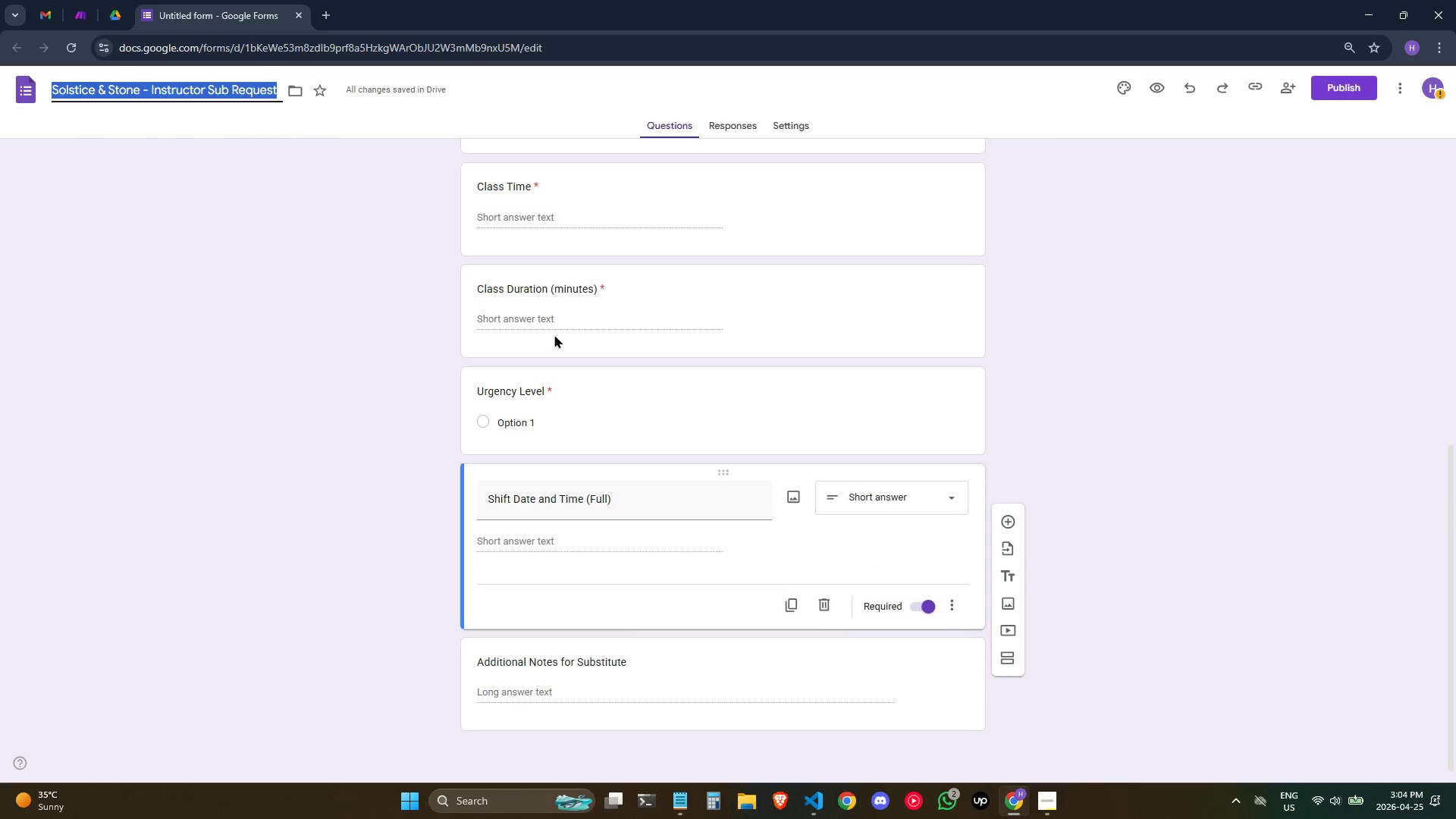 
scroll: coordinate [553, 369], scroll_direction: up, amount: 12.0
 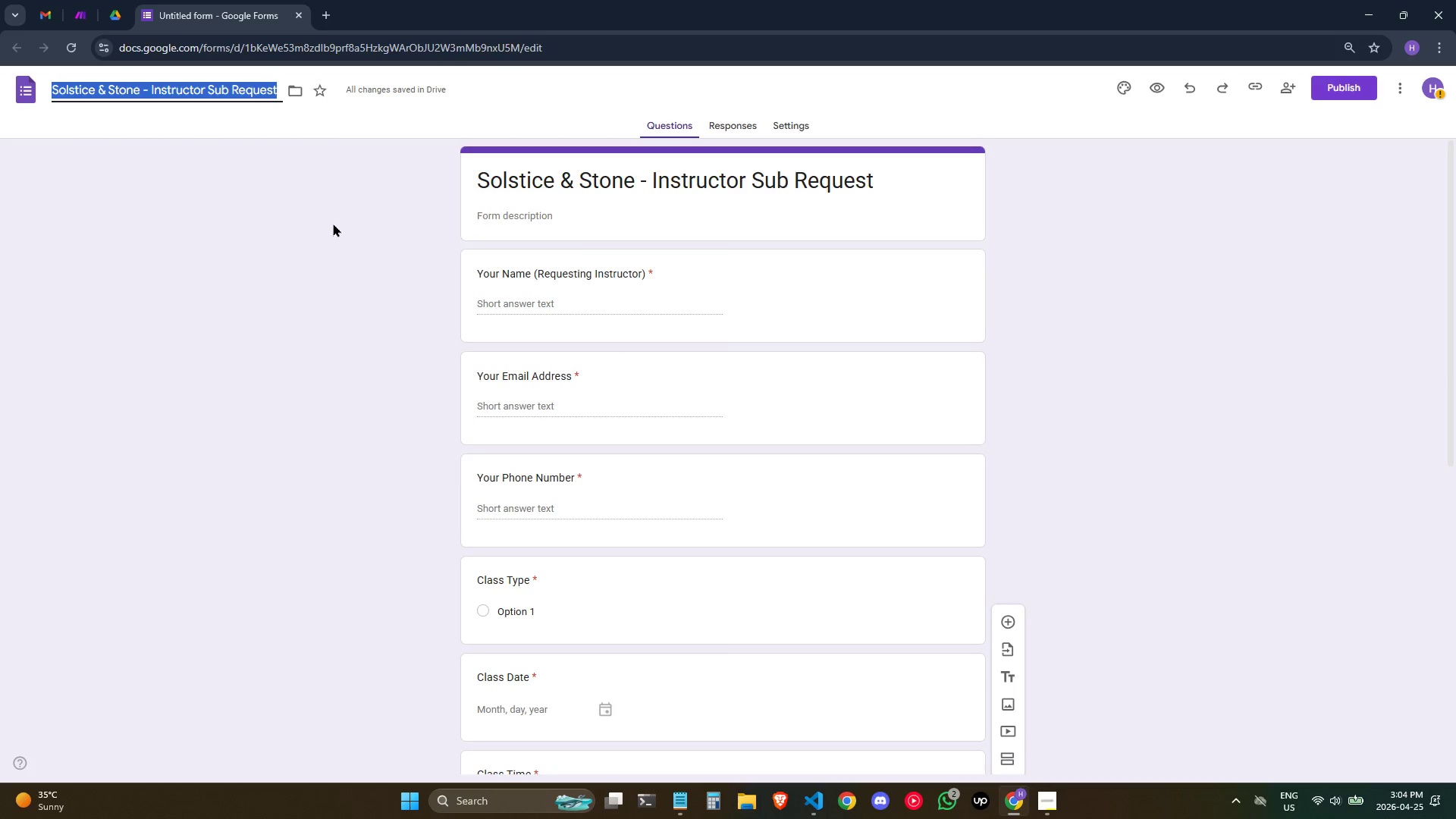 
left_click([234, 224])
 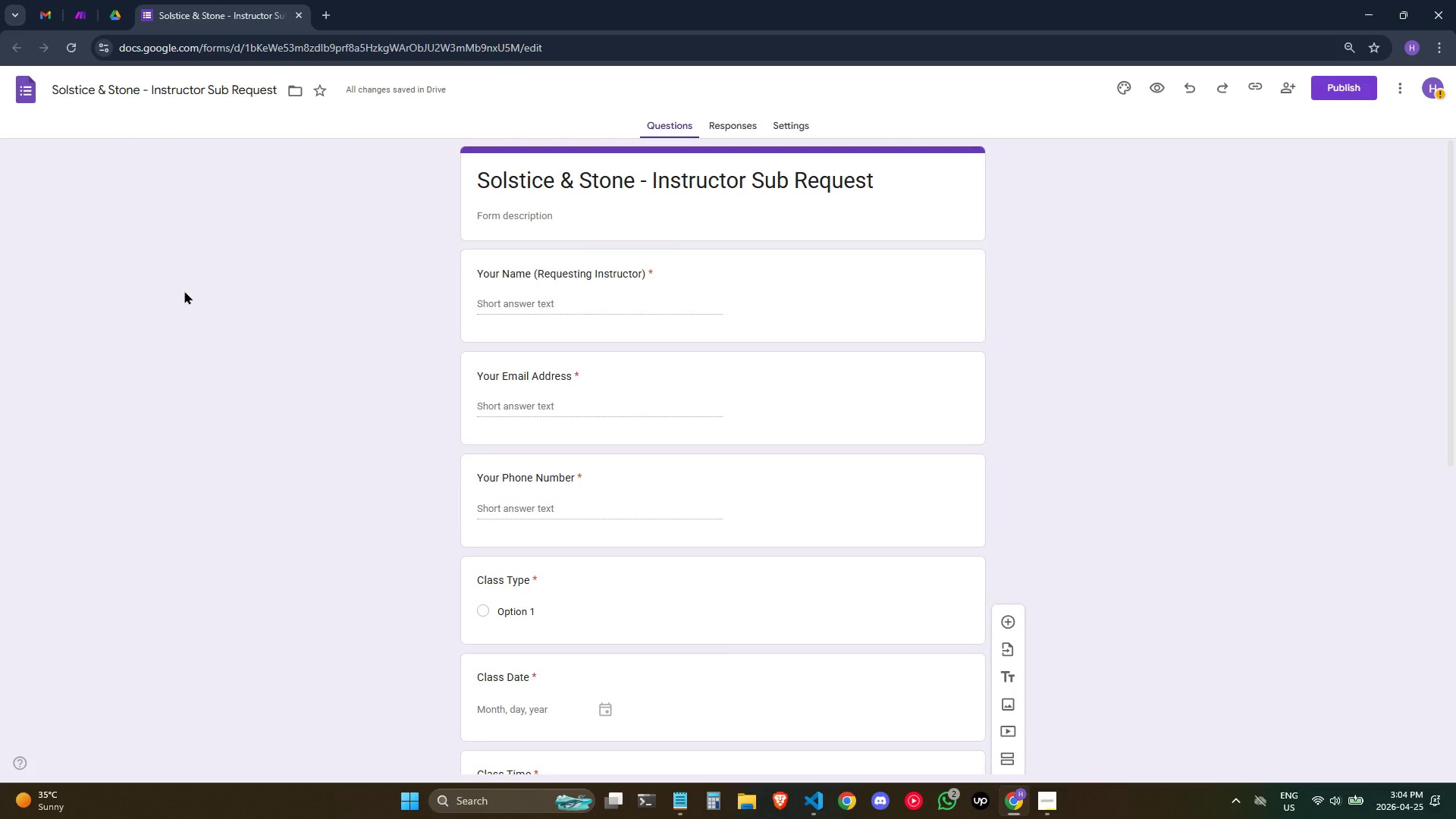 
scroll: coordinate [187, 294], scroll_direction: up, amount: 3.0
 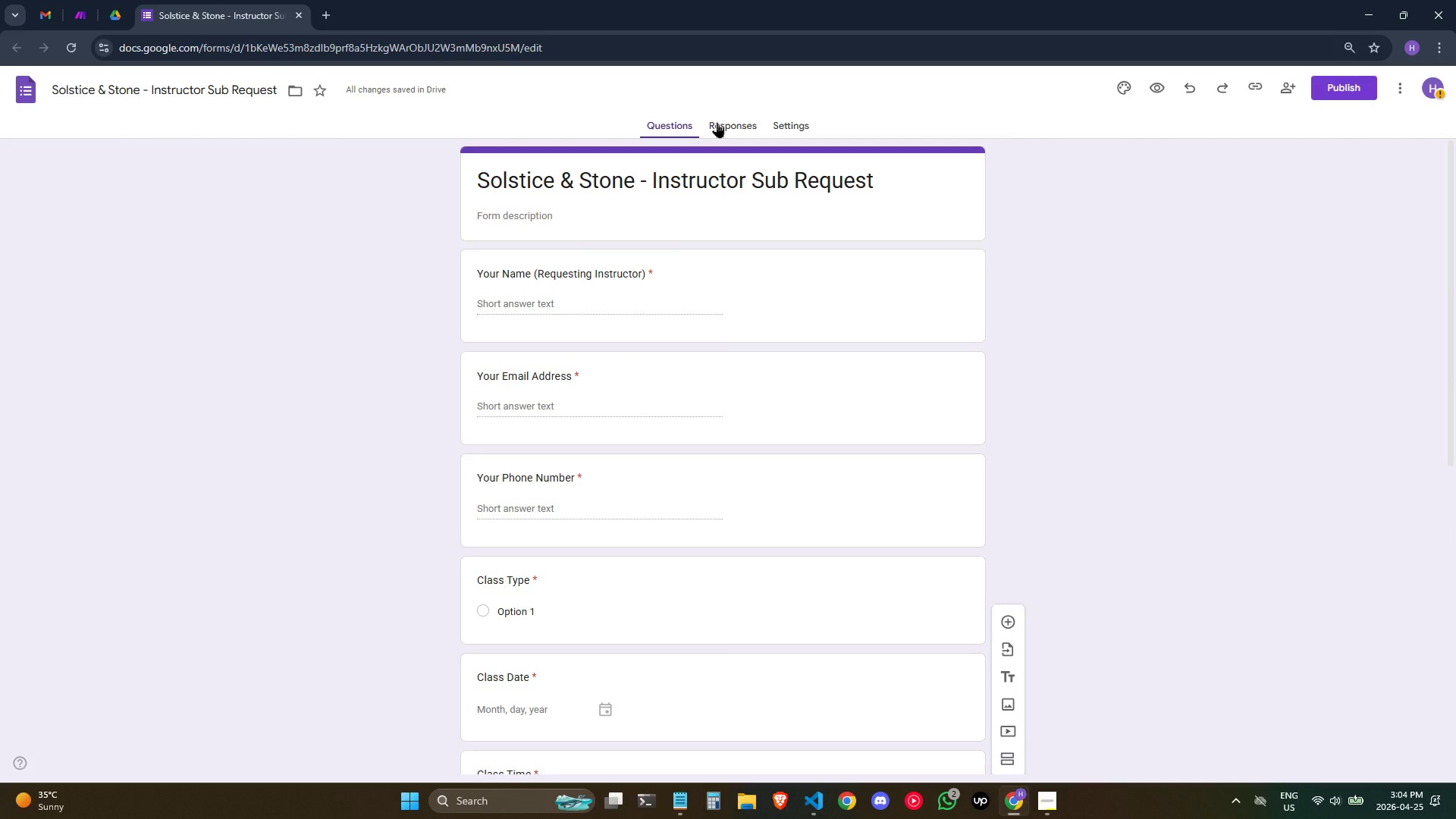 
left_click([717, 123])
 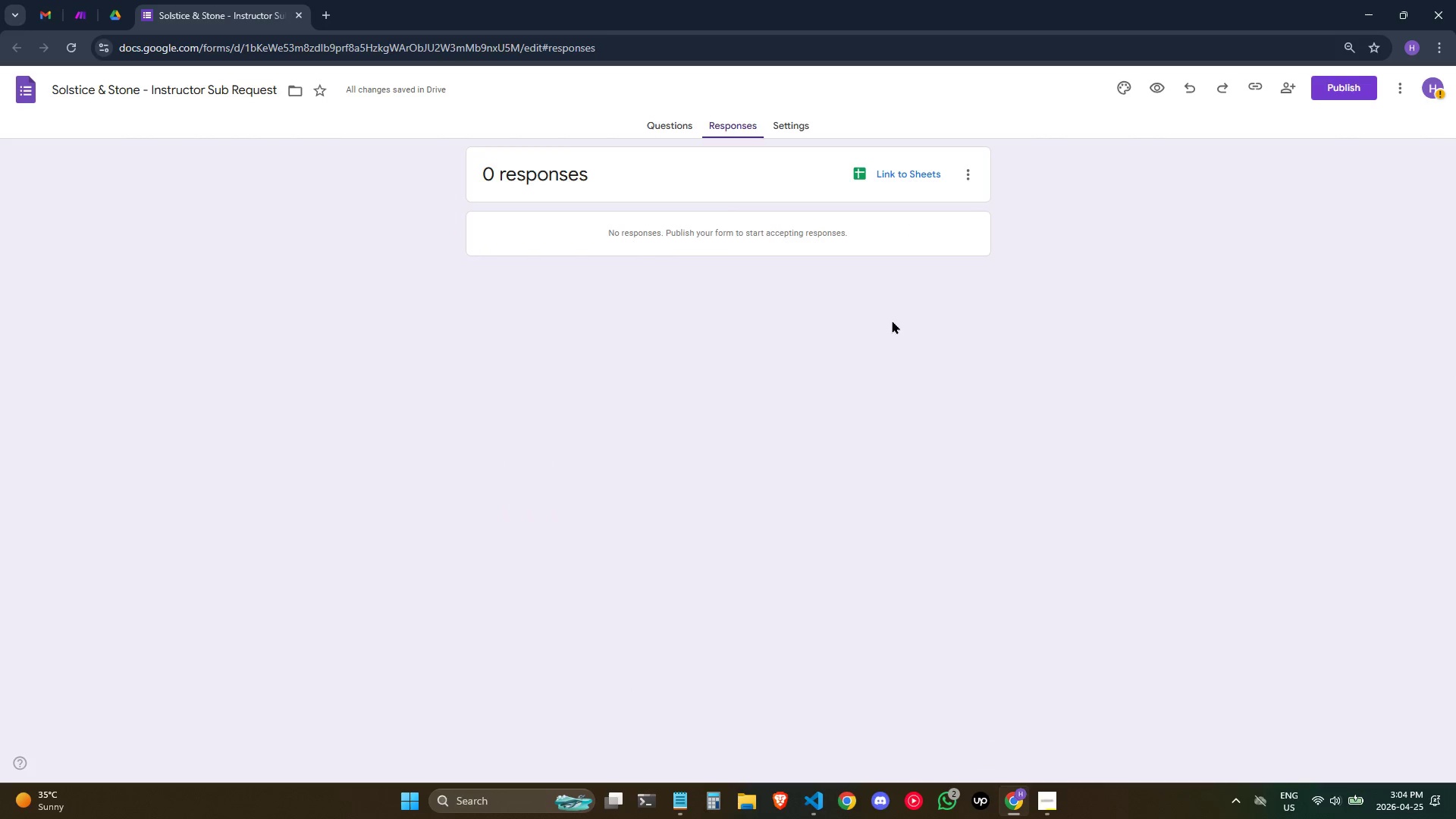 
key(Alt+Tab)
 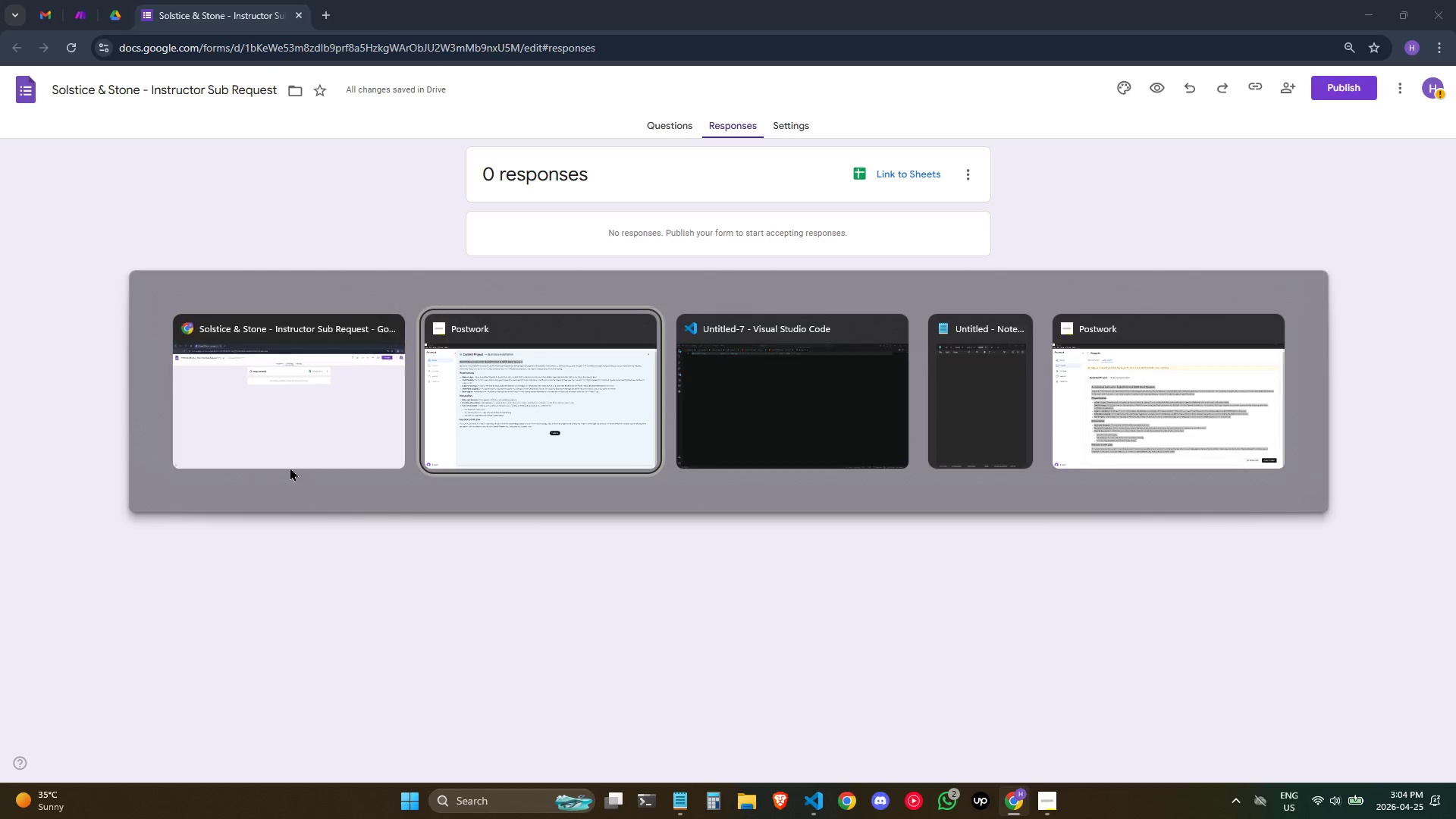 
mouse_move([80, -5])
 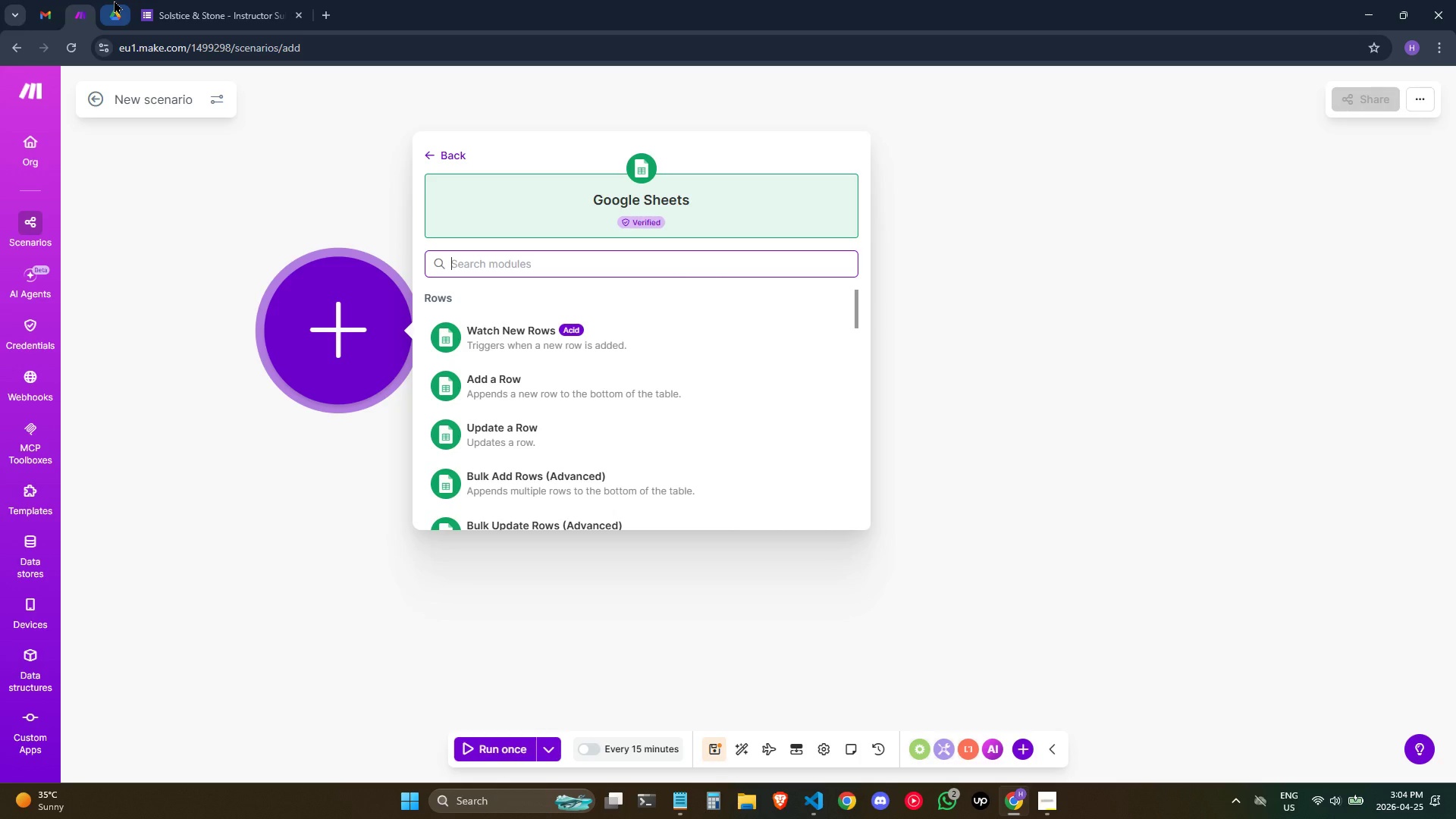 
left_click([197, 0])
 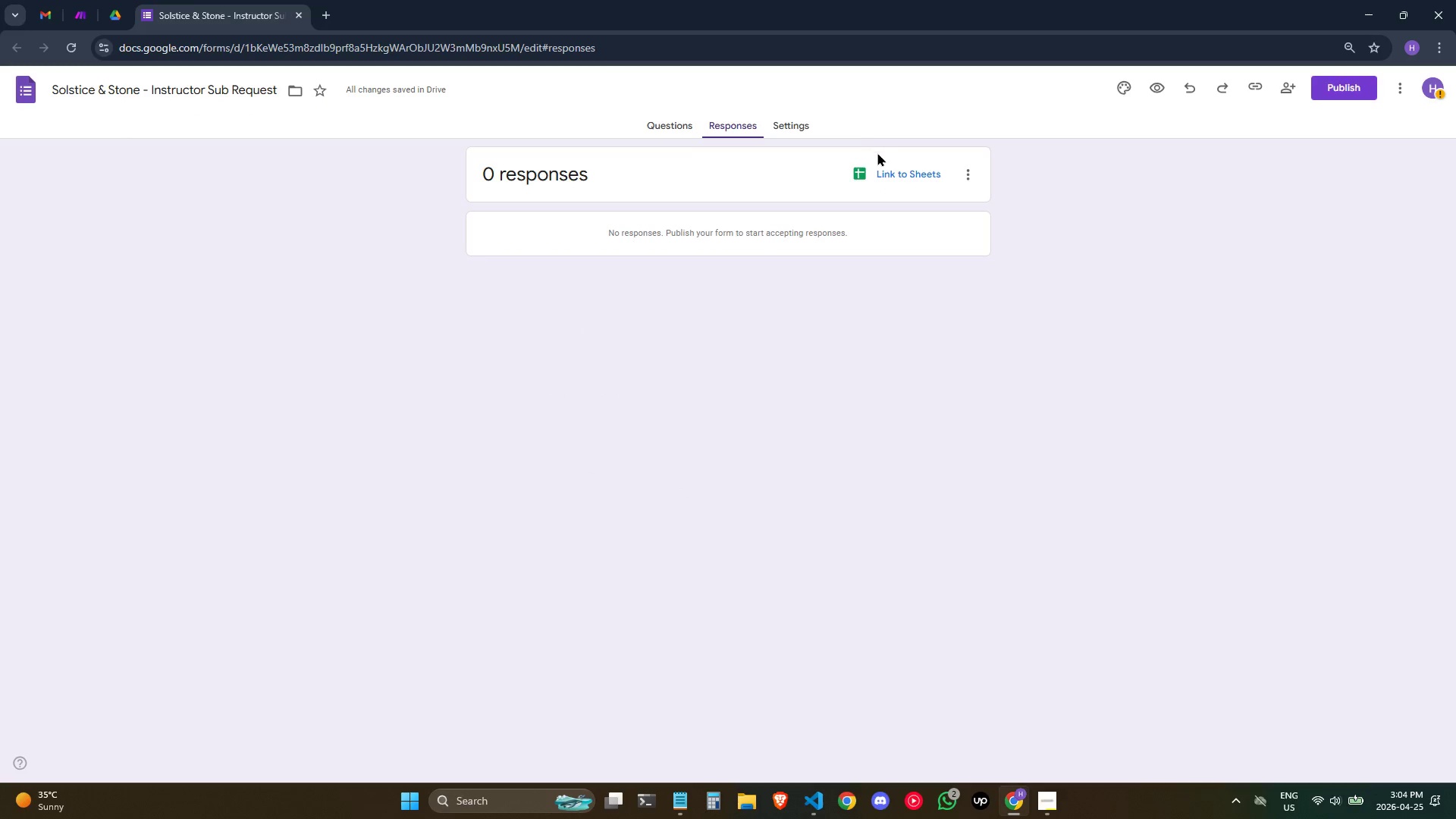 
left_click([885, 164])
 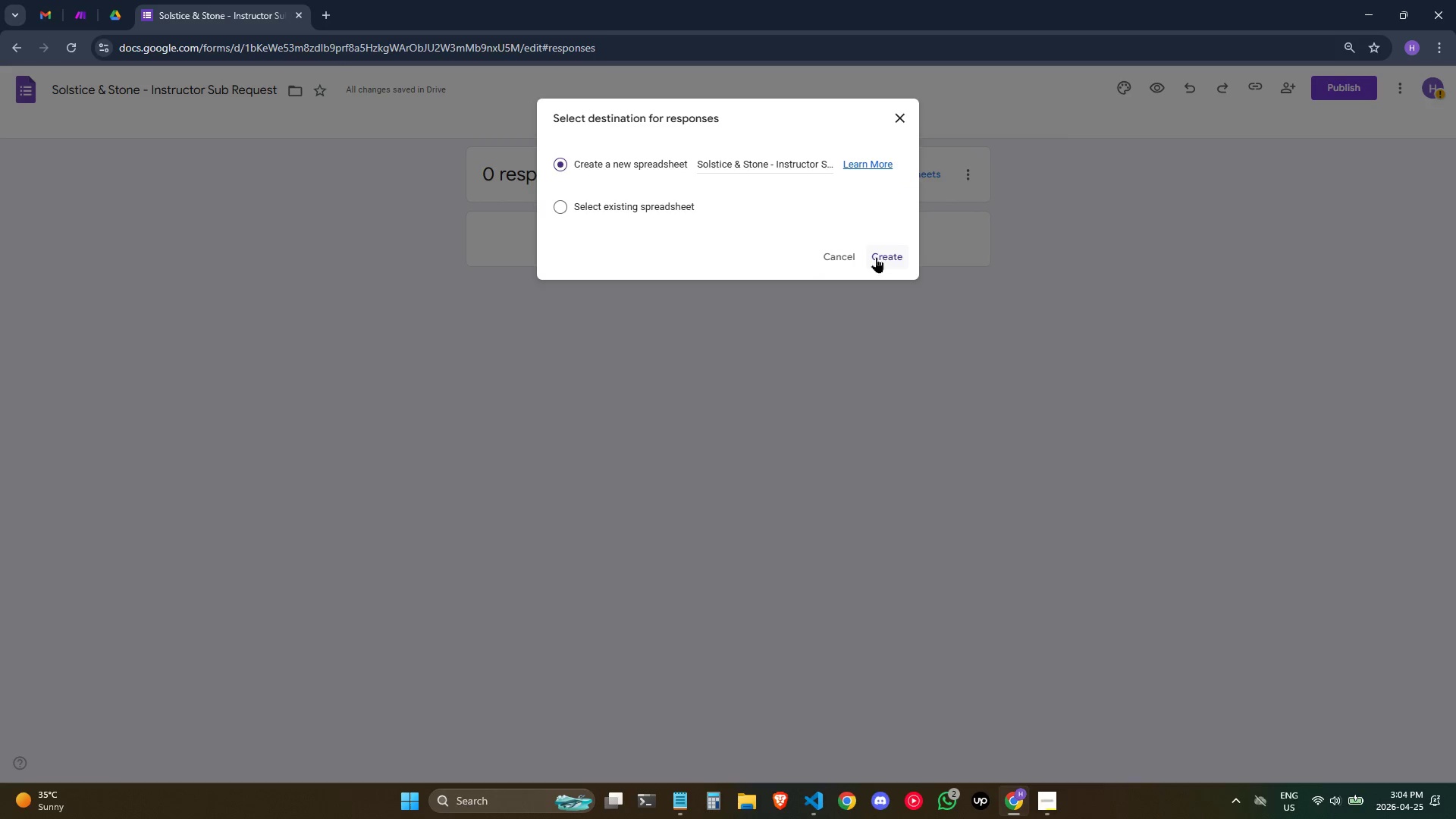 
left_click([876, 257])
 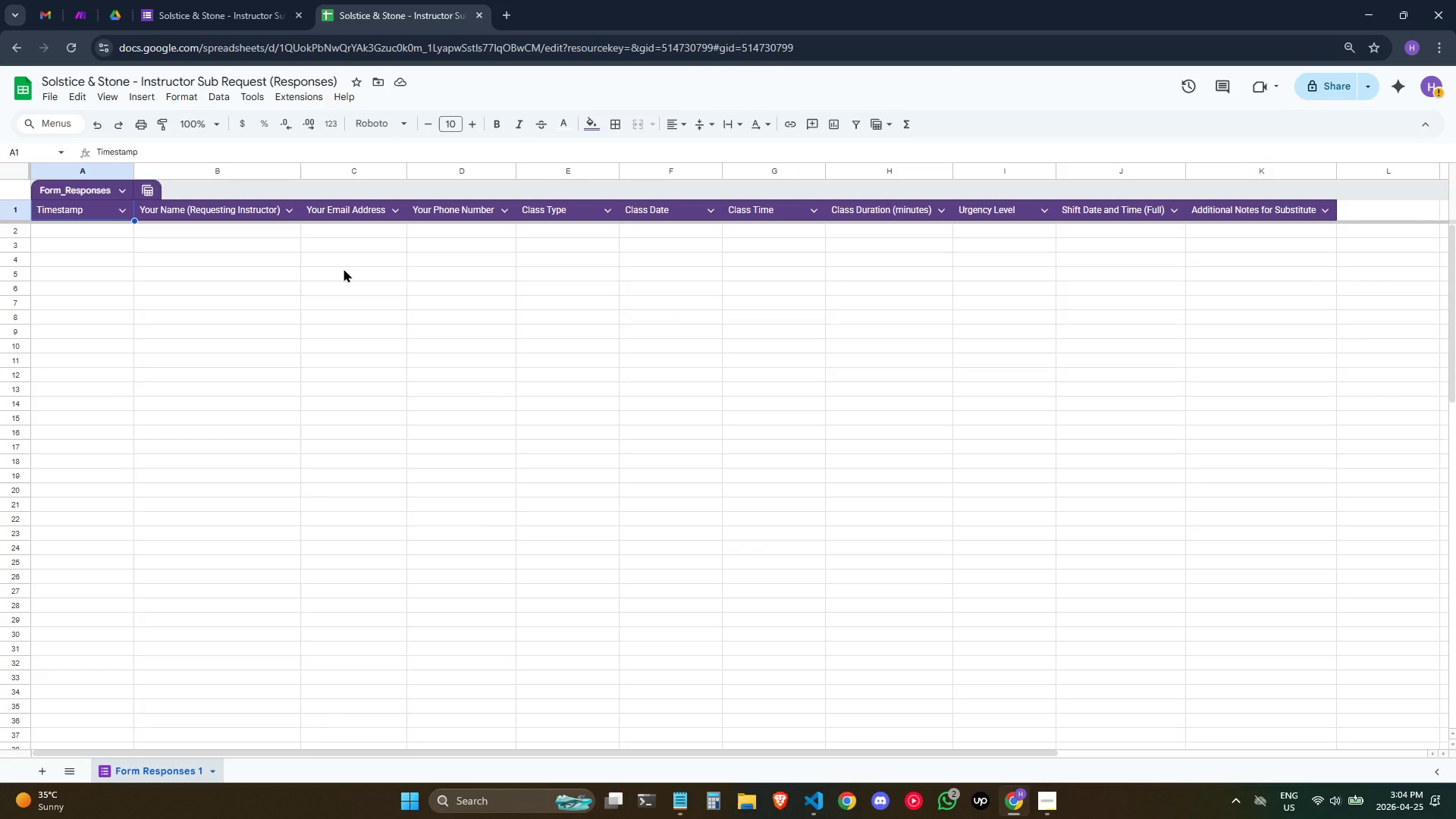 
wait(11.42)
 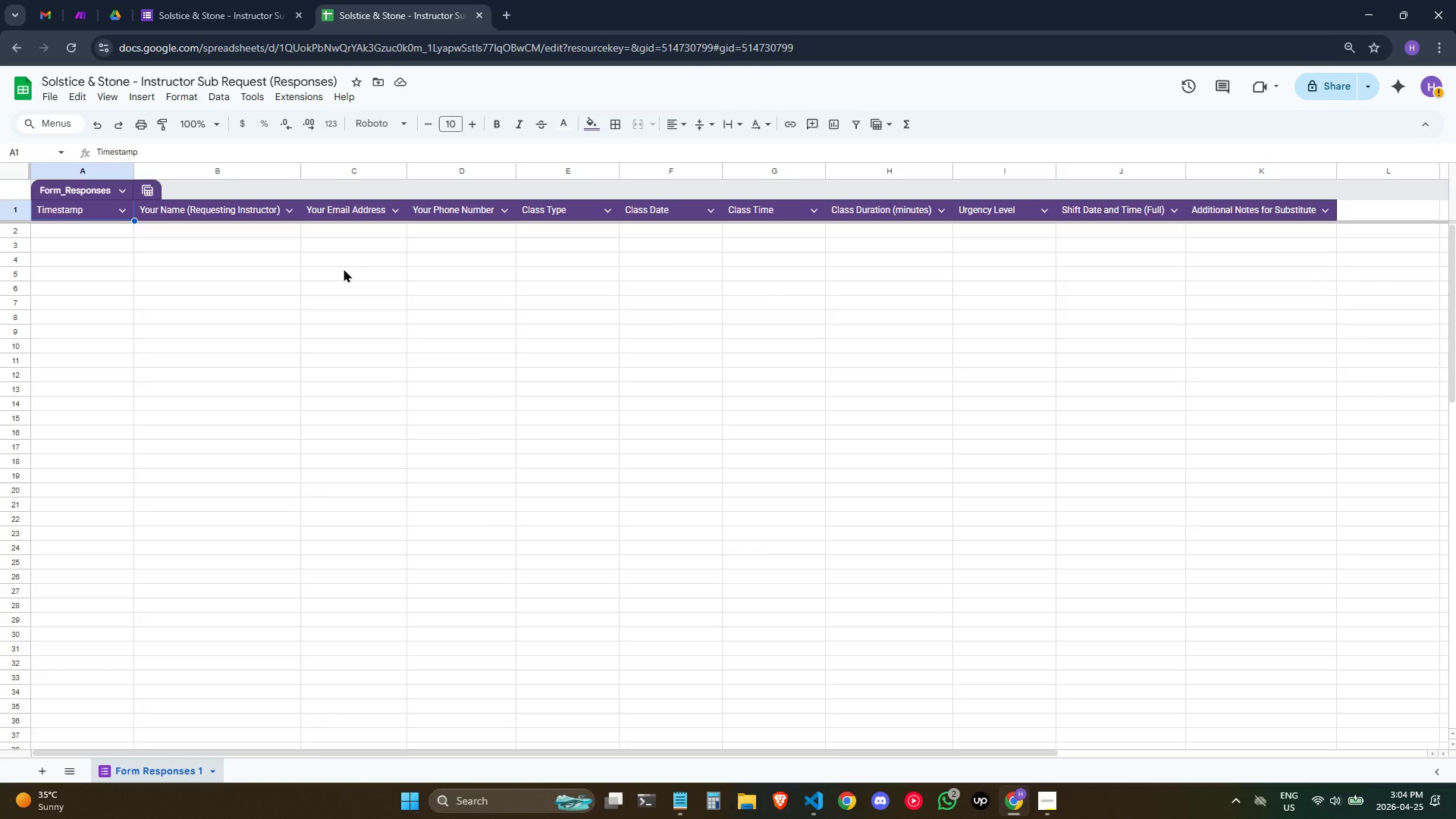 
left_click([933, 177])
 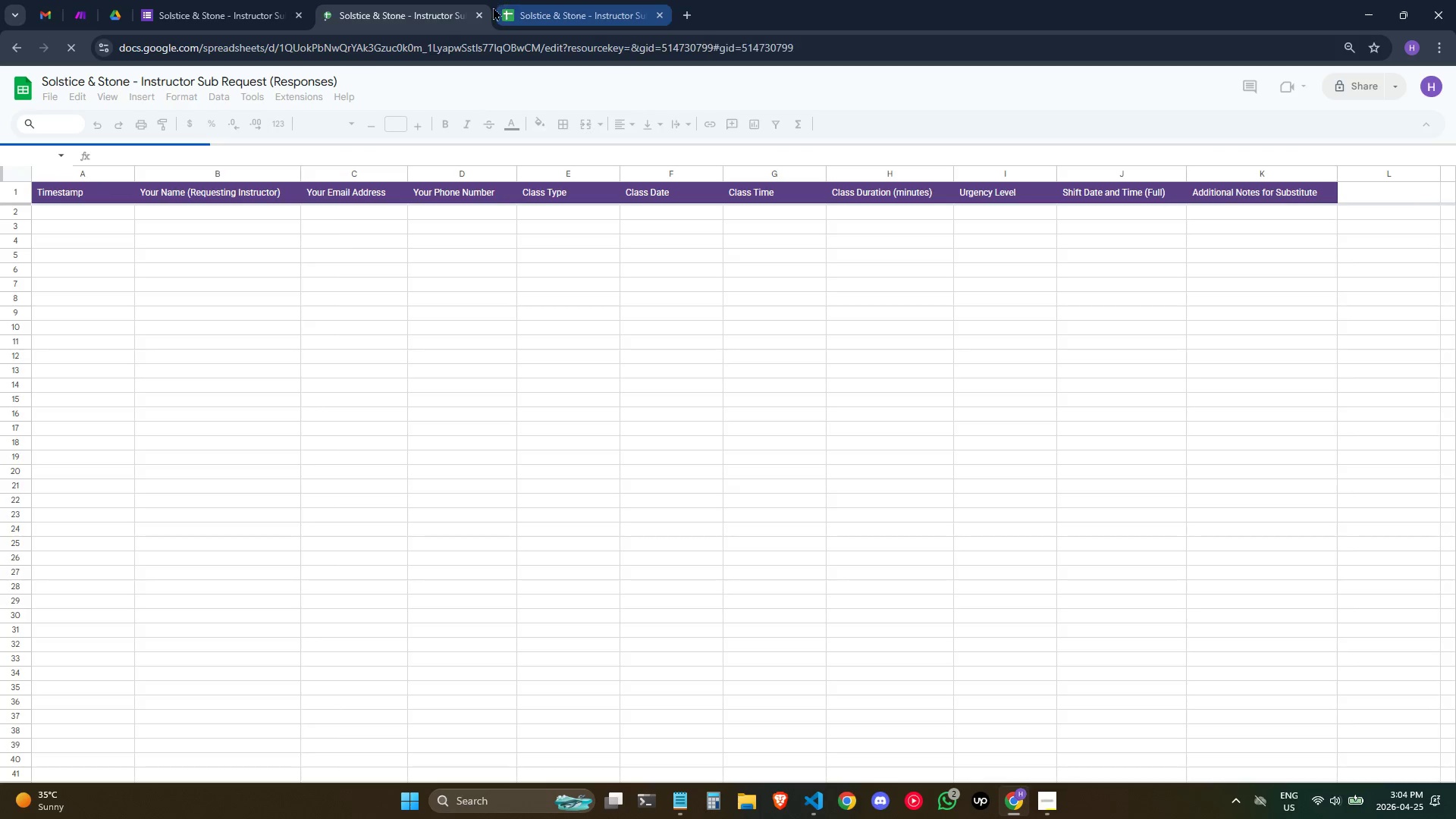 
left_click([485, 14])
 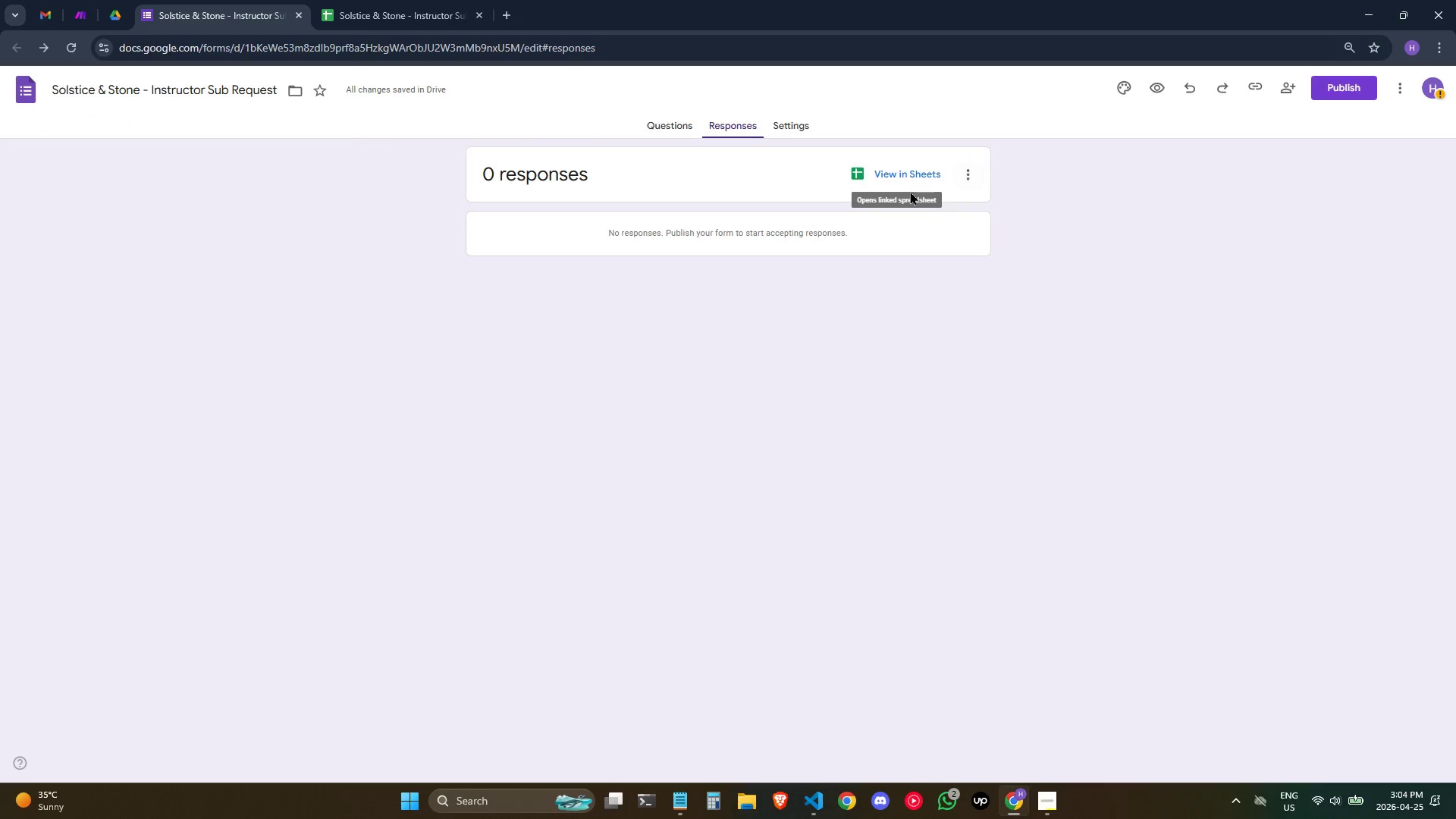 
wait(5.41)
 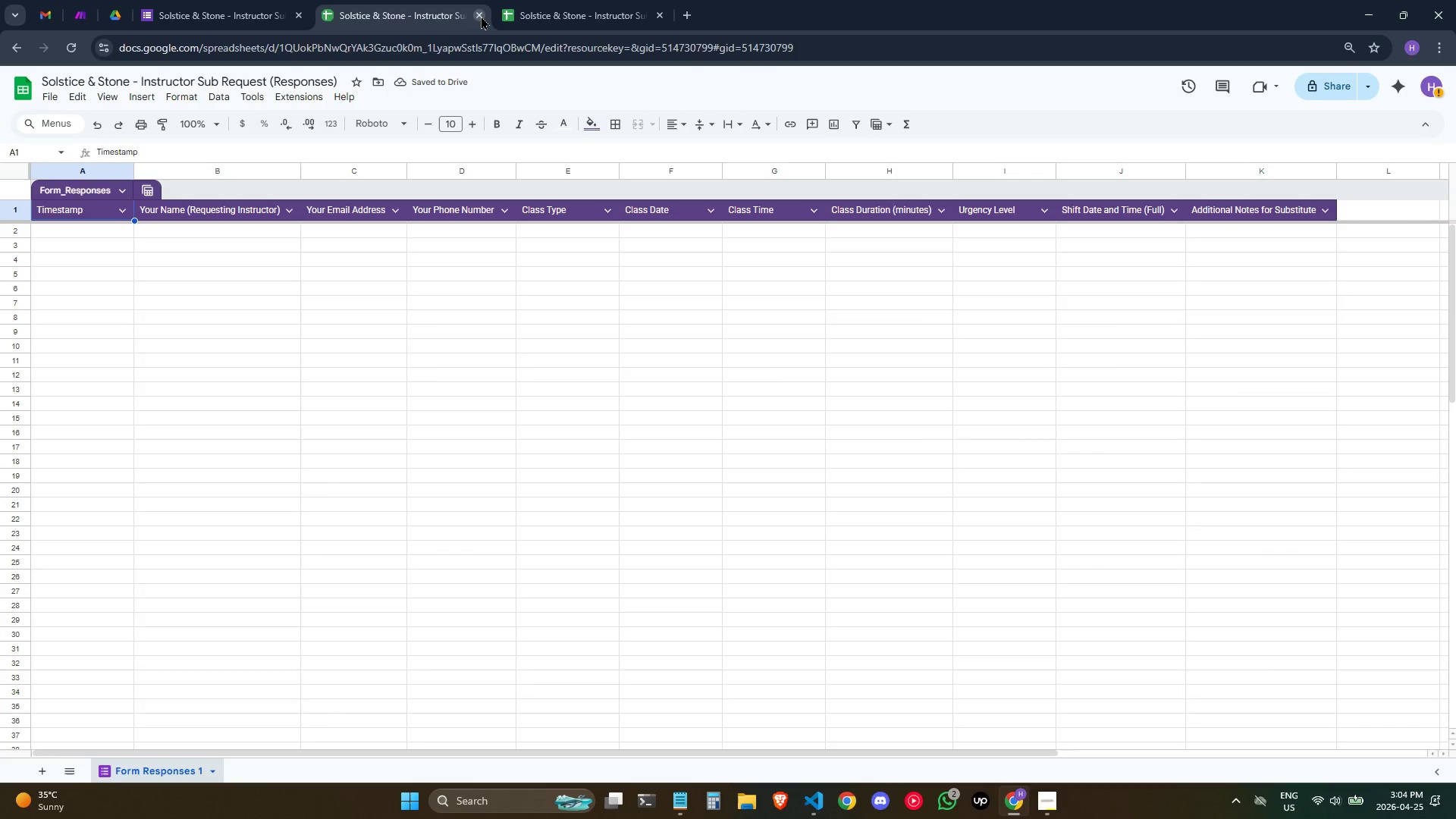 
left_click([447, 0])
 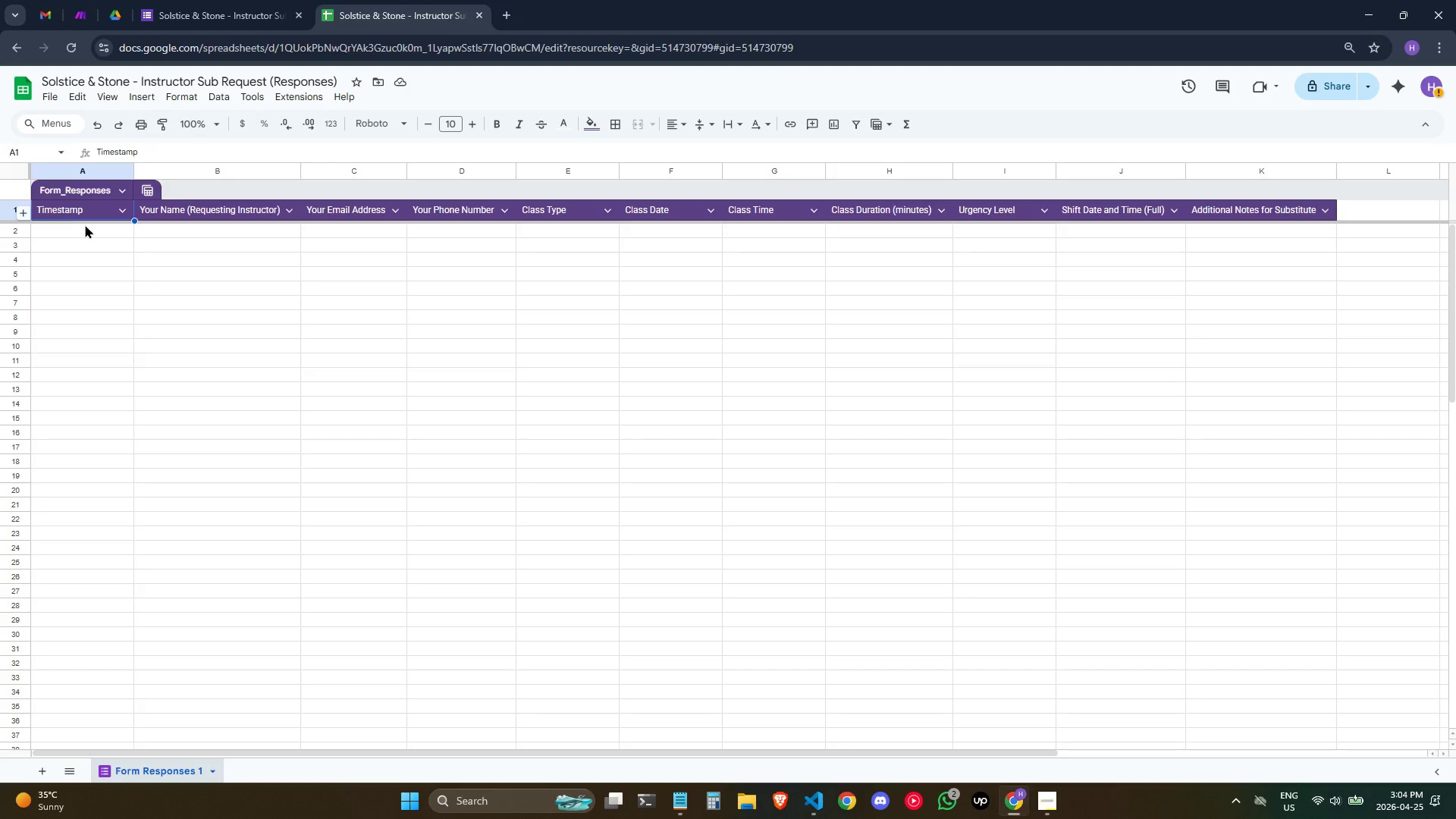 
left_click([59, 241])
 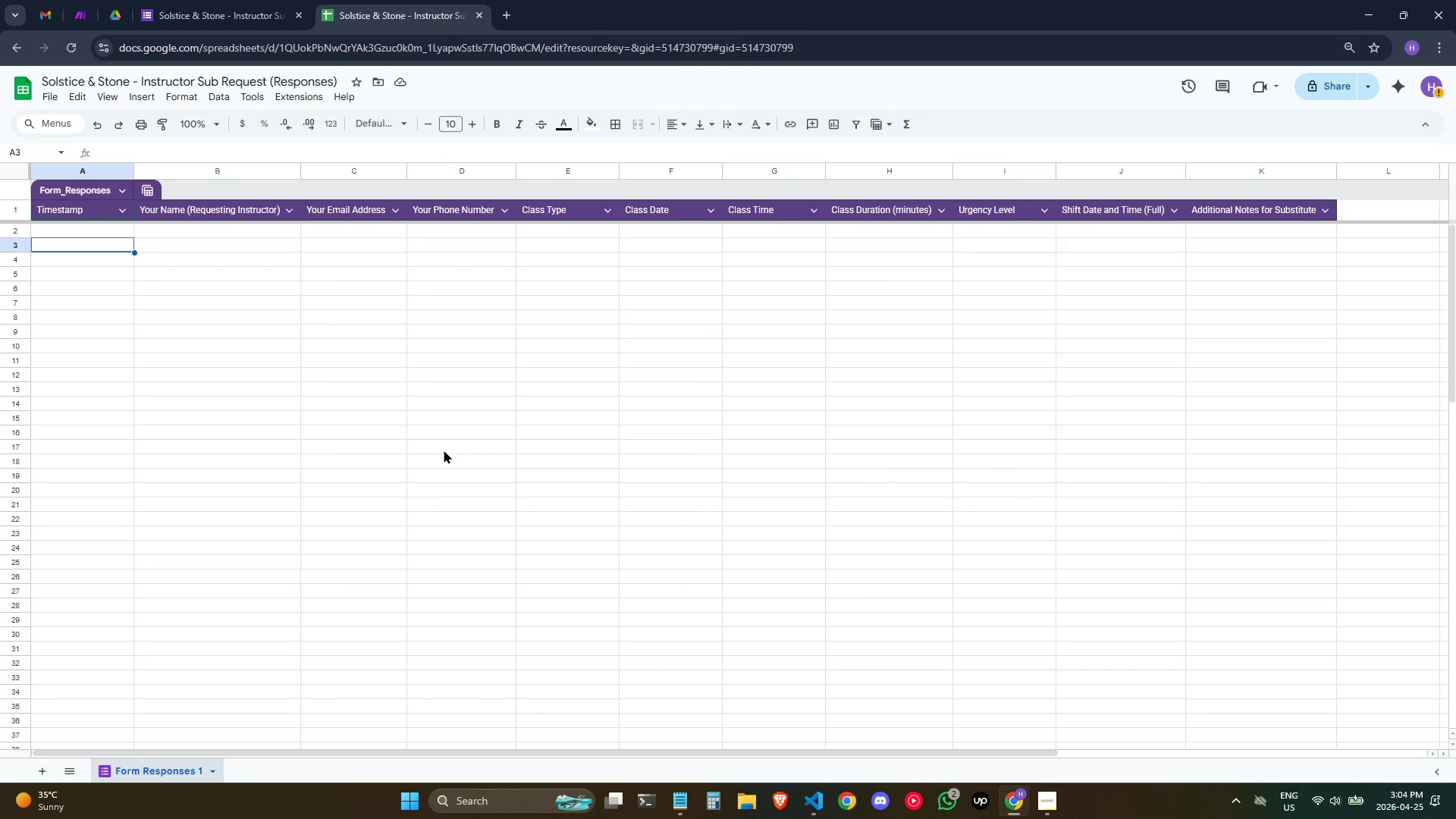 
wait(11.27)
 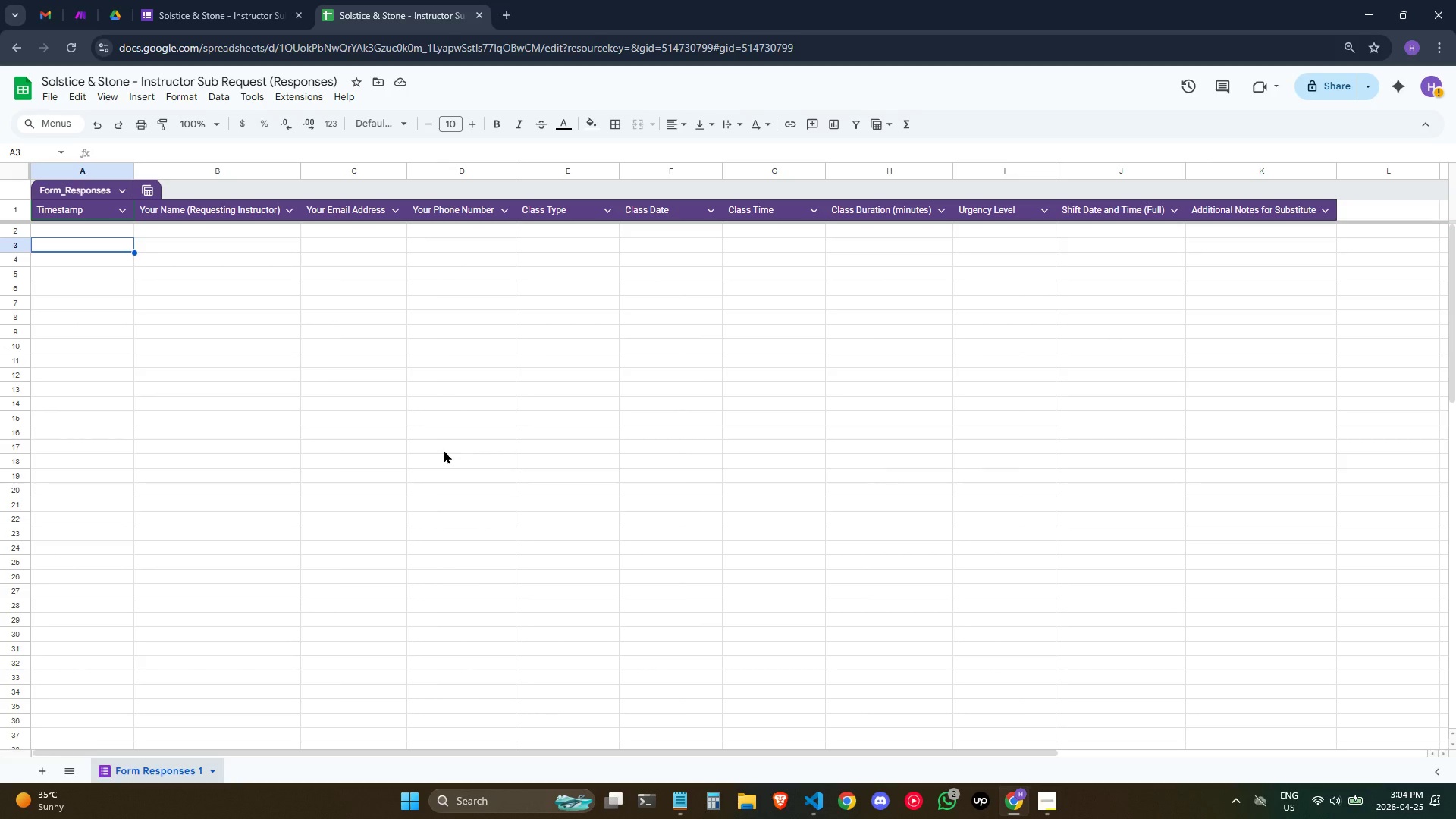 
left_click([479, 10])
 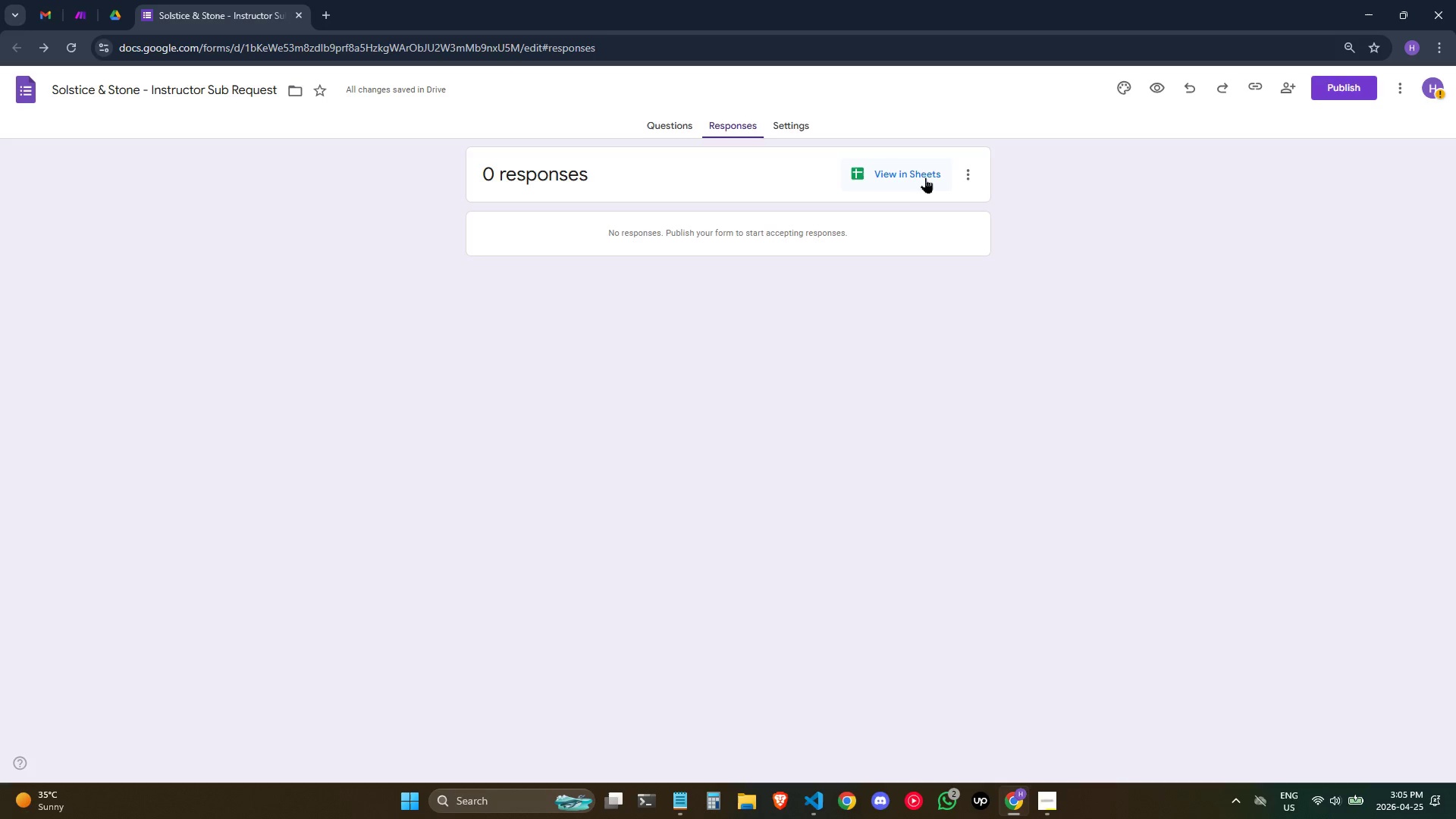 
left_click([921, 174])
 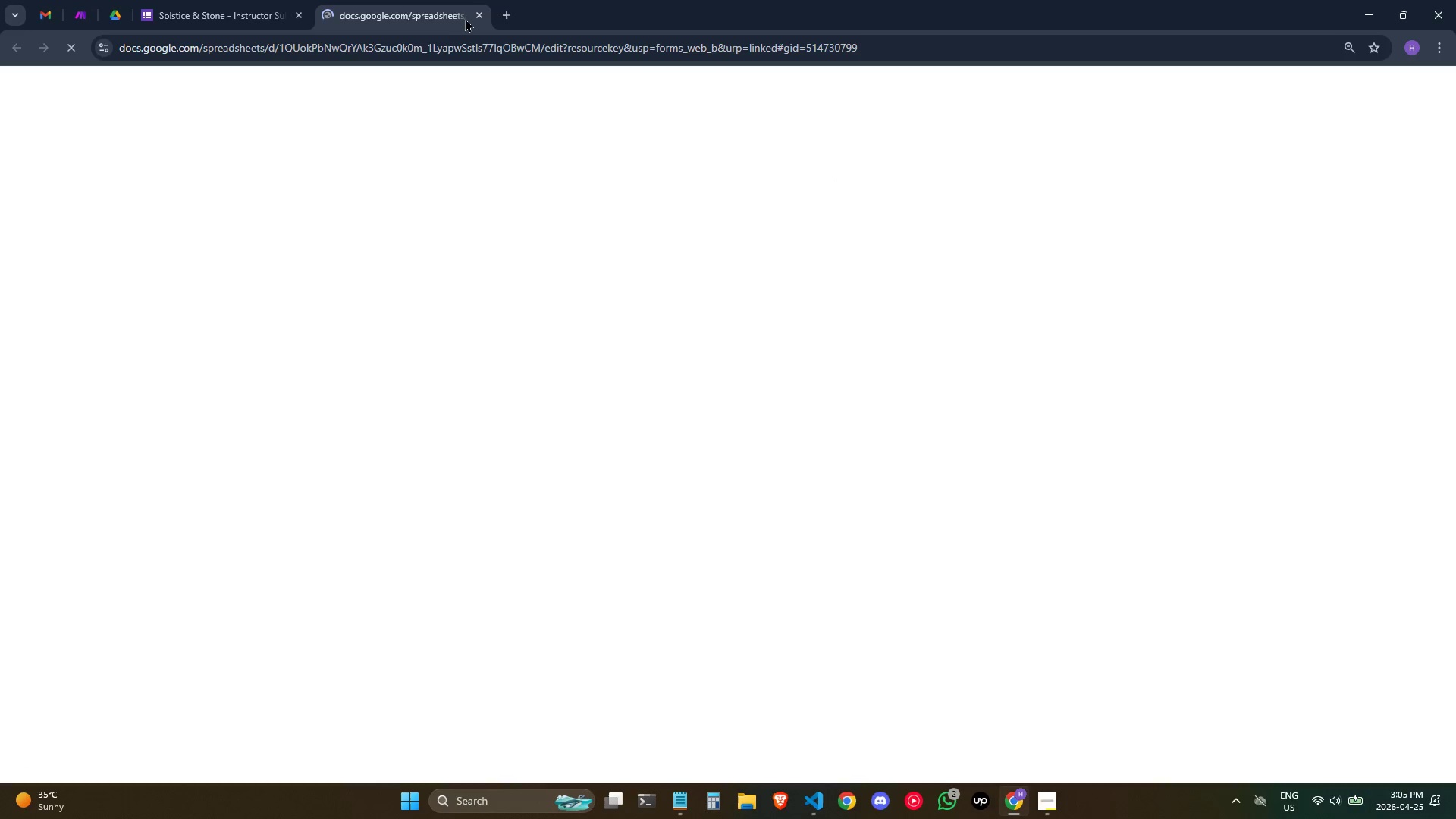 
left_click([473, 17])
 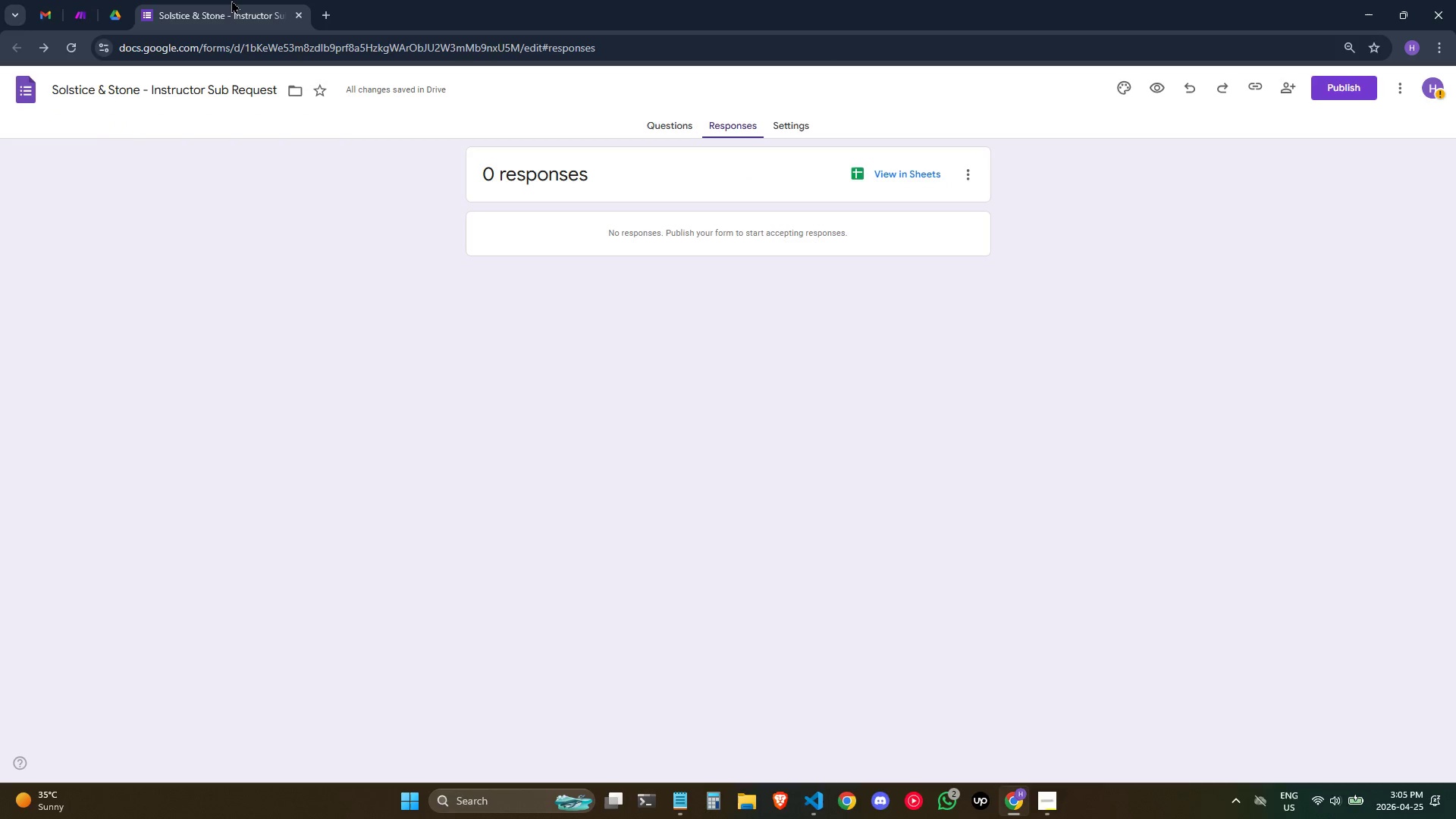 
left_click([231, 0])
 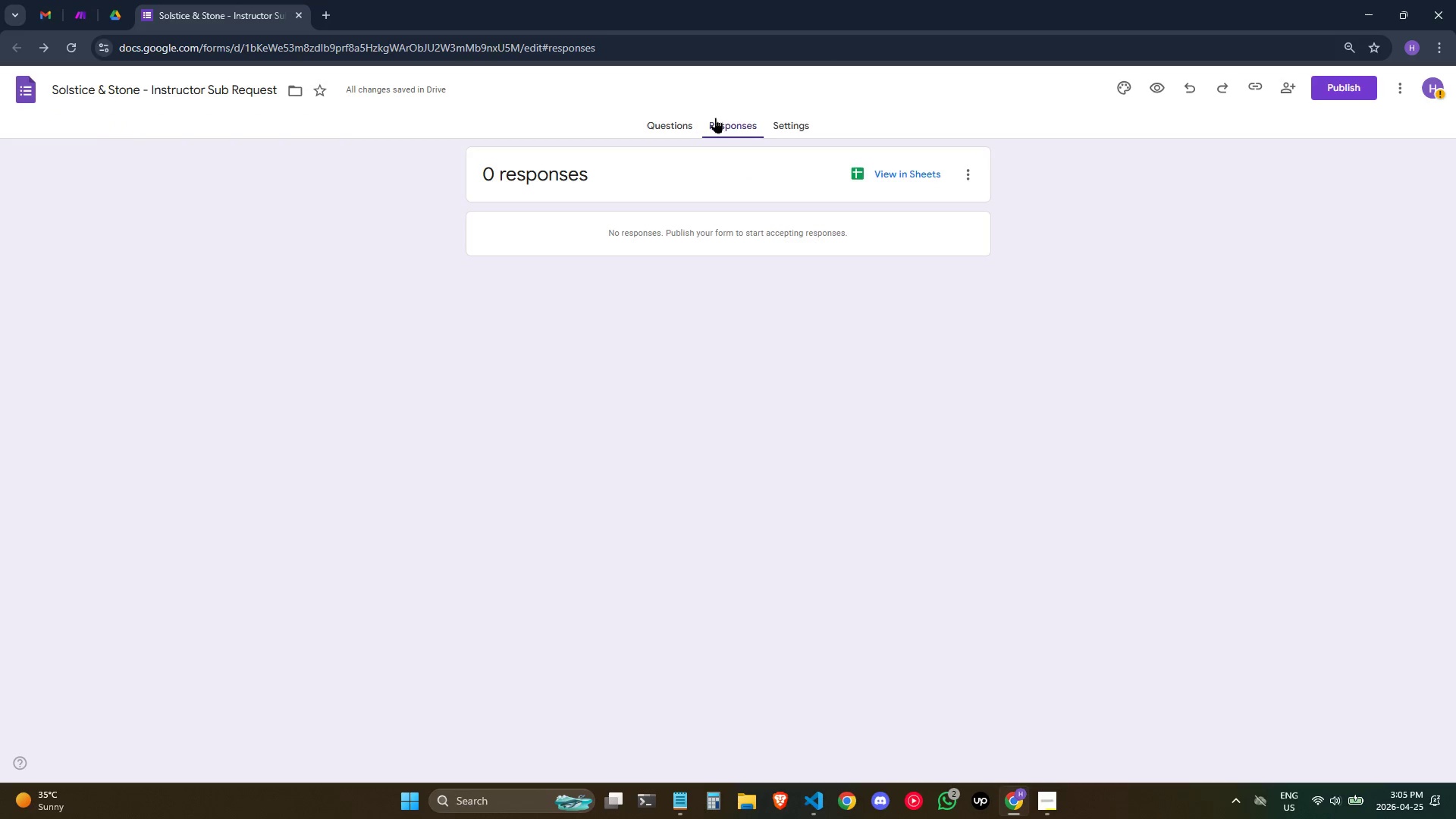 
left_click([681, 129])
 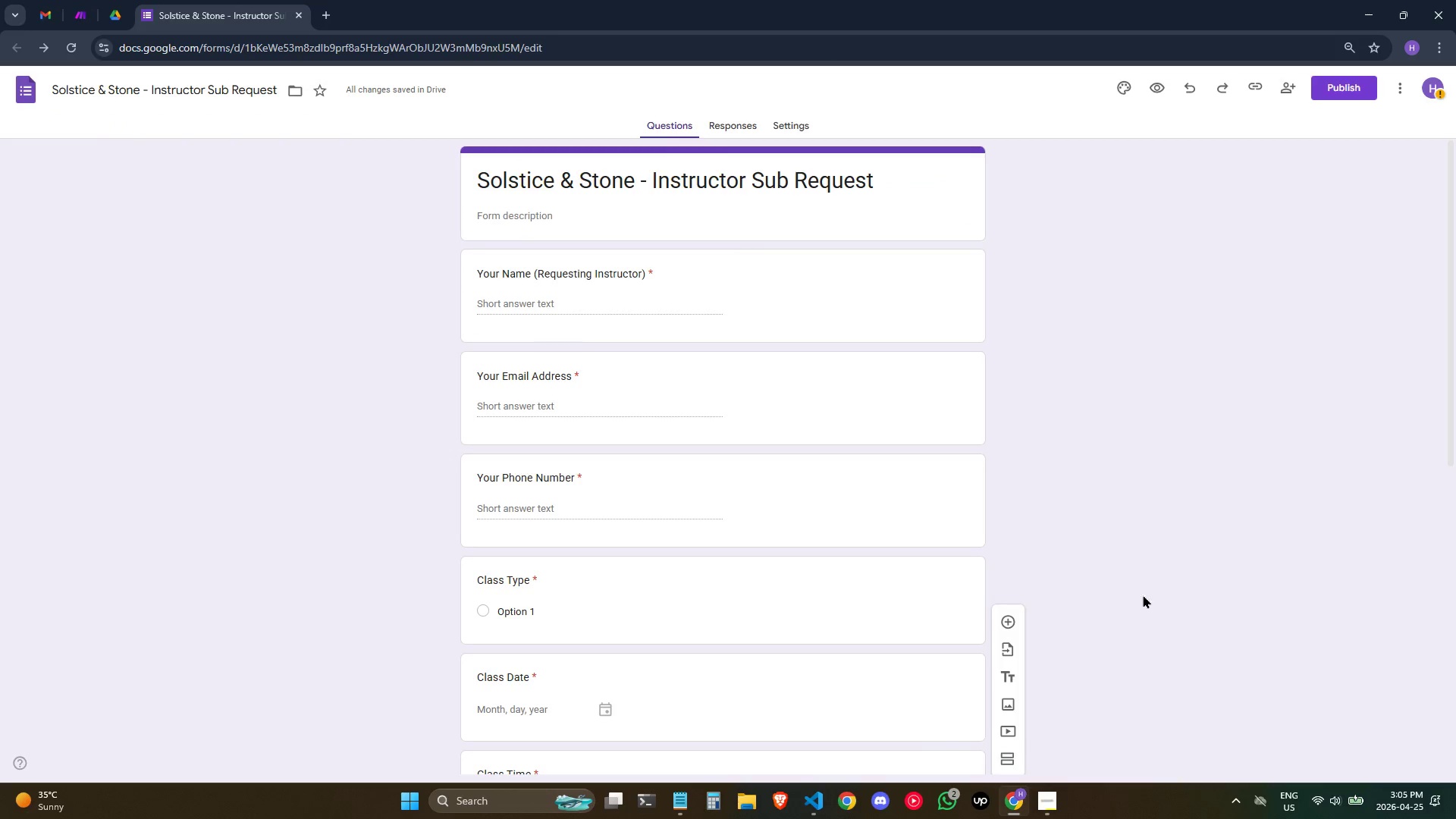 
scroll: coordinate [767, 406], scroll_direction: down, amount: 5.0
 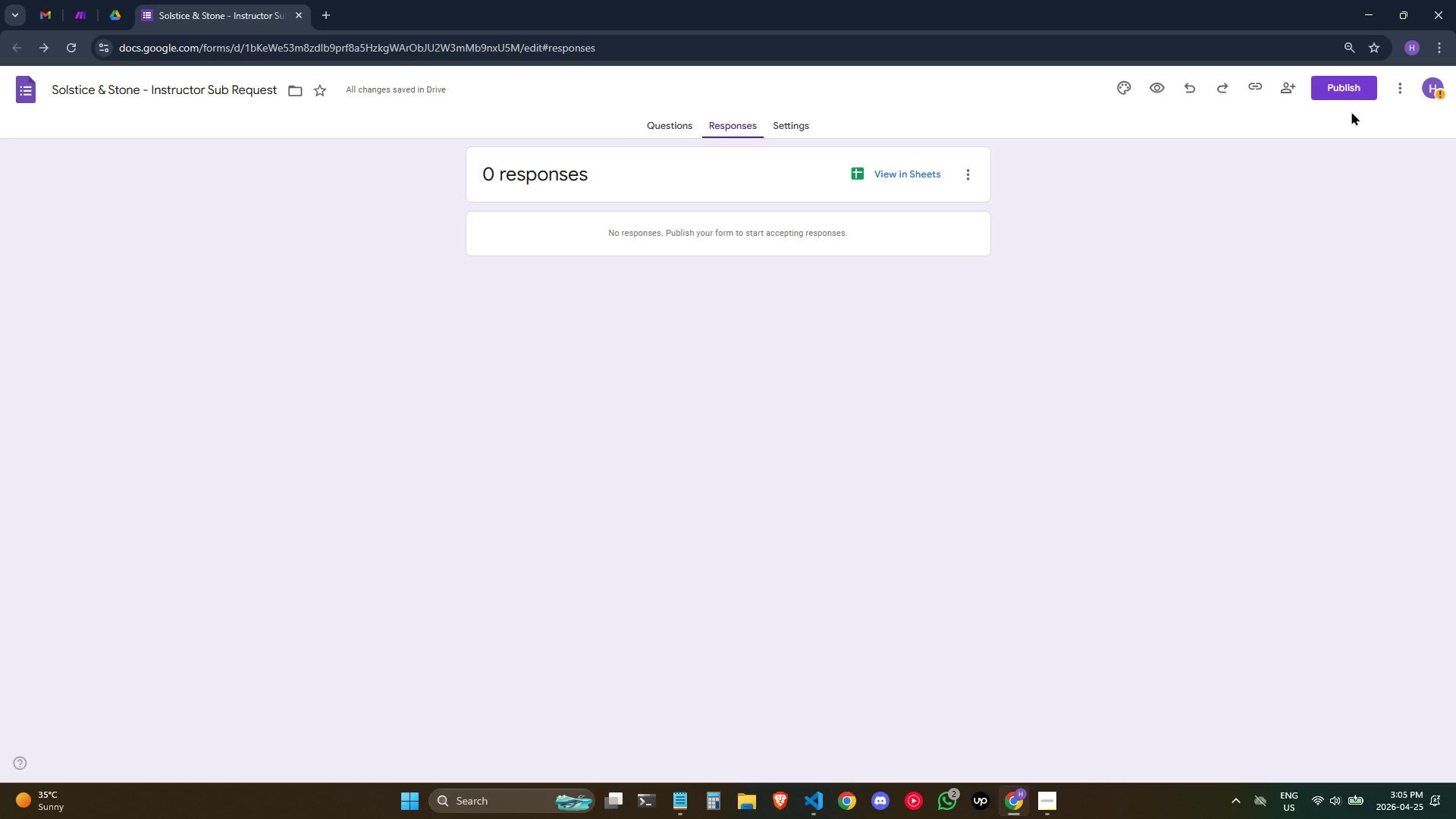 
wait(10.11)
 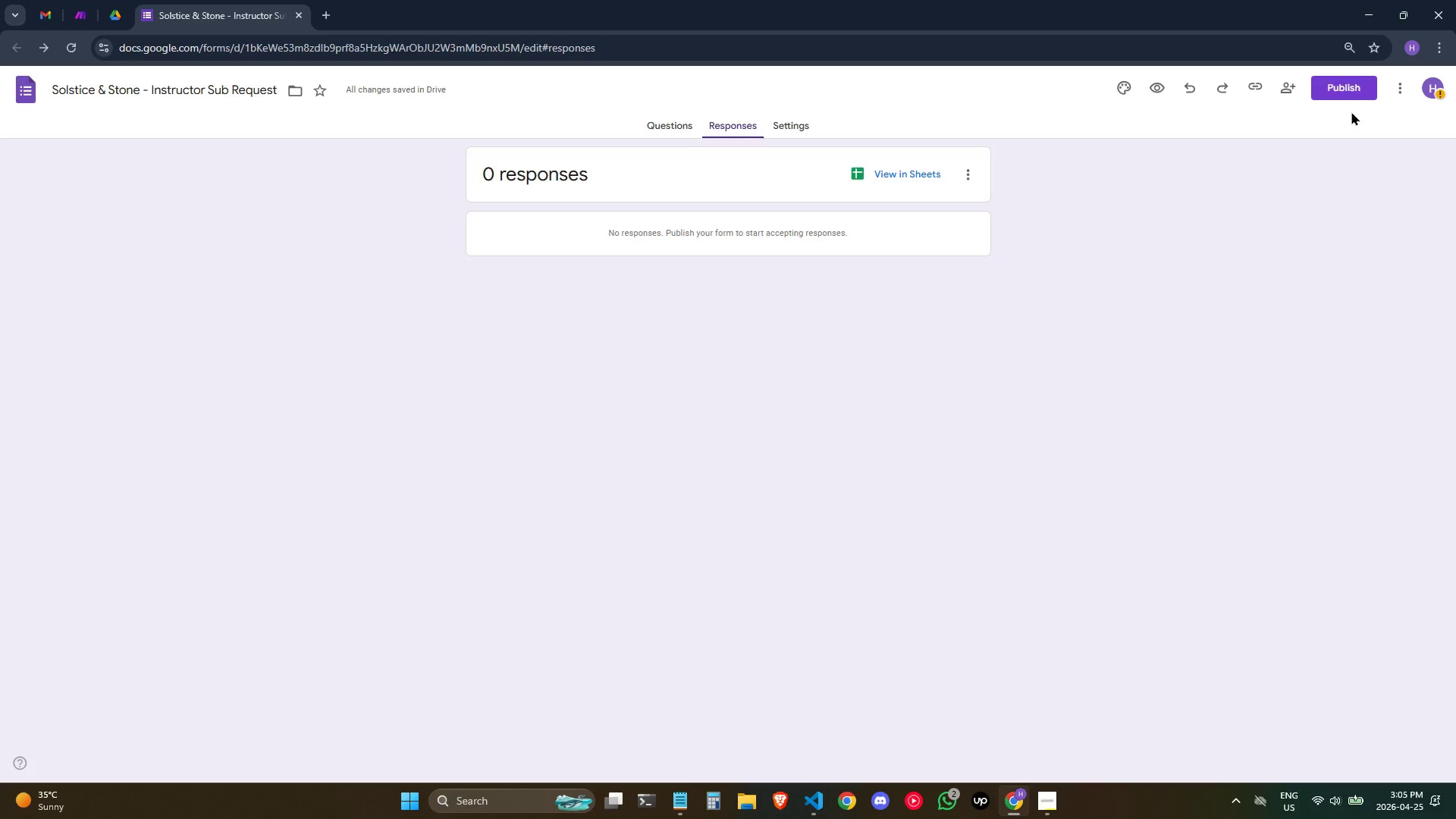 
left_click([921, 171])
 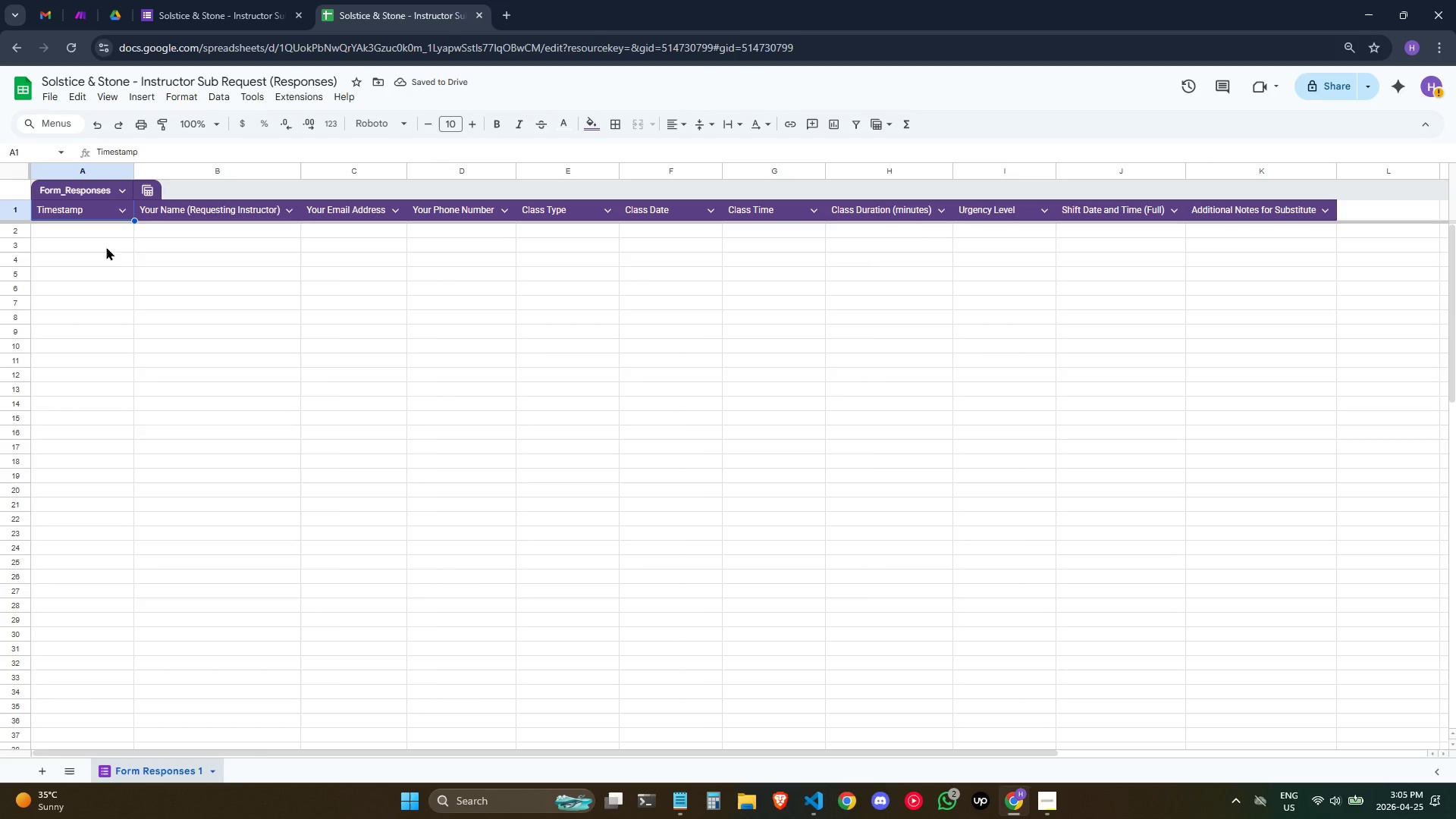 
left_click([232, 0])
 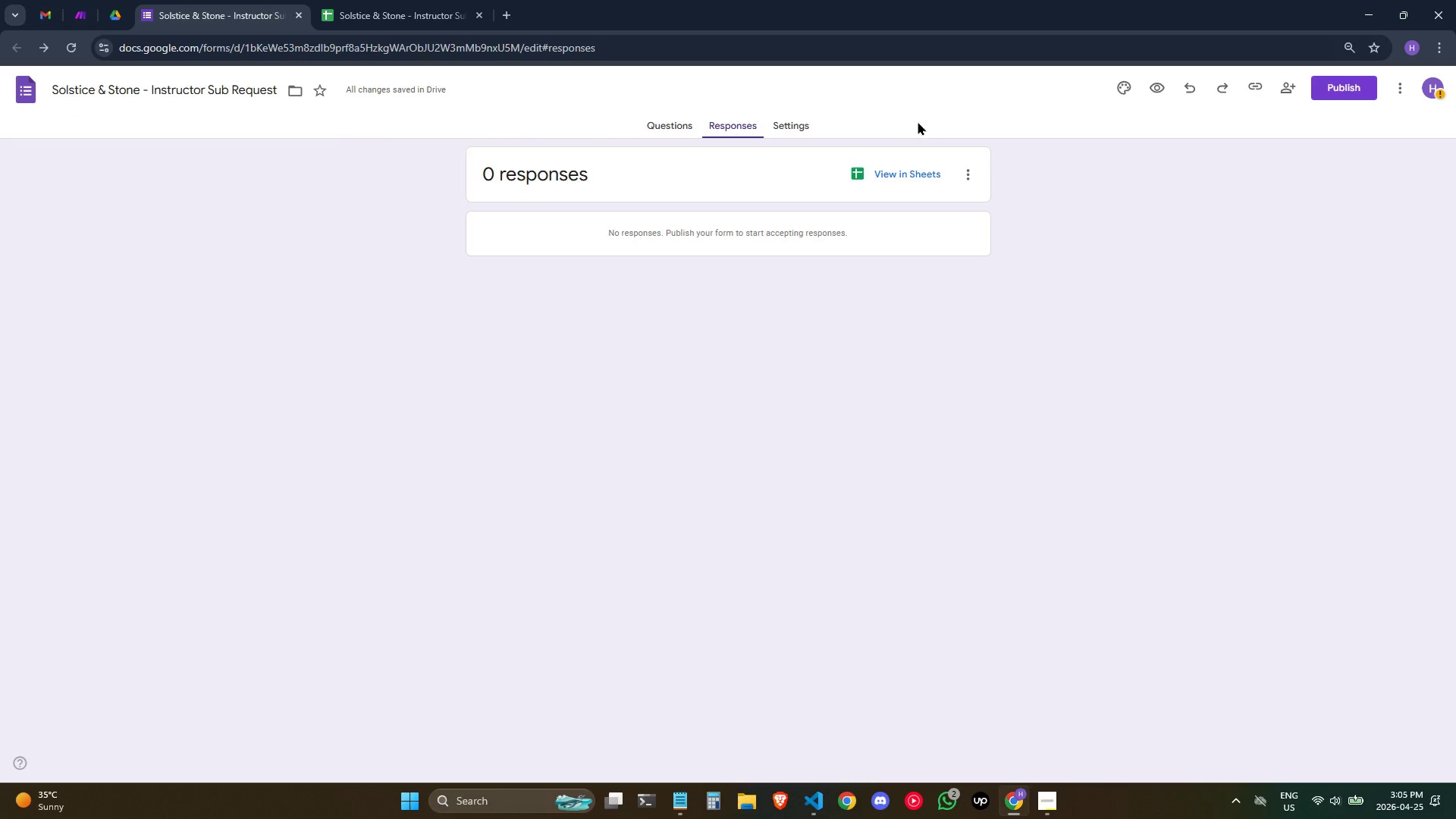 
wait(7.52)
 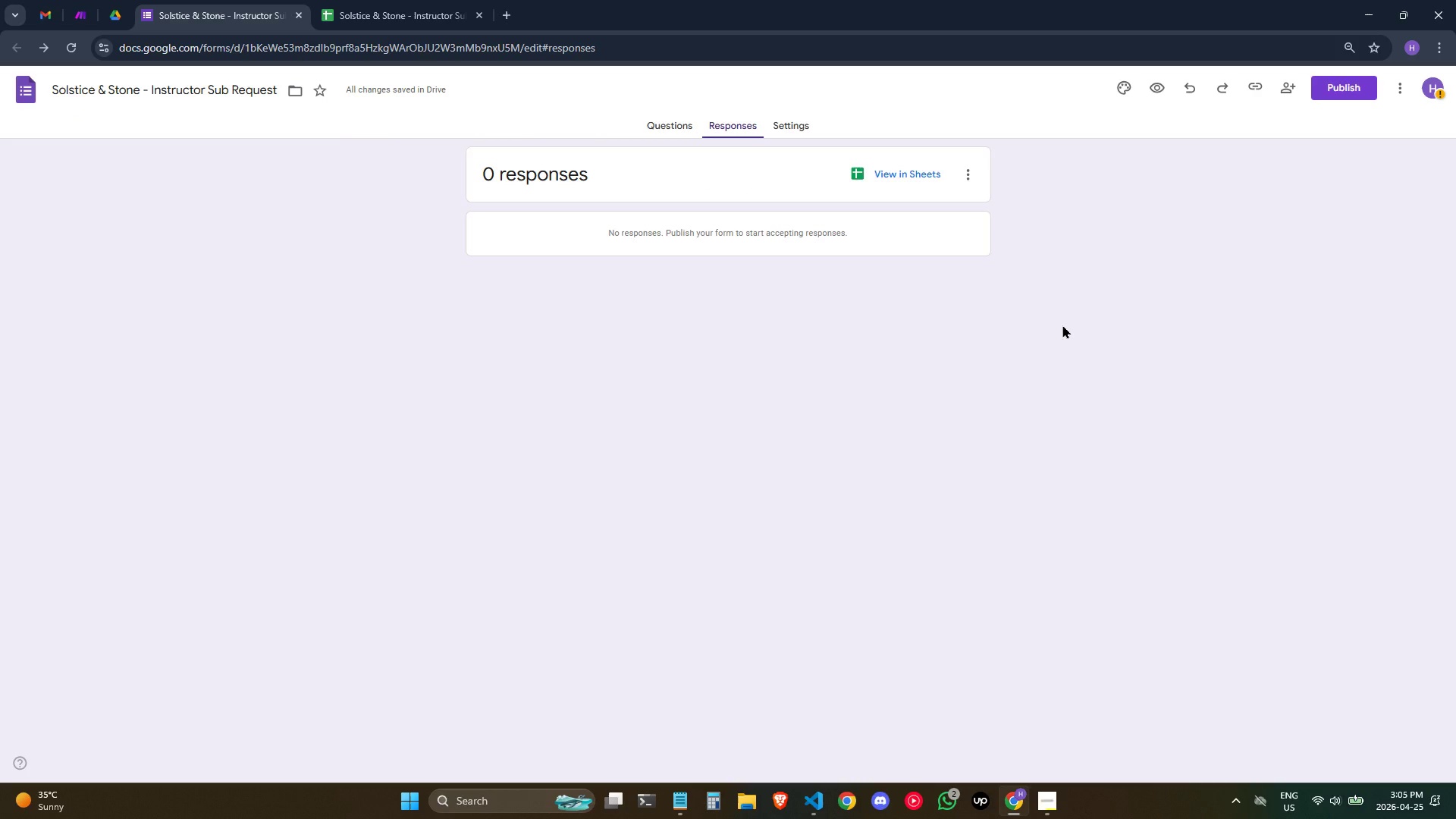 
left_click([376, 0])
 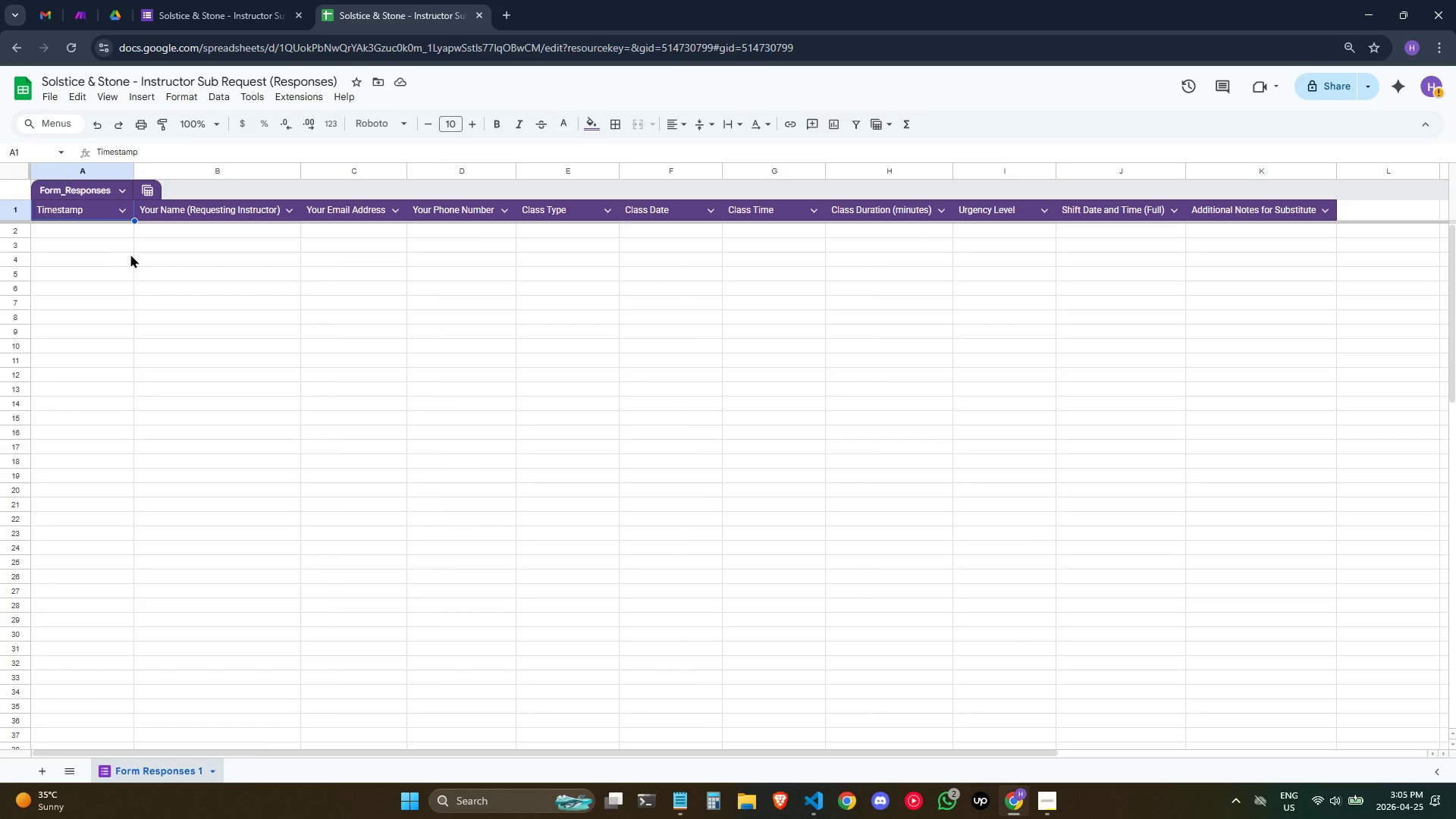 
left_click([132, 255])
 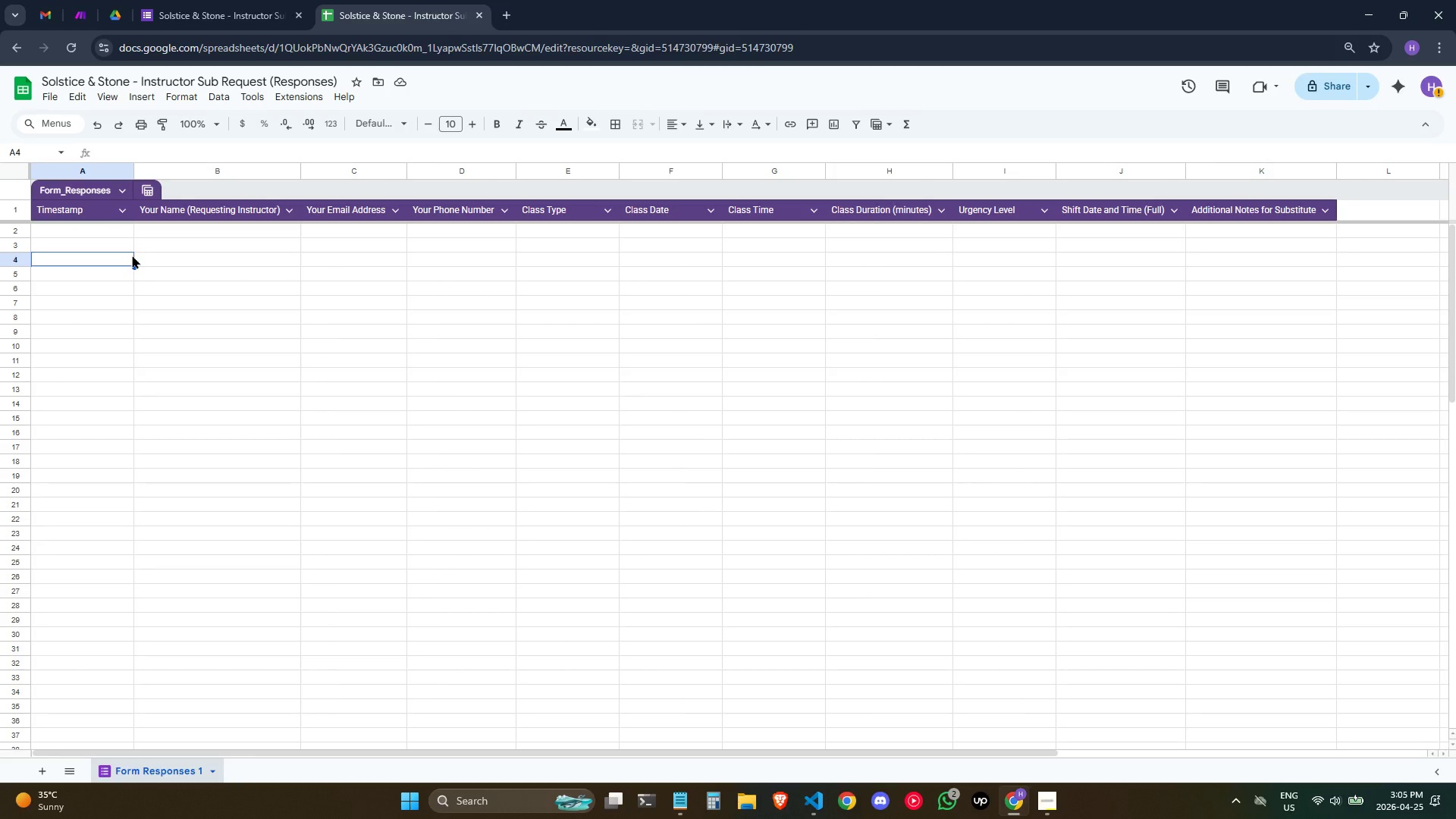 
wait(9.23)
 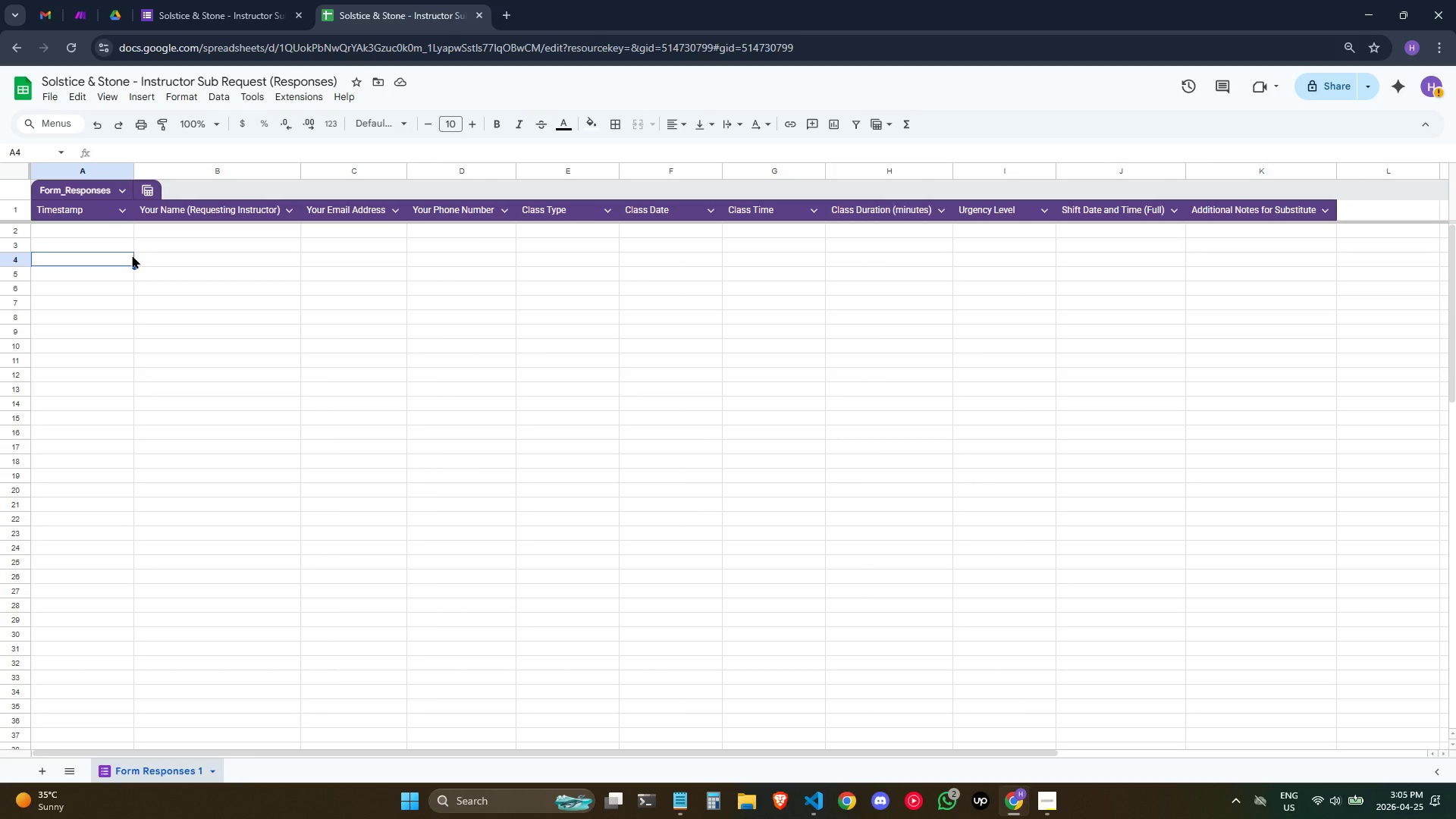 
left_click([191, 0])
 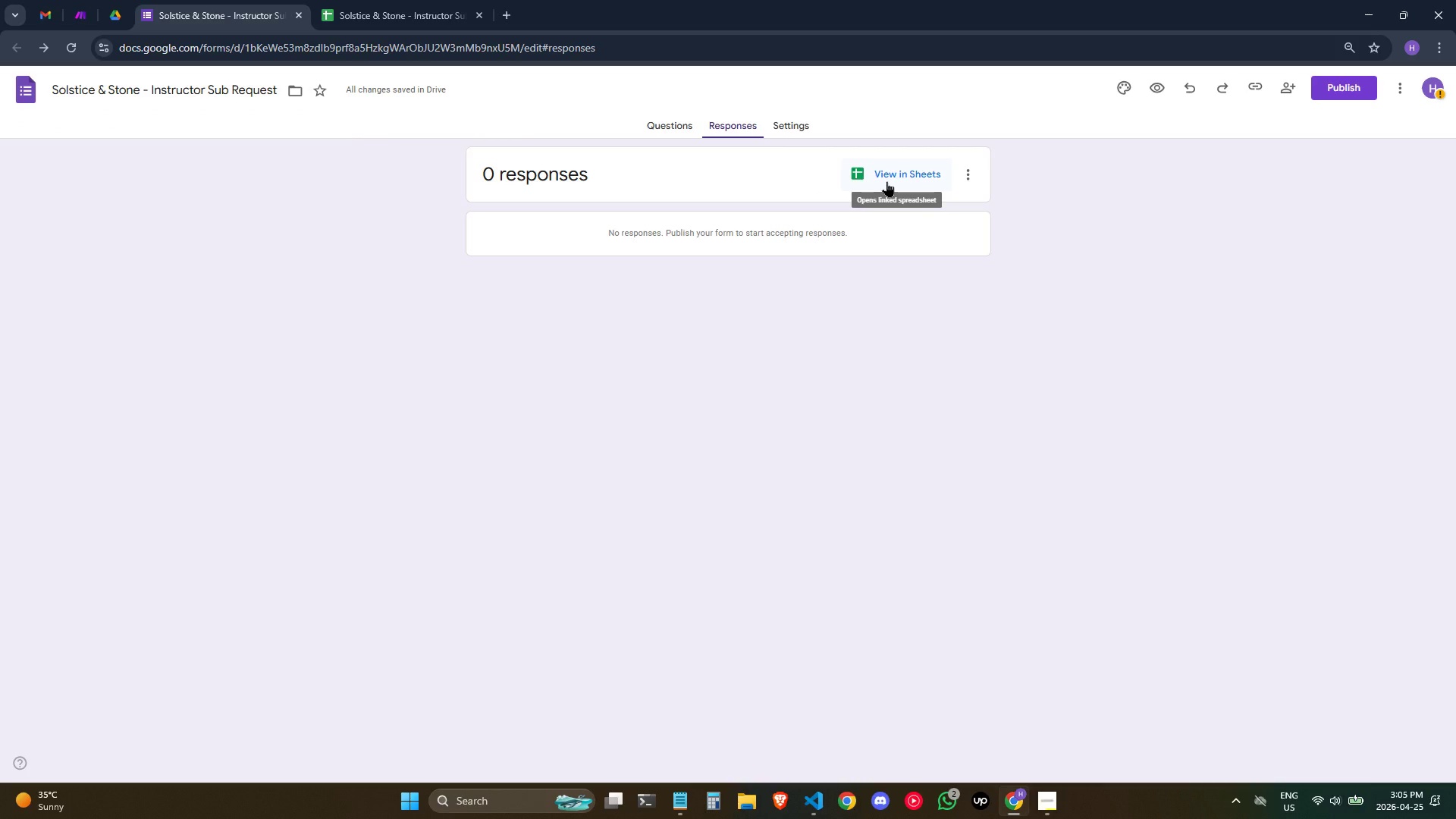 
wait(13.94)
 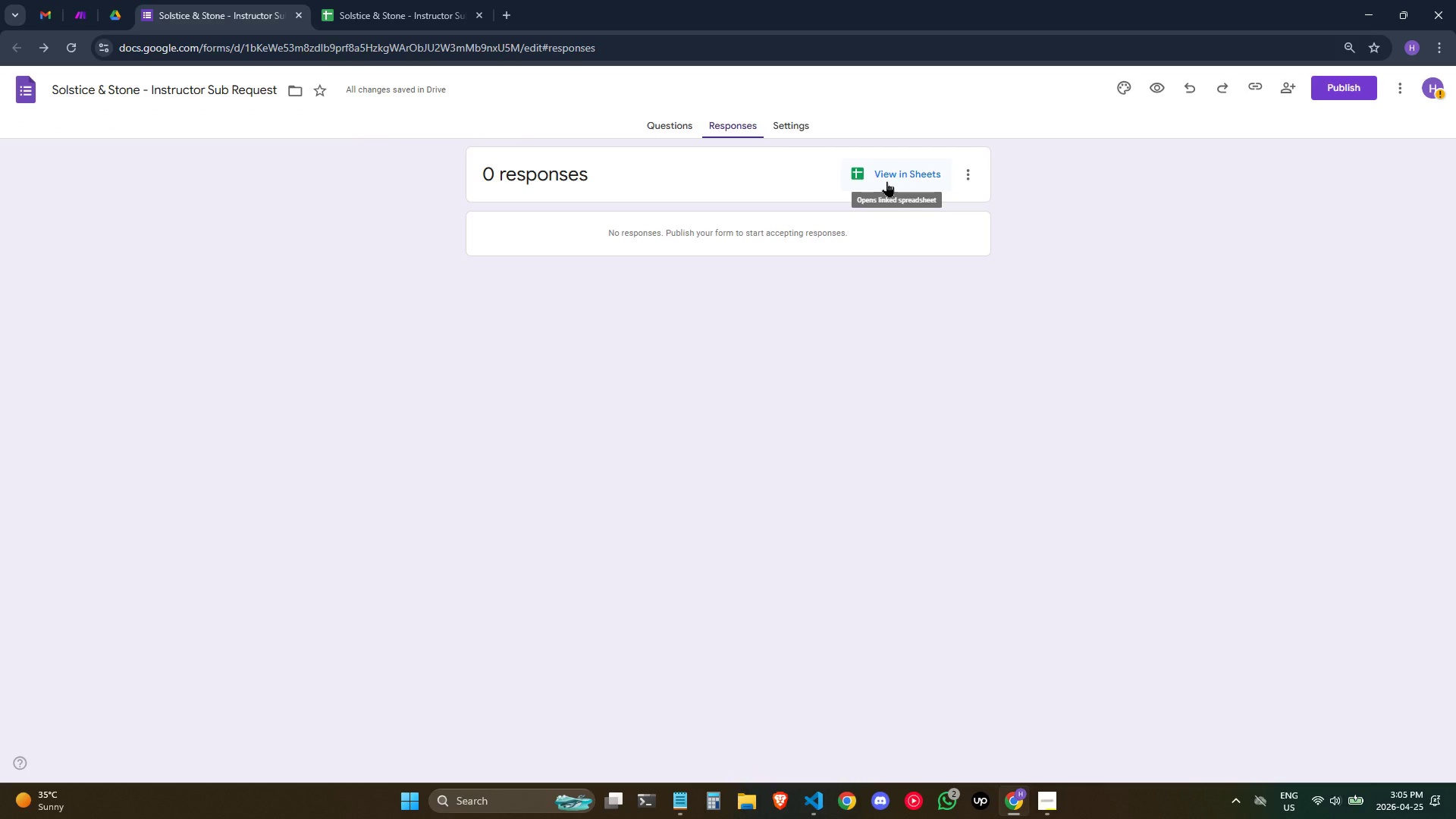 
left_click([192, 0])
 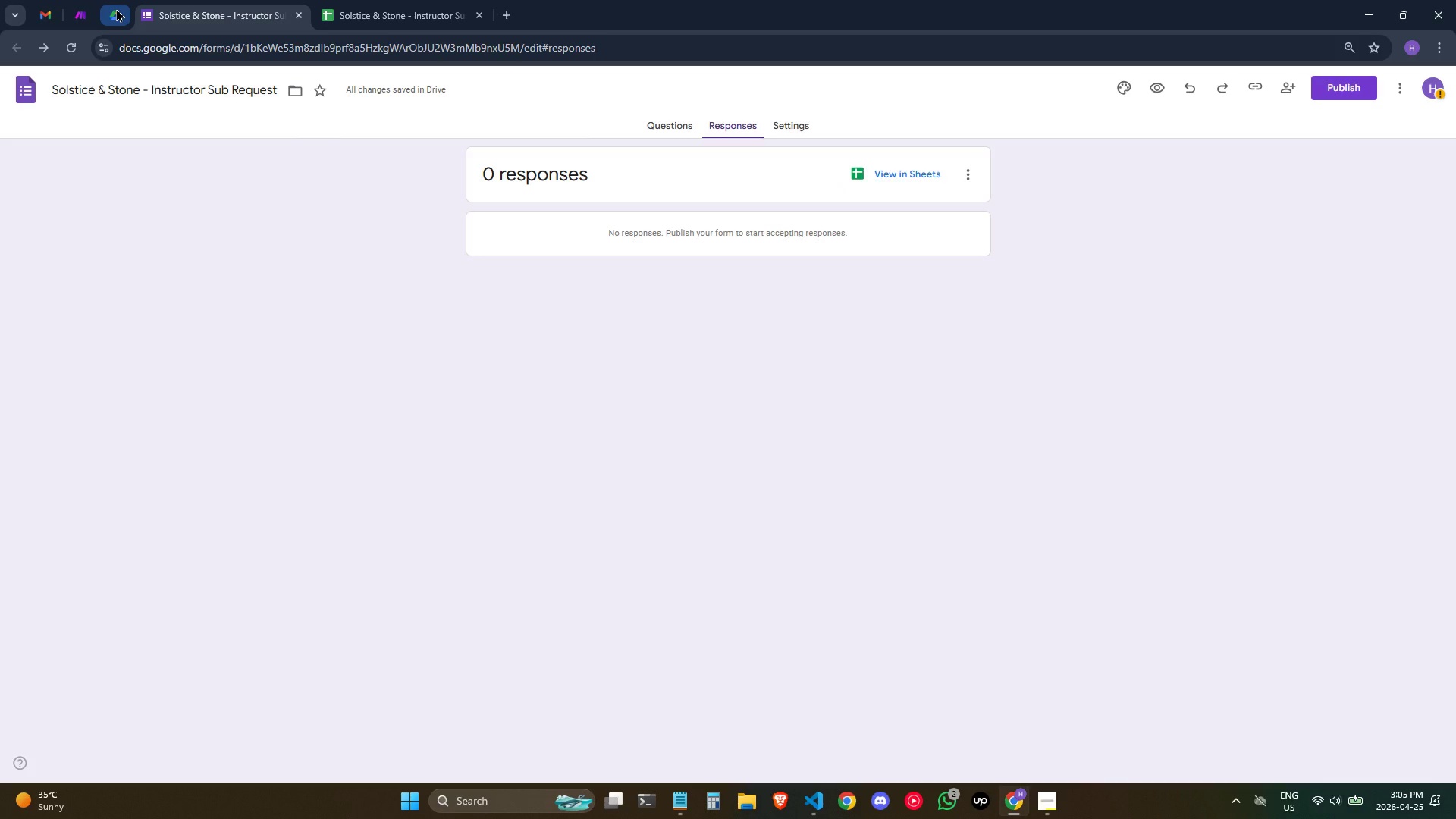 
left_click([115, 8])
 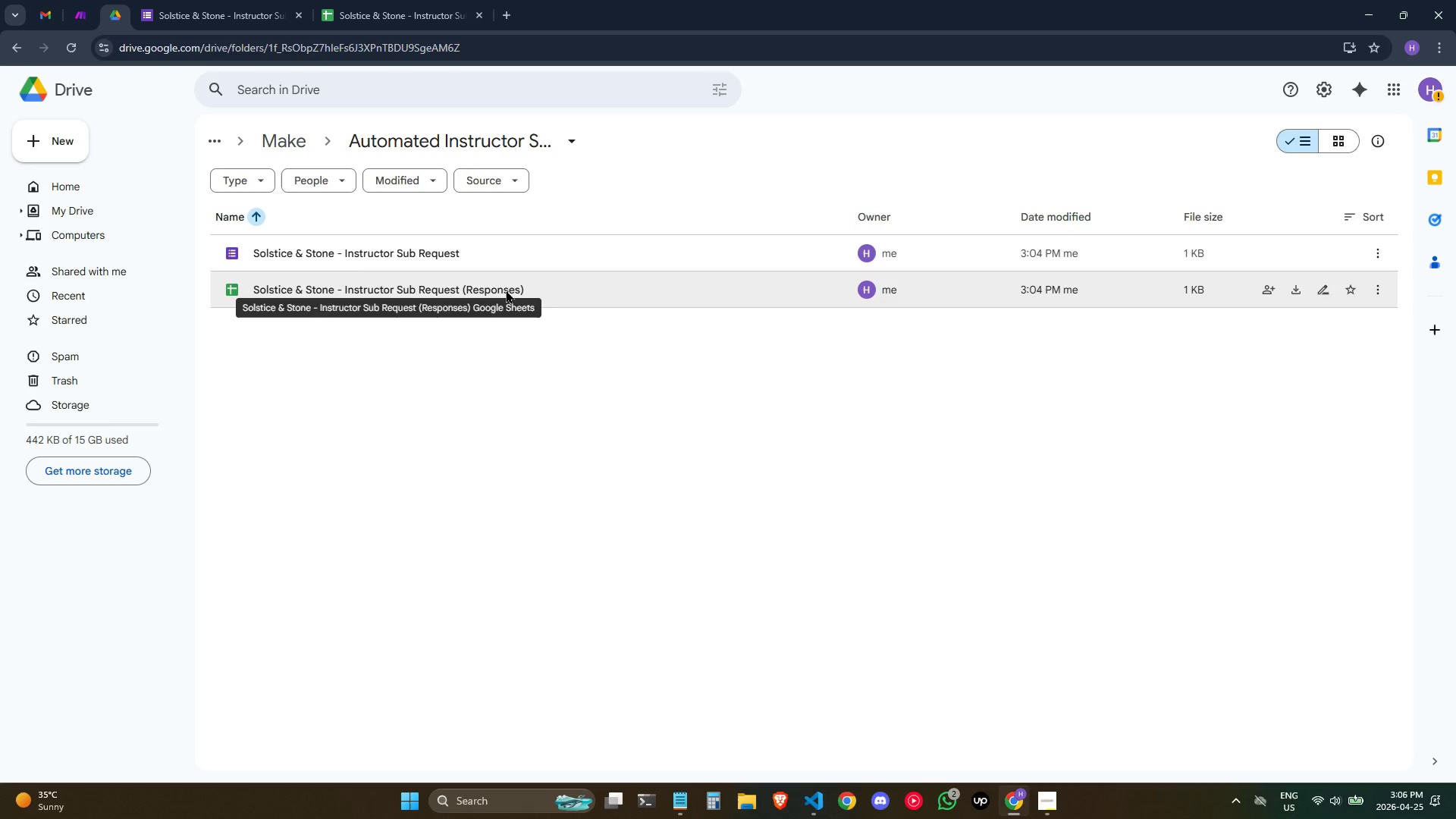 
wait(5.59)
 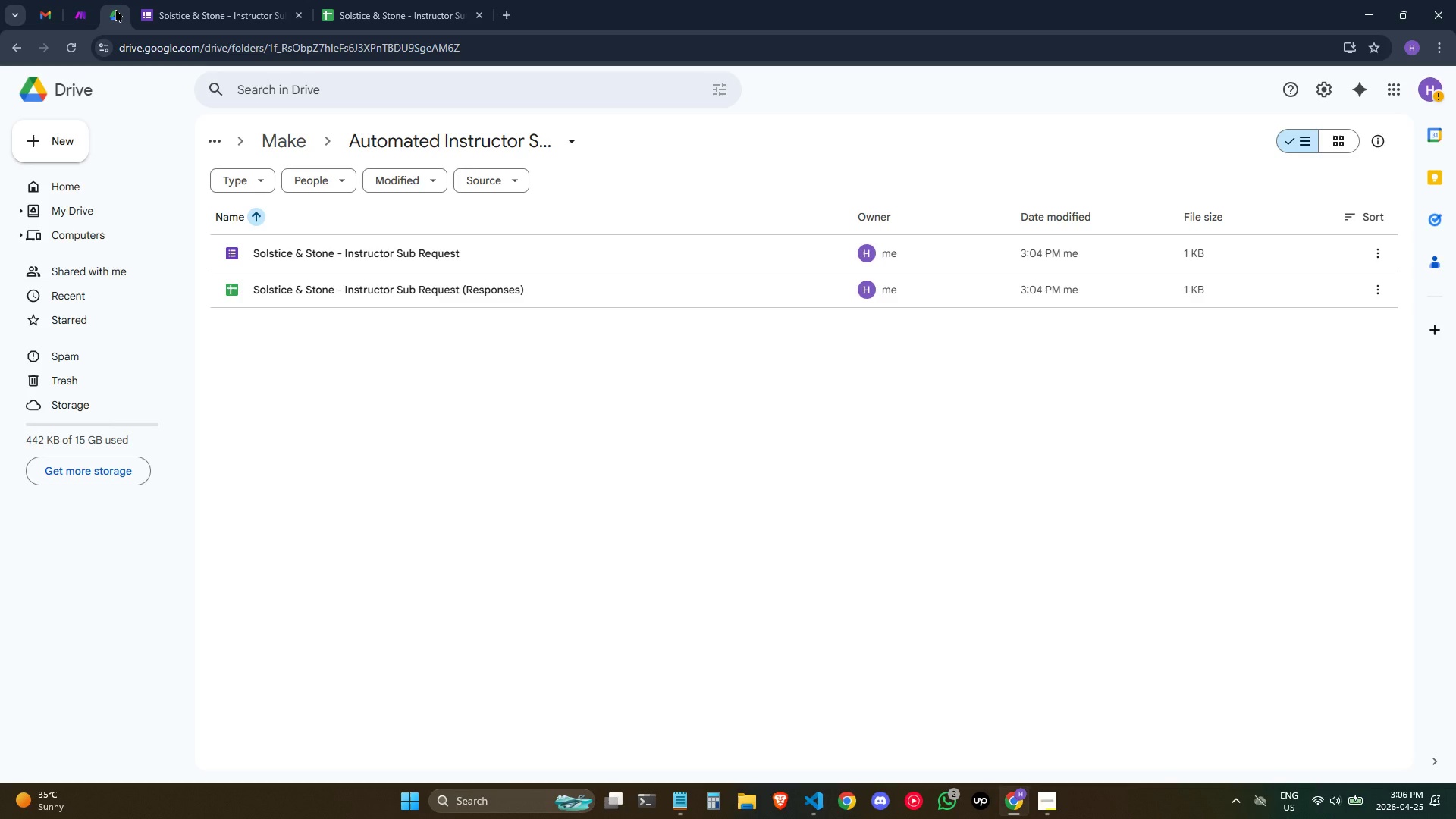 
left_click([379, 0])
 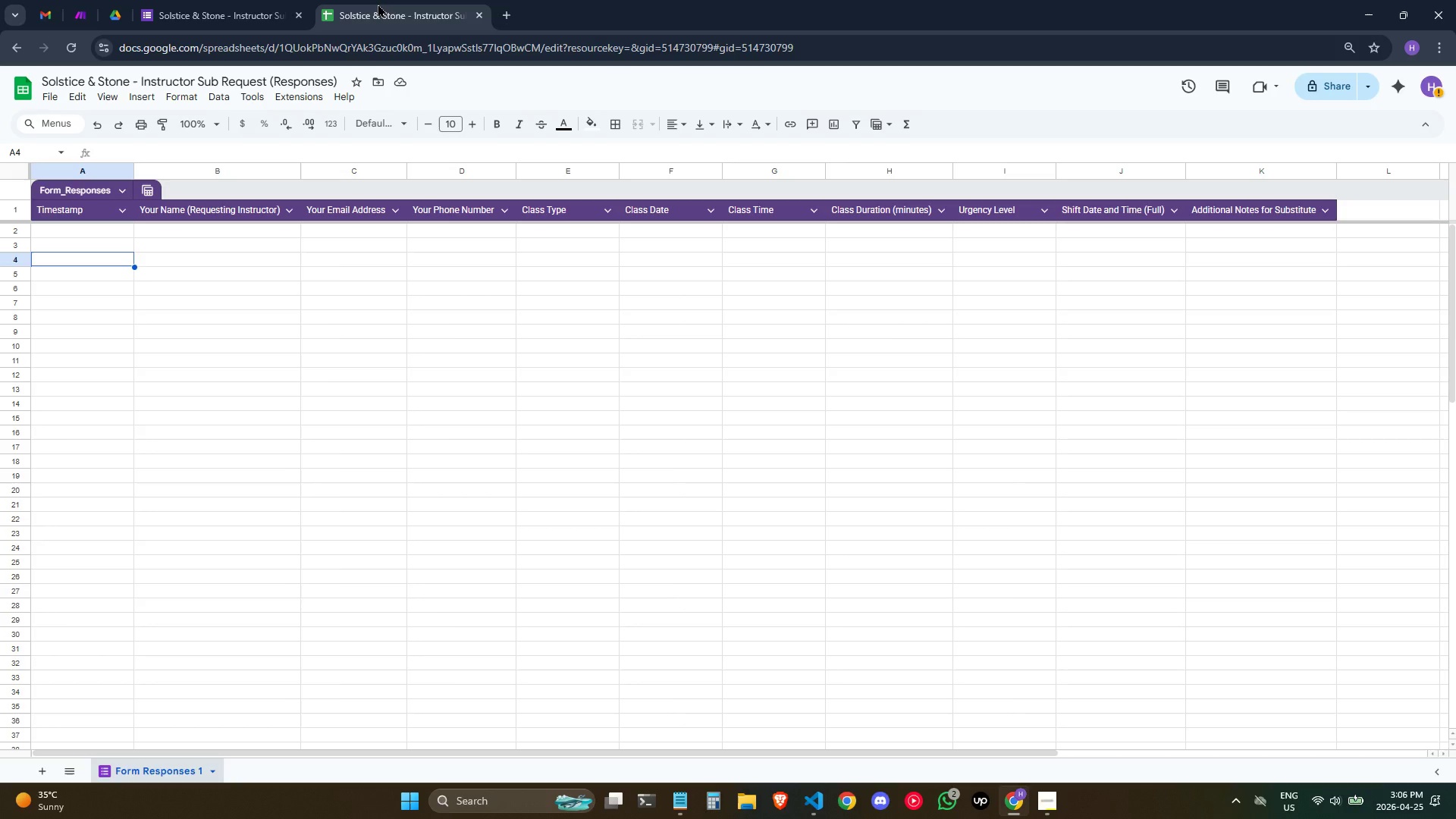 
wait(5.11)
 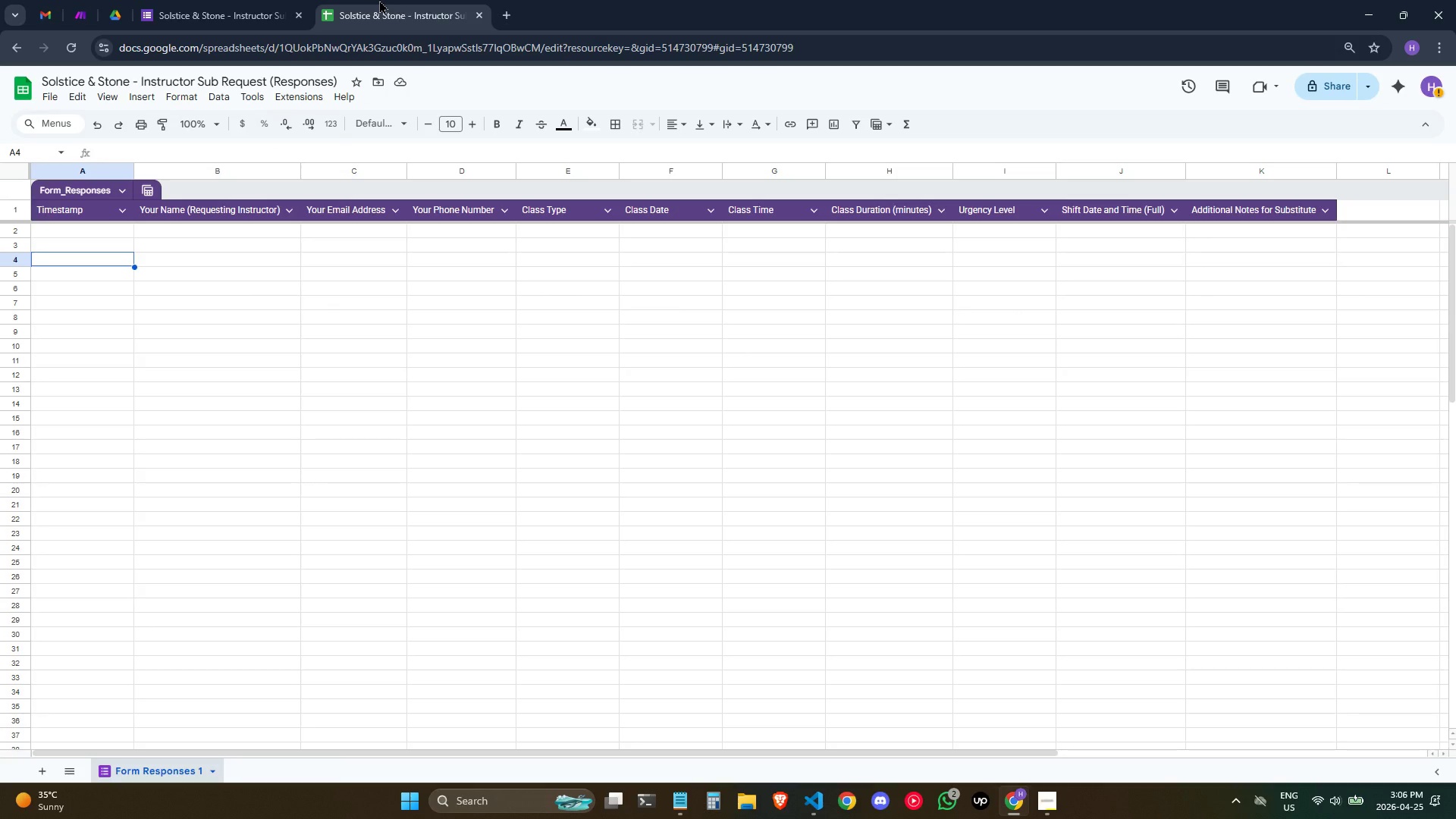 
left_click([310, 74])
 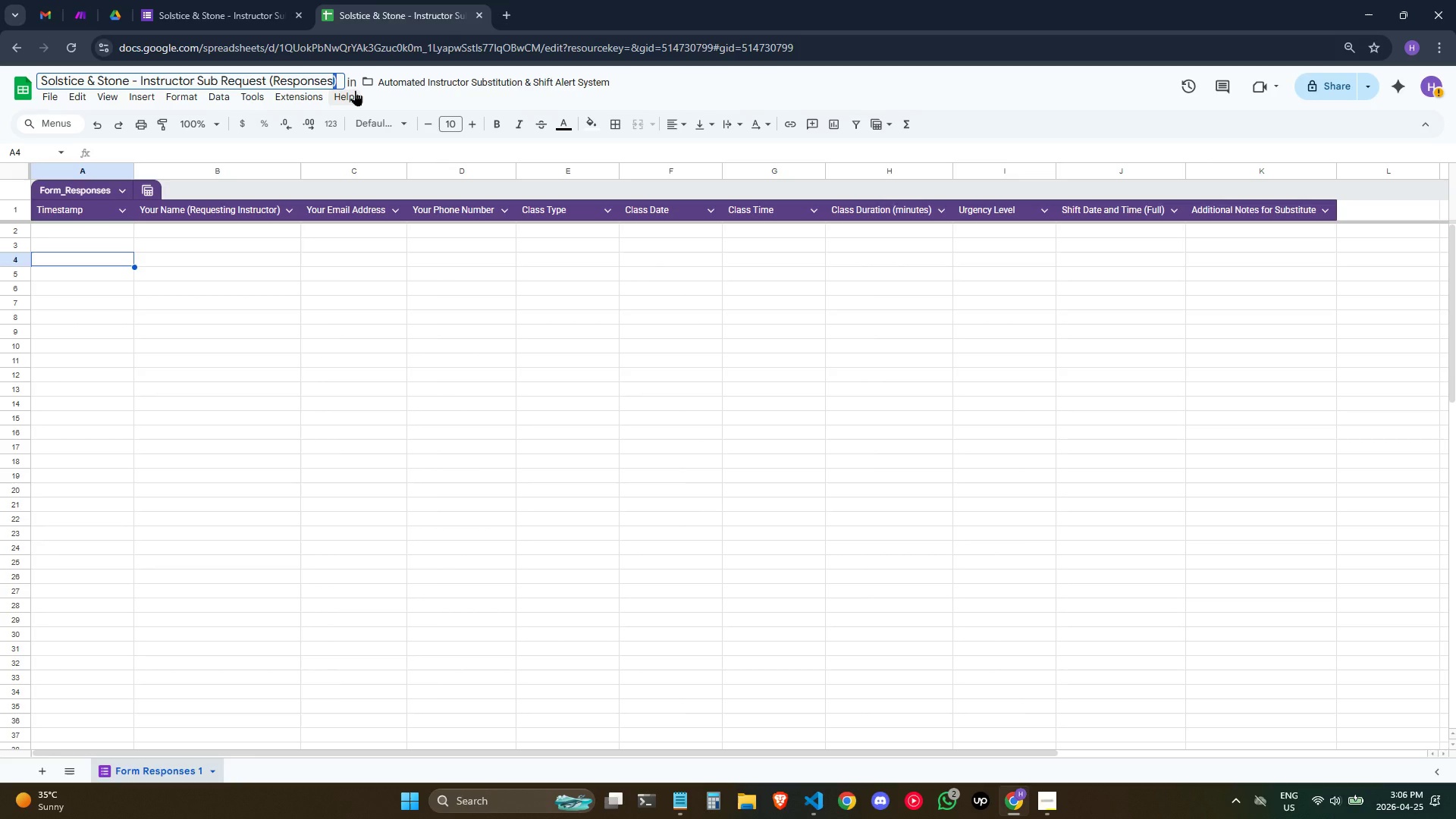 
key(ArrowRight)
 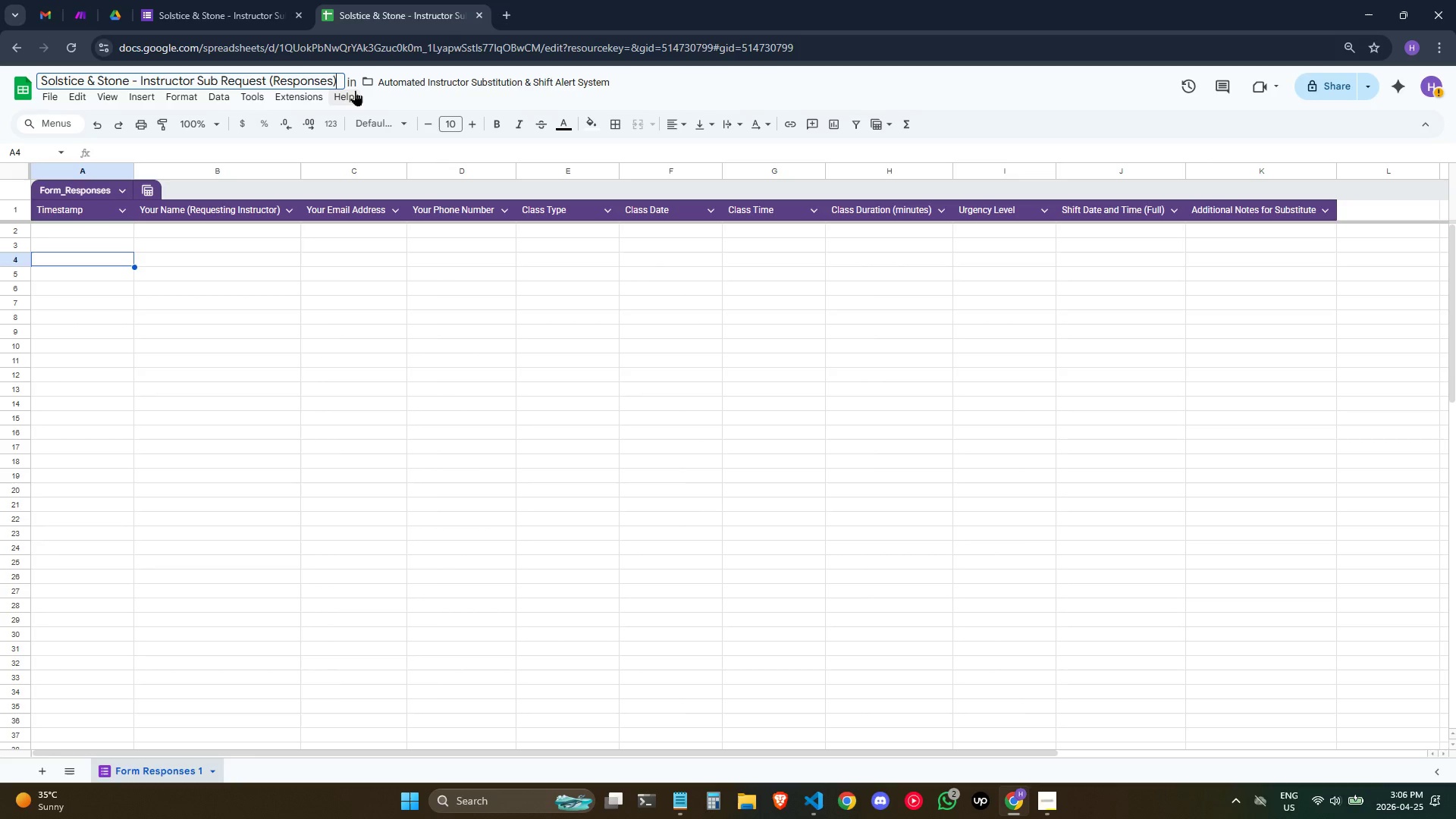 
hold_key(key=Backspace, duration=1.0)
 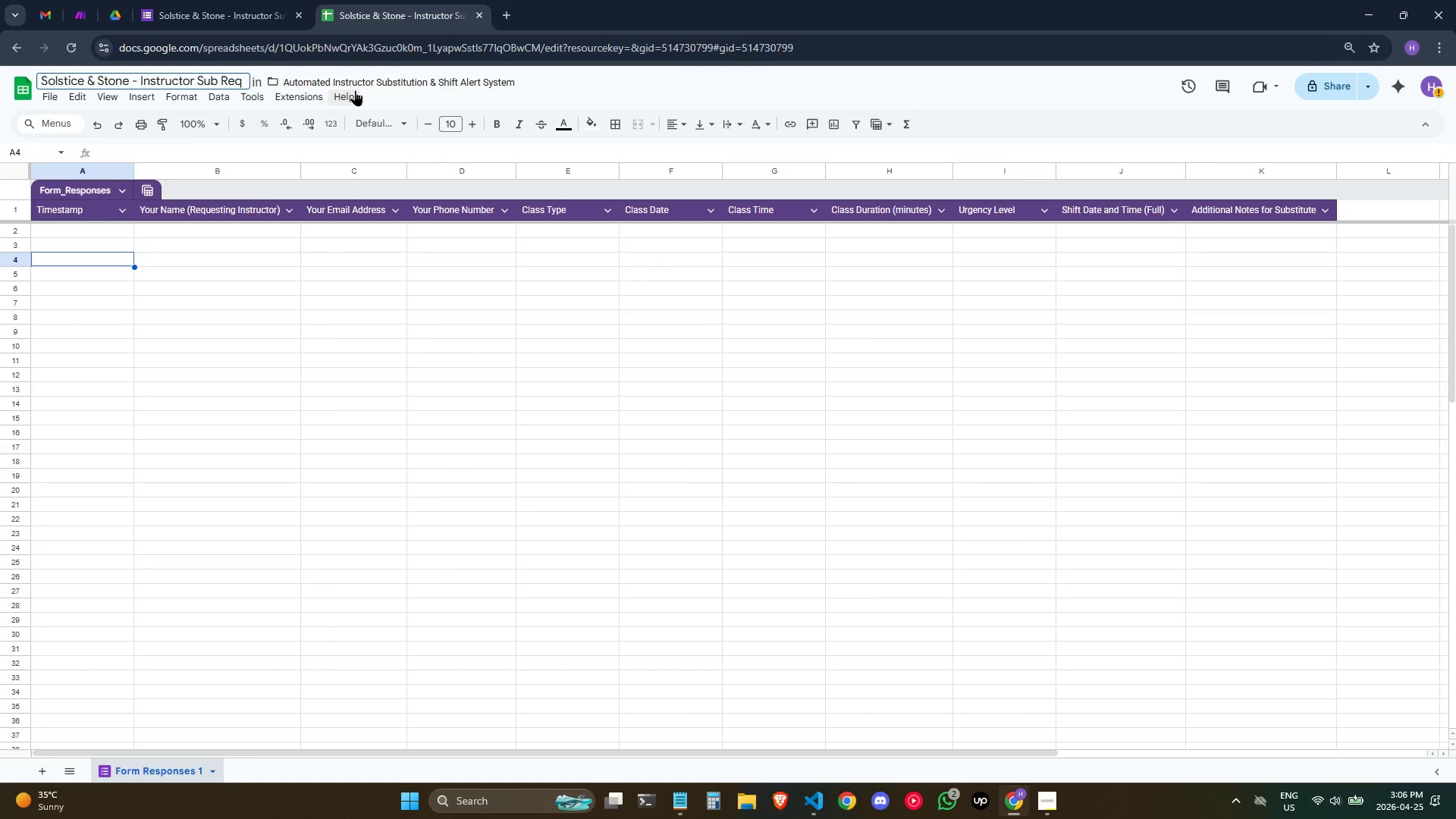 
hold_key(key=Backspace, duration=0.69)
 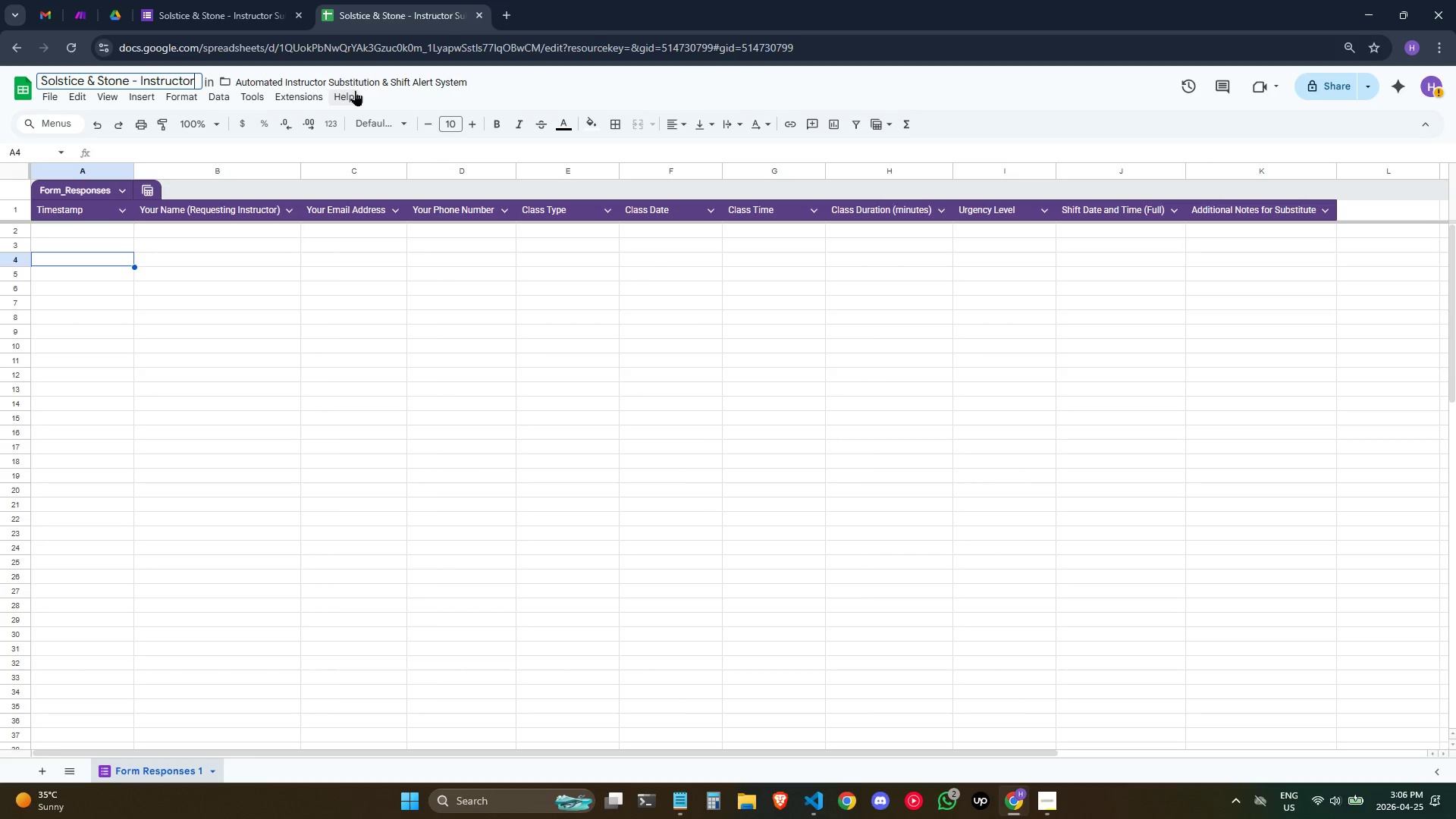 
key(Backspace)
key(Backspace)
key(Backspace)
key(Backspace)
key(Backspace)
key(Backspace)
key(Backspace)
key(Backspace)
key(Backspace)
key(Backspace)
key(Backspace)
type(S)
key(Backspace)
type(ub Request)
 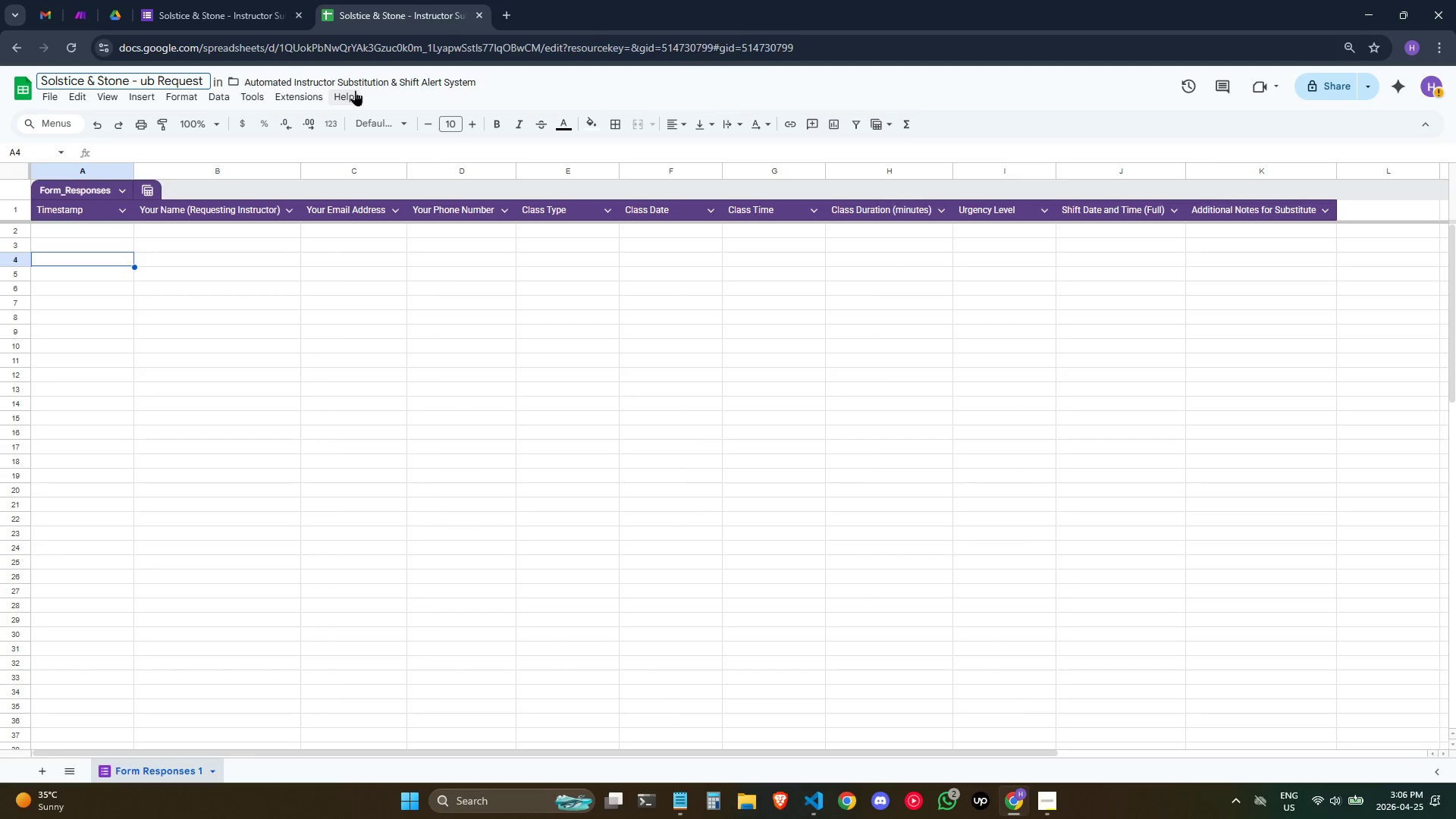 
hold_key(key=ArrowLeft, duration=0.67)
 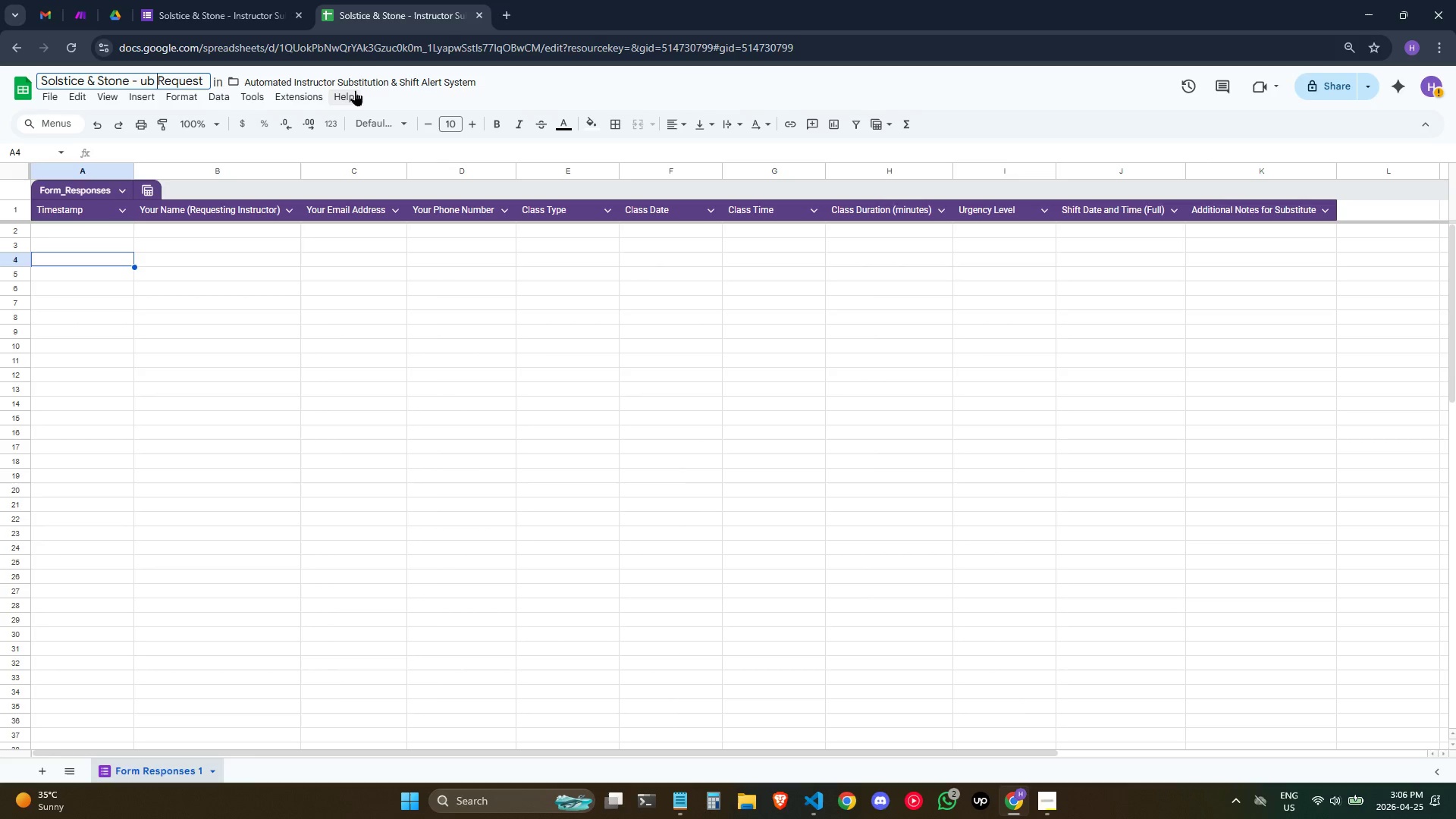 
key(ArrowLeft)
 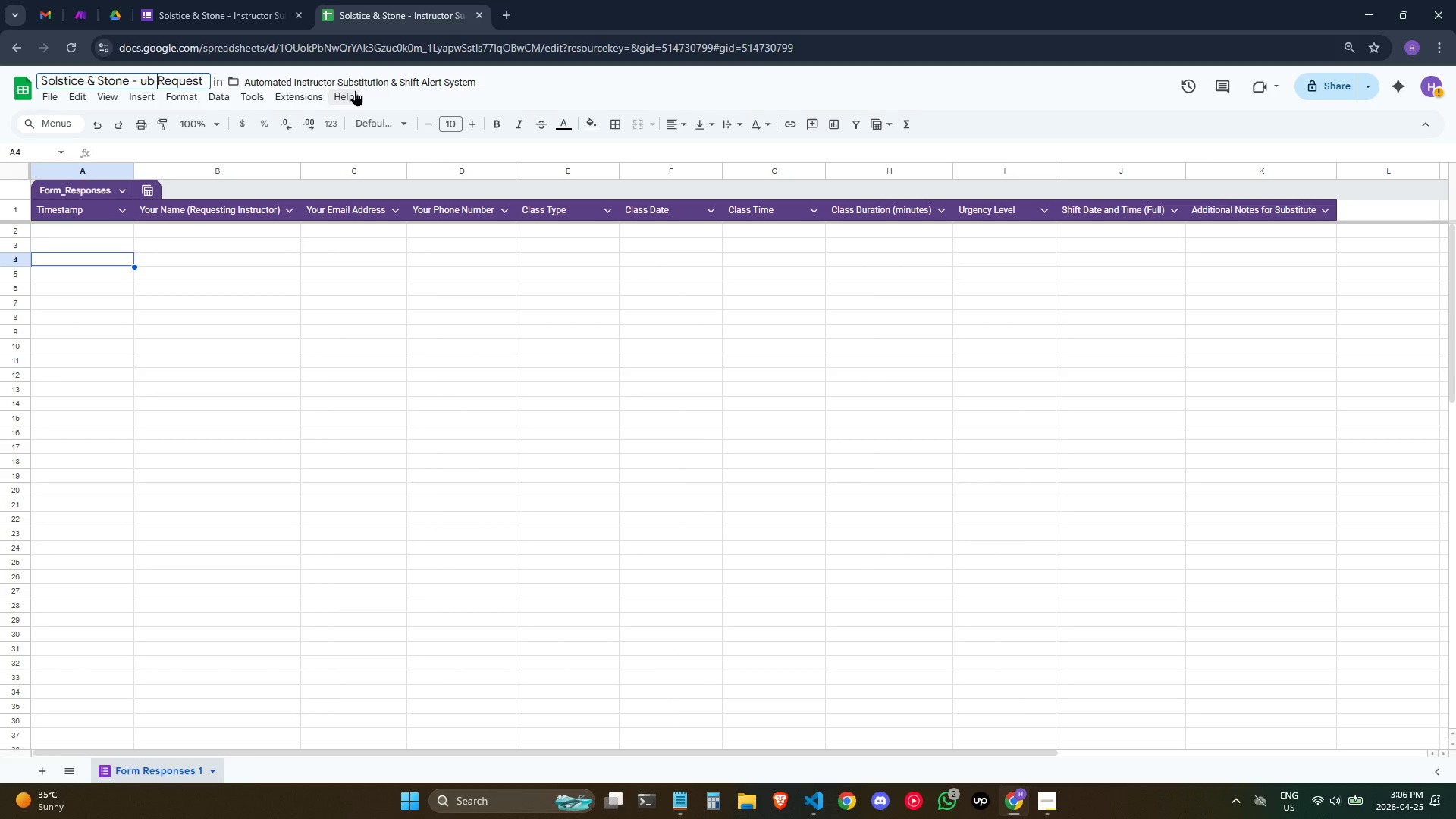 
key(ArrowLeft)
 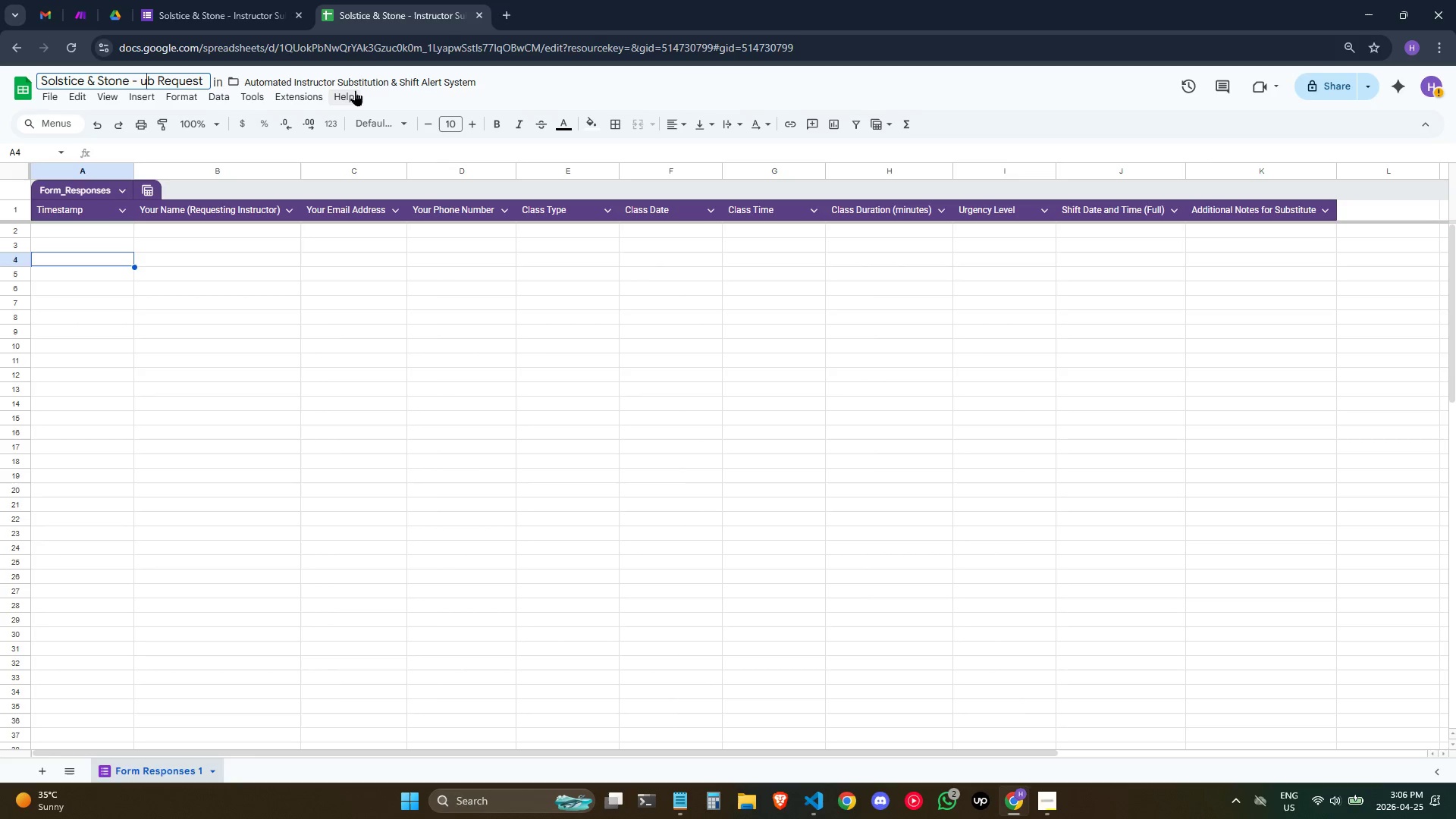 
key(ArrowLeft)
 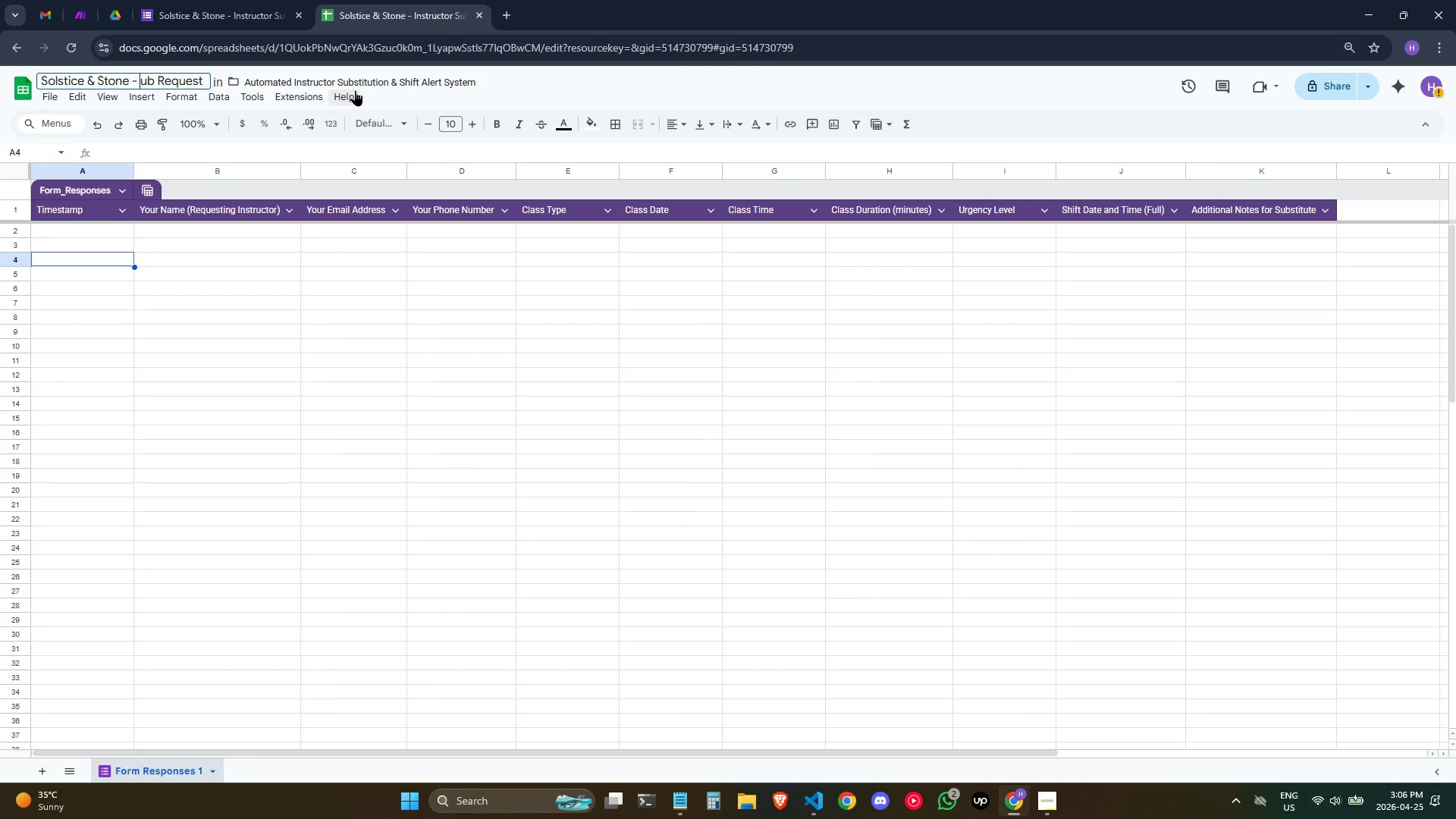 
key(ArrowLeft)
 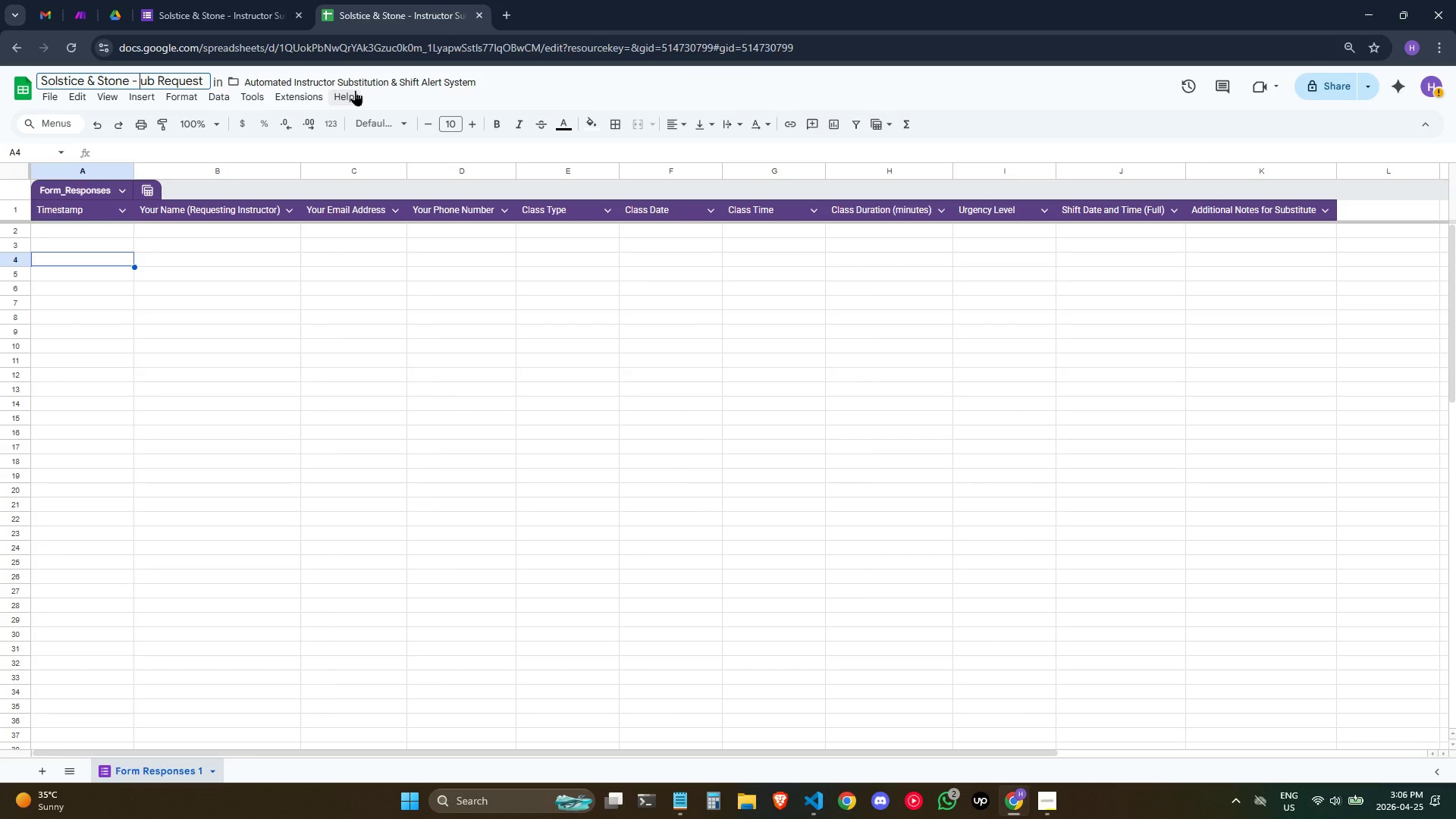 
key(CapsLock)
 